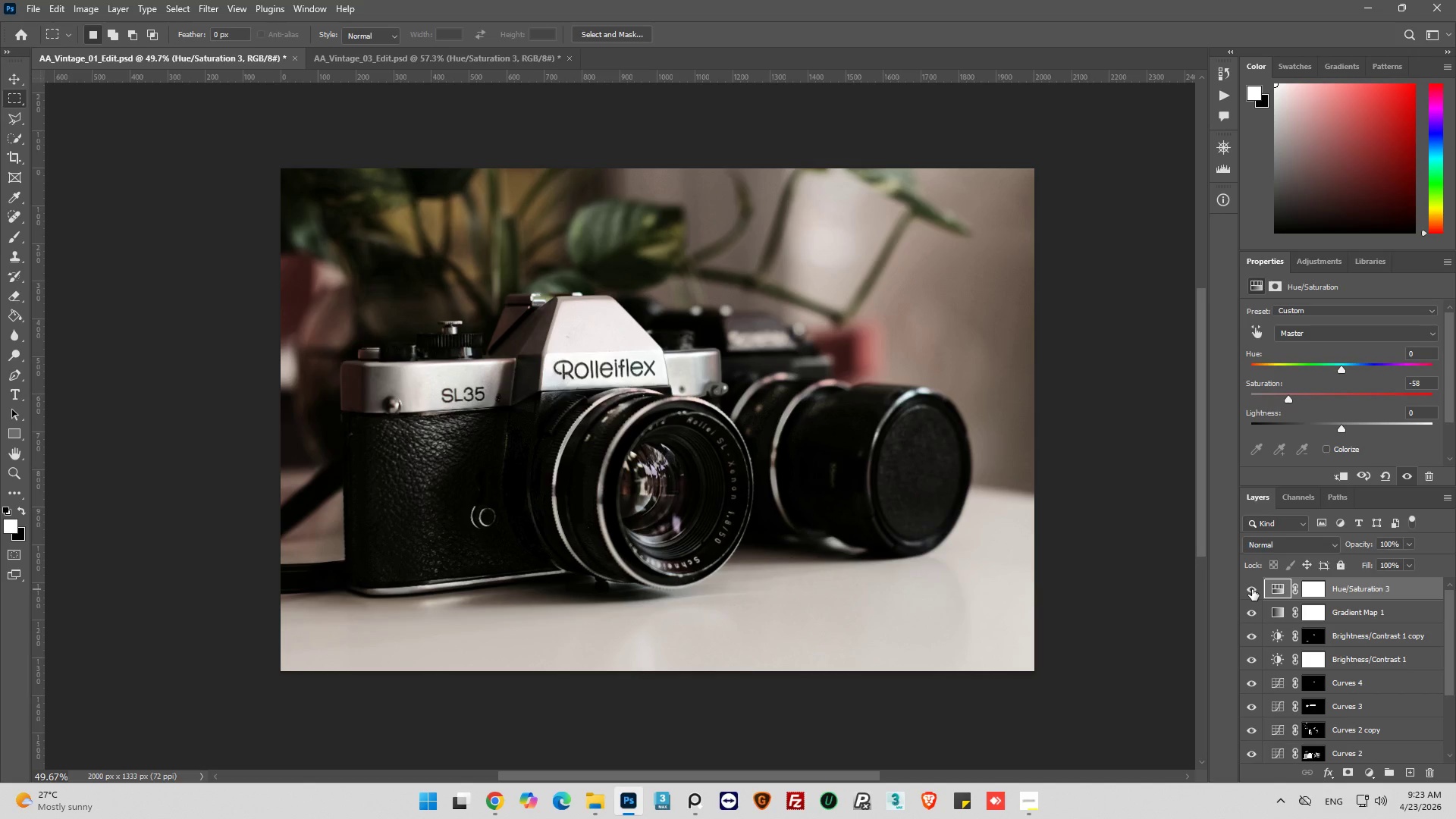 
left_click([1252, 589])
 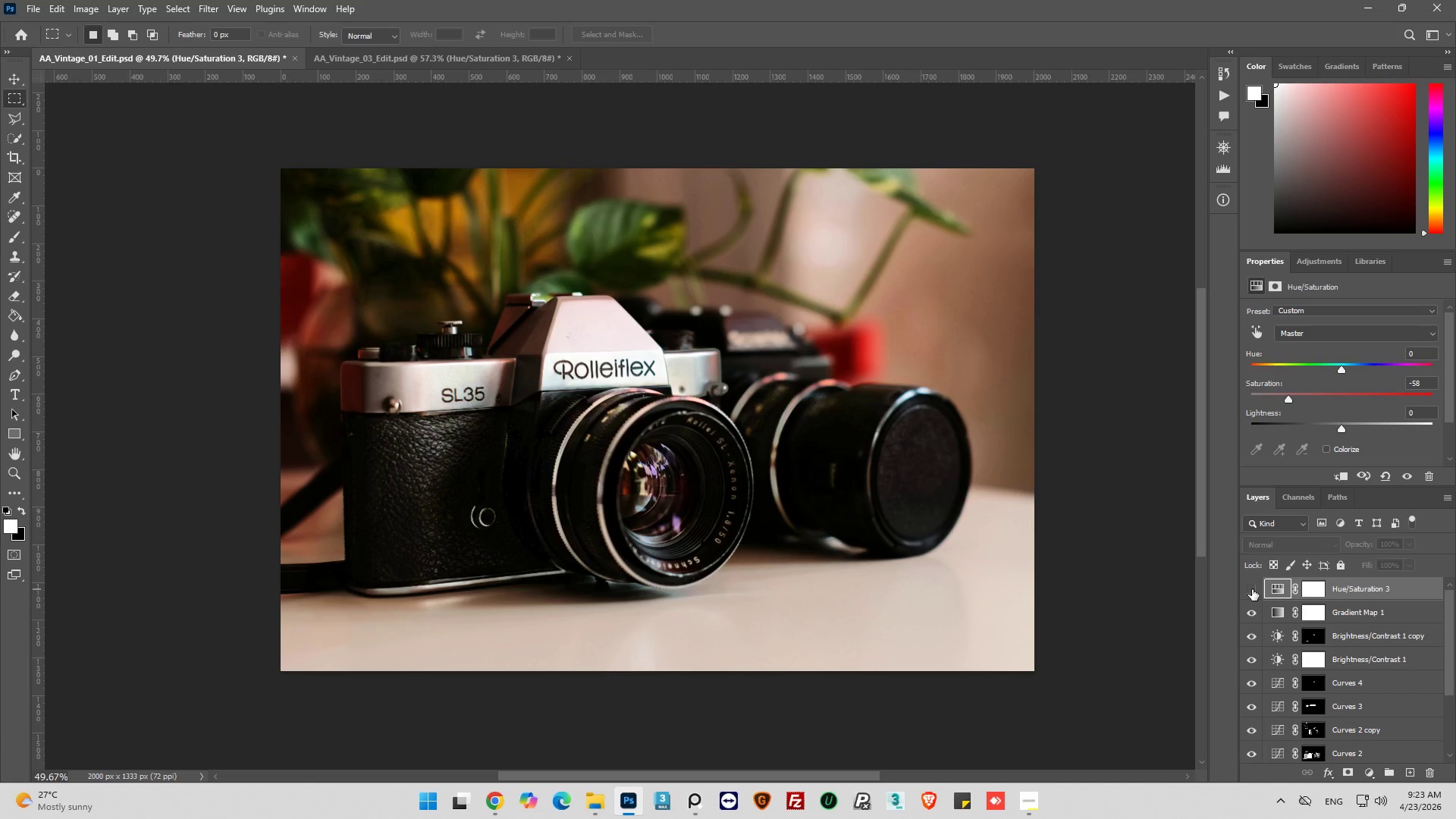 
left_click([1252, 589])
 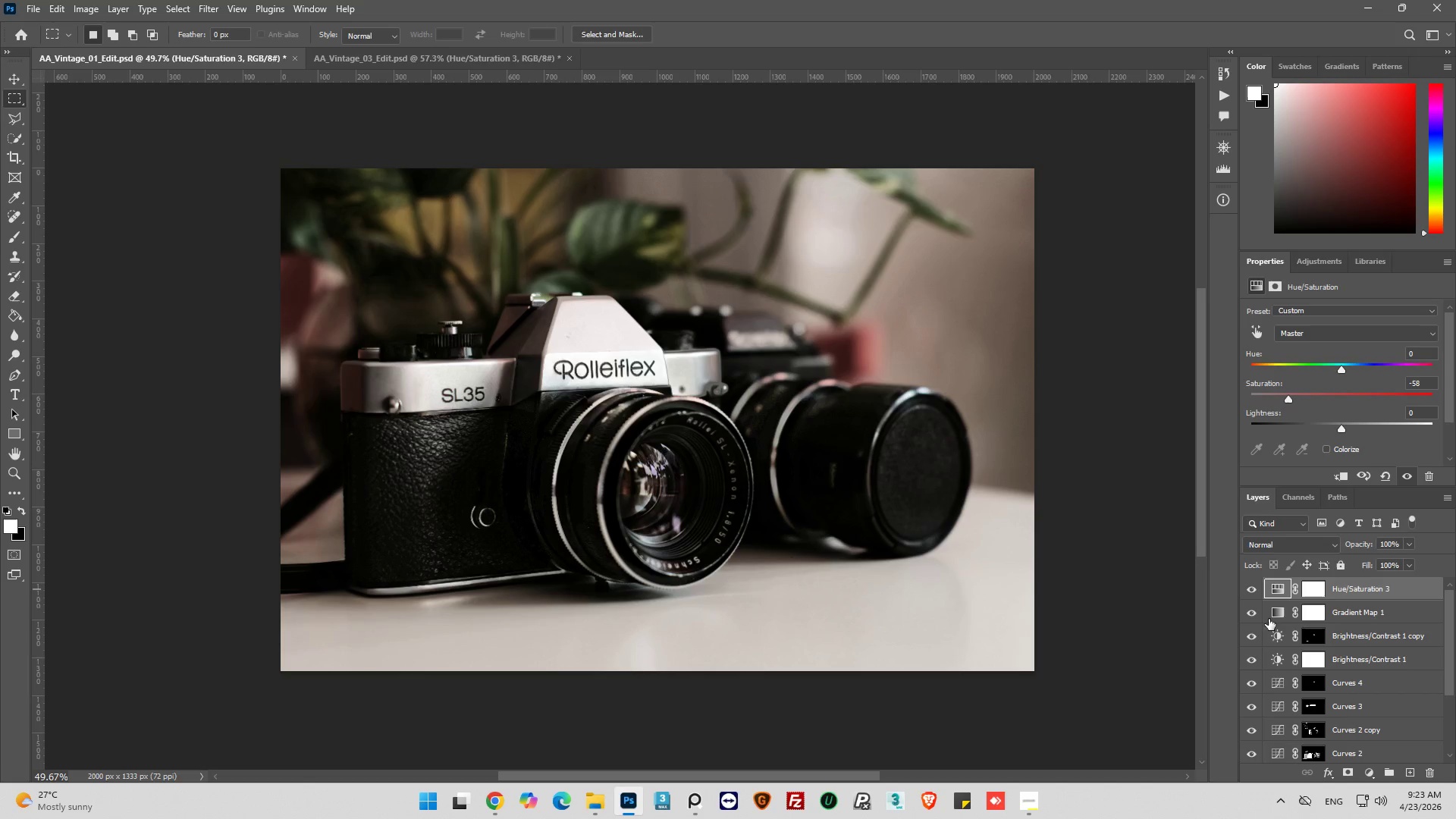 
left_click([1275, 613])
 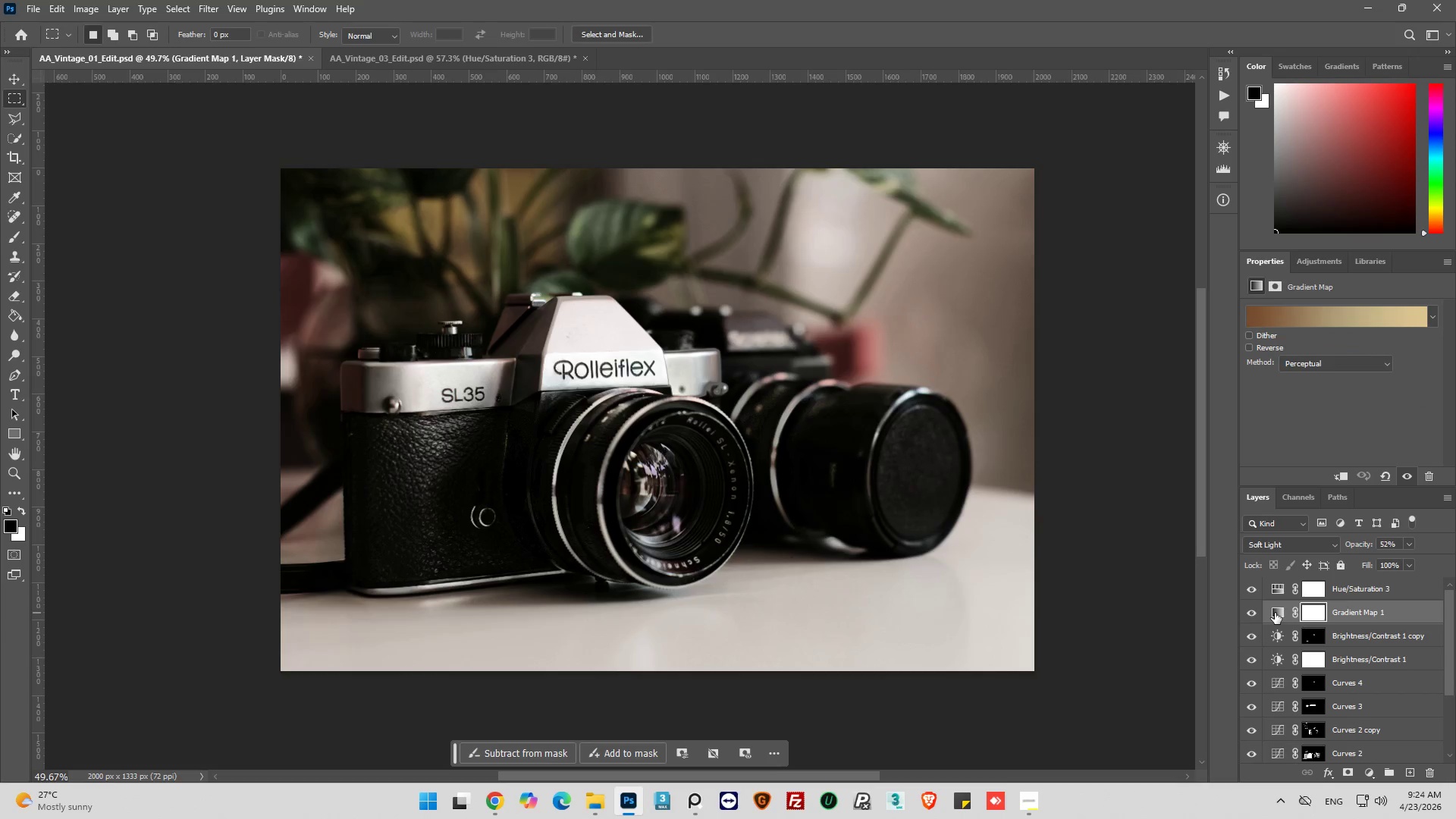 
left_click([1275, 613])
 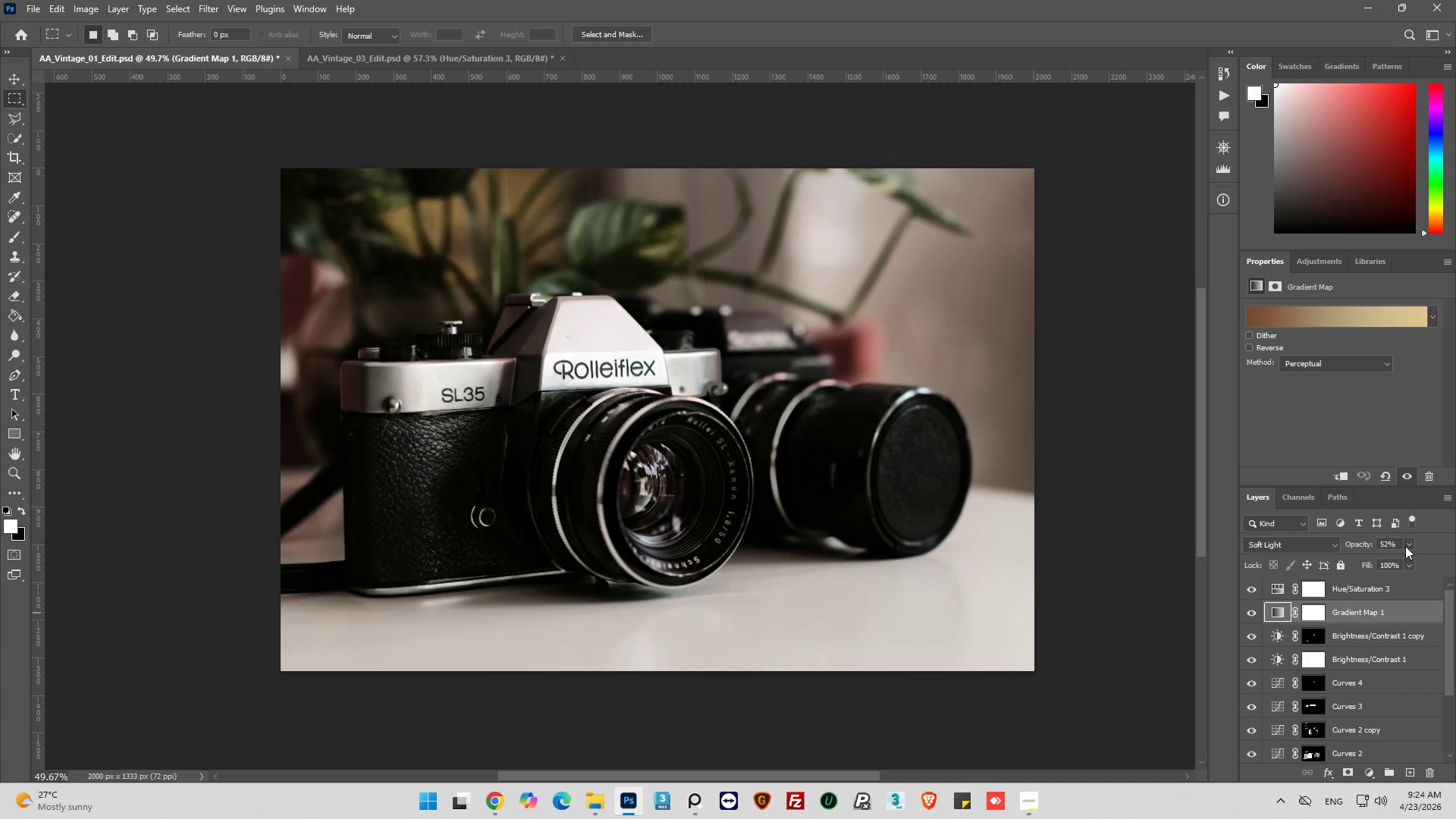 
left_click([1405, 546])
 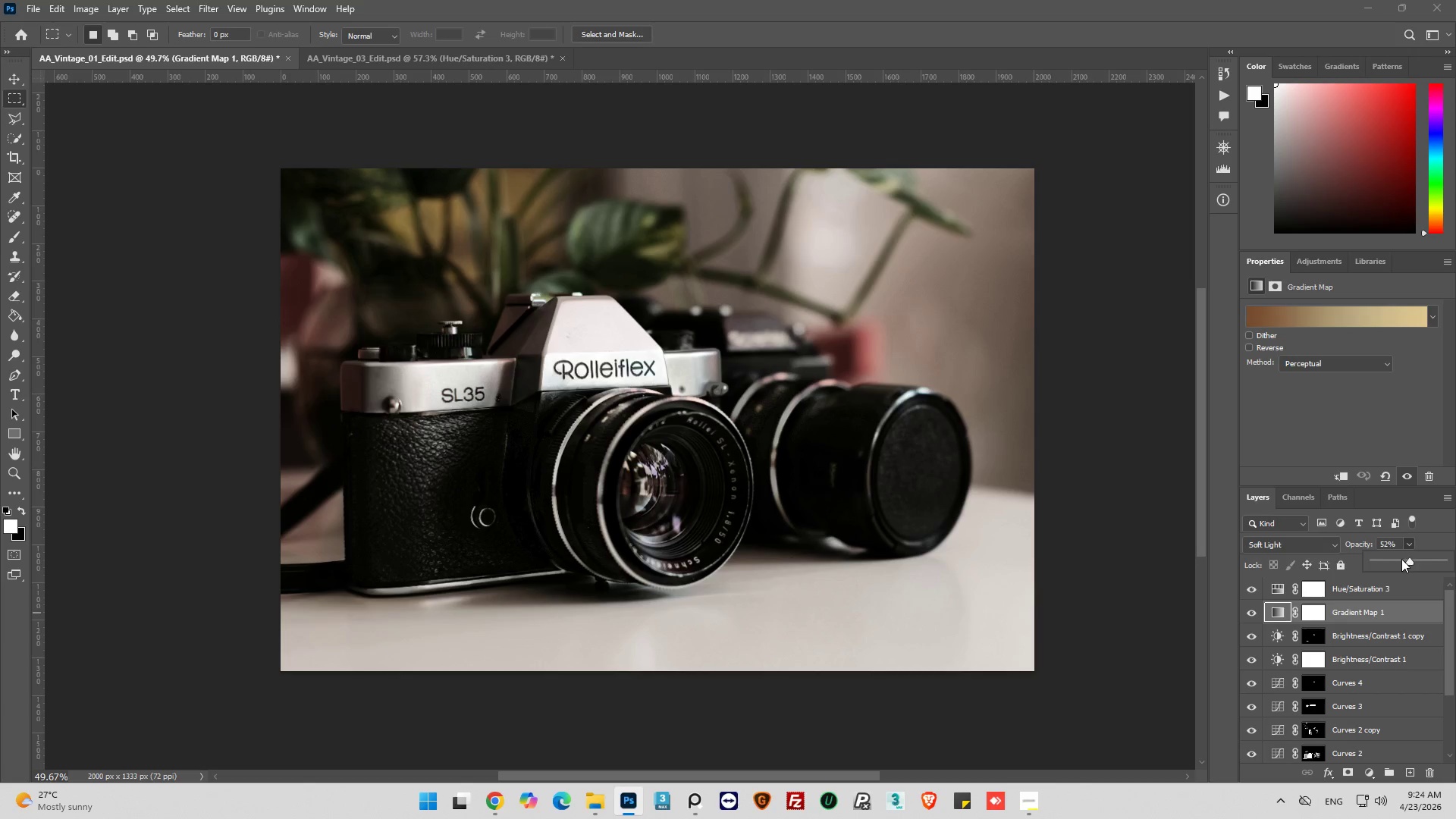 
left_click_drag(start_coordinate=[1404, 559], to_coordinate=[1434, 559])
 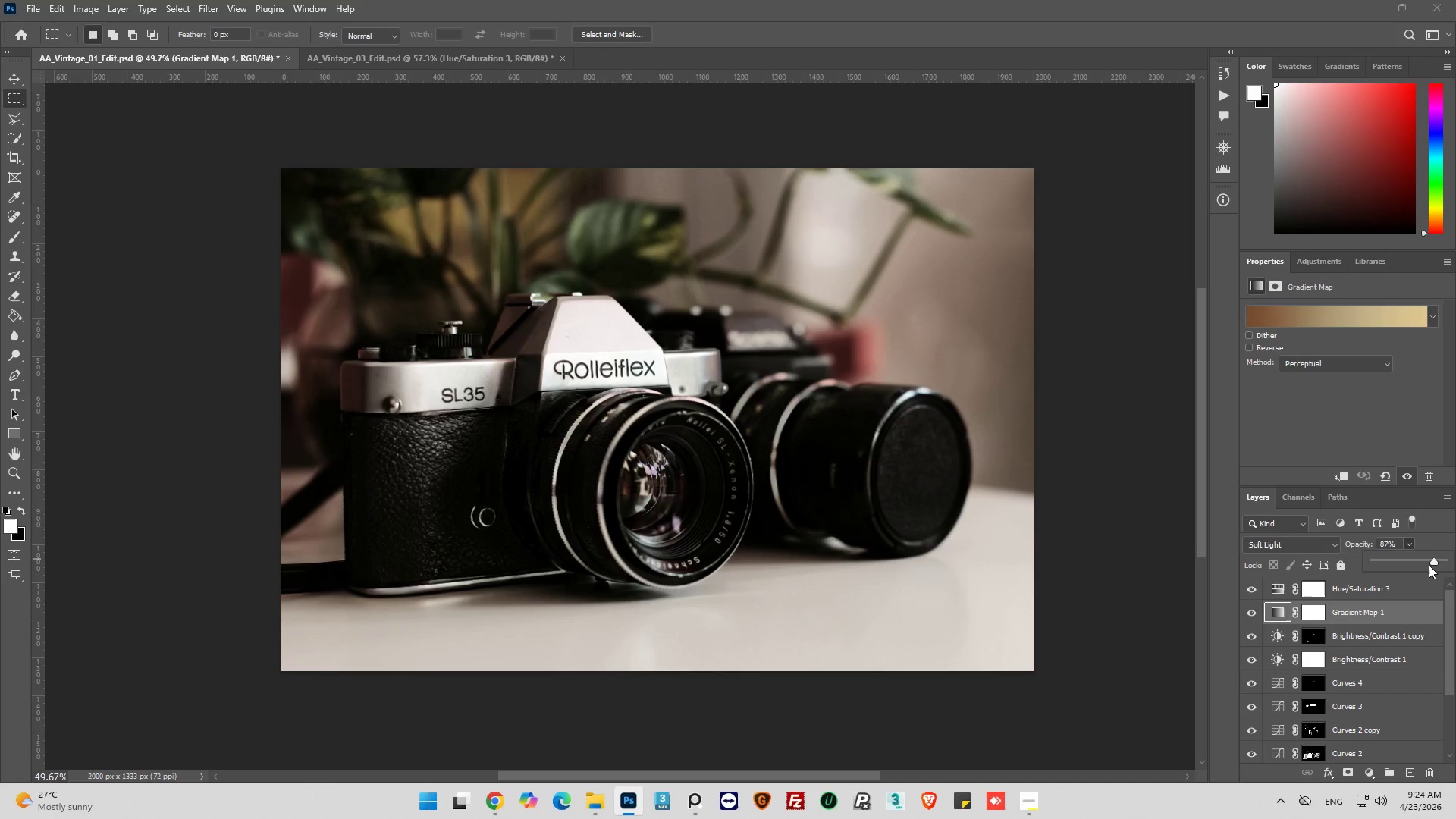 
left_click_drag(start_coordinate=[1437, 560], to_coordinate=[1442, 560])
 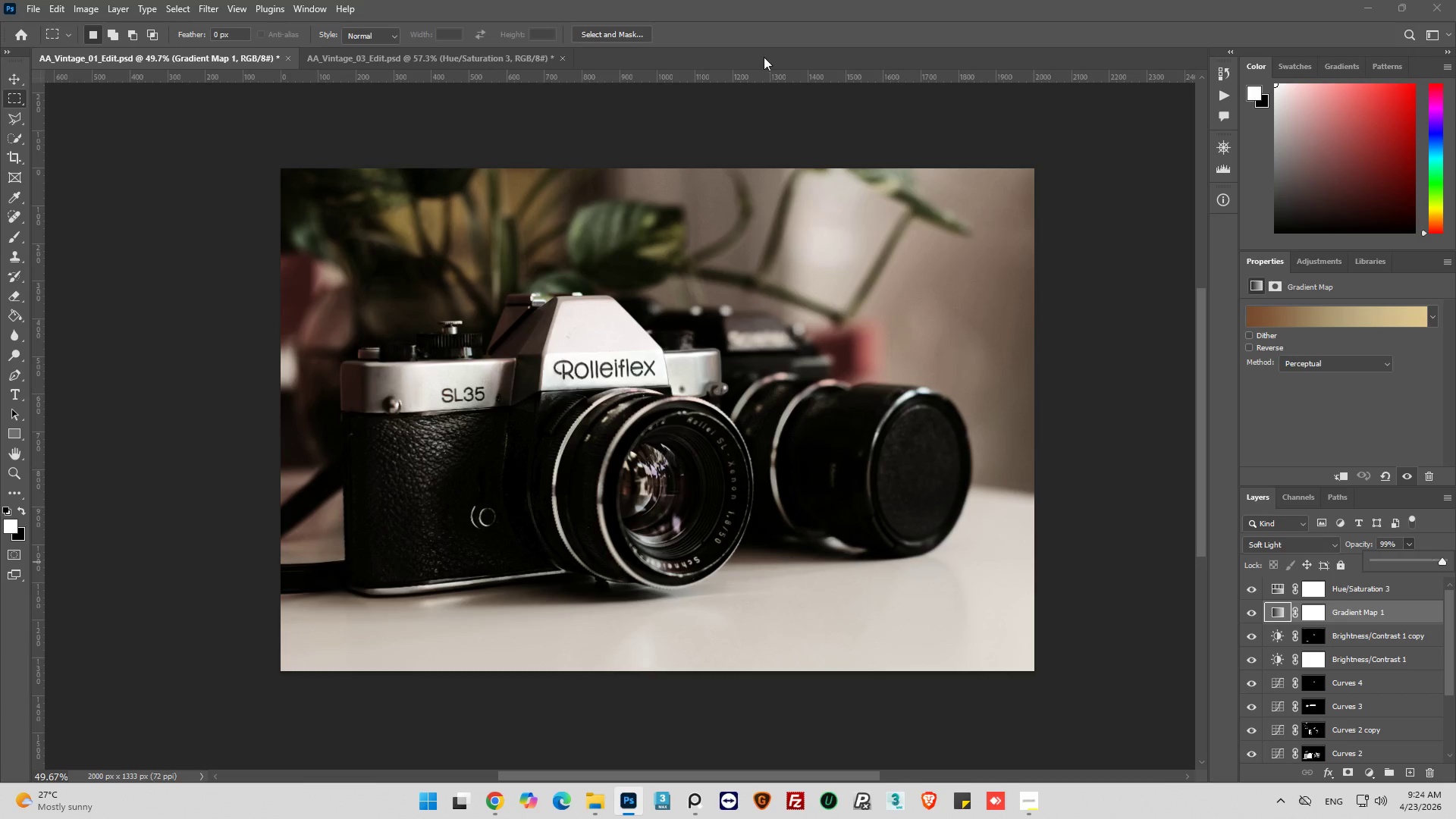 
left_click([476, 54])
 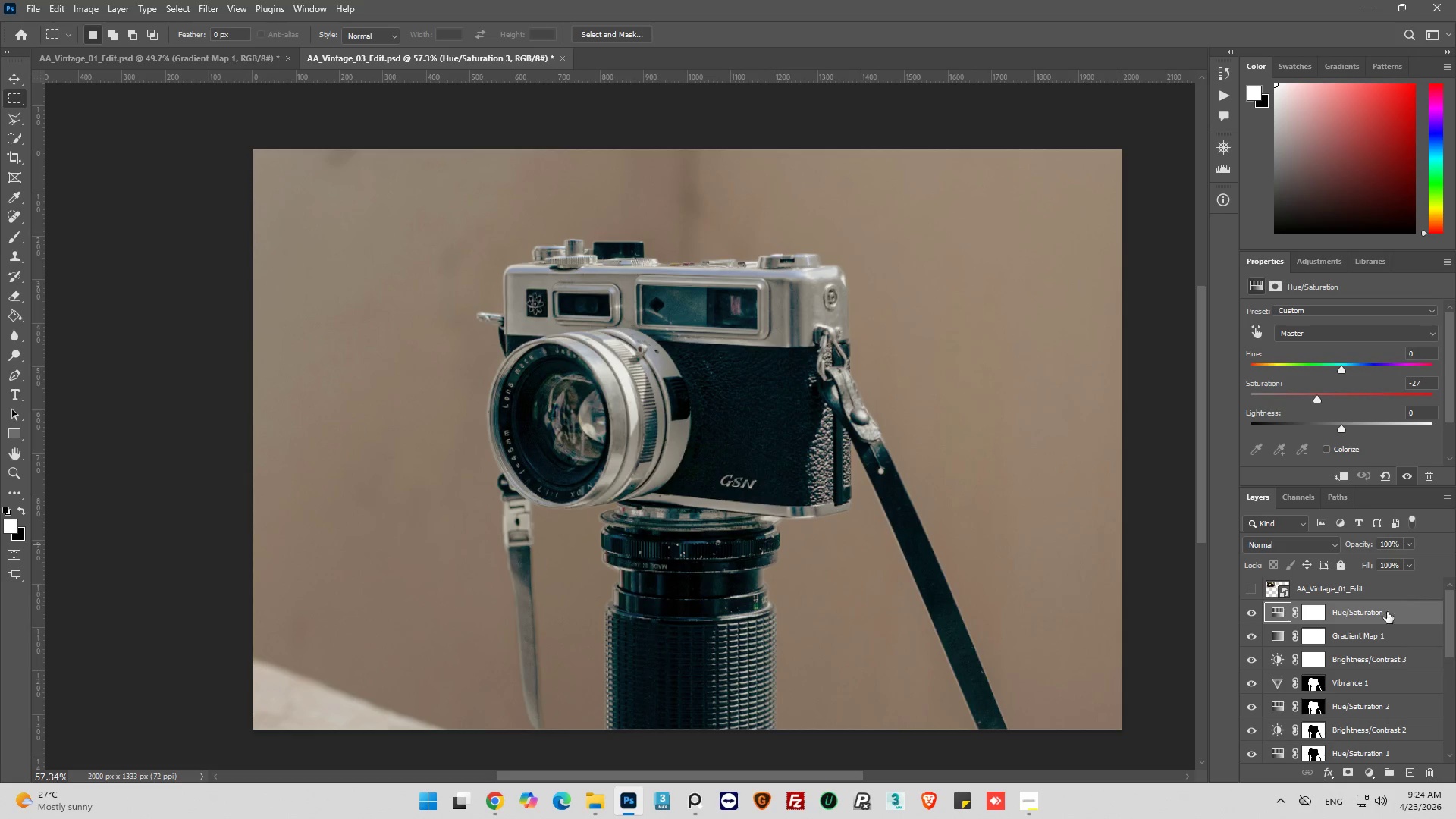 
left_click([1368, 636])
 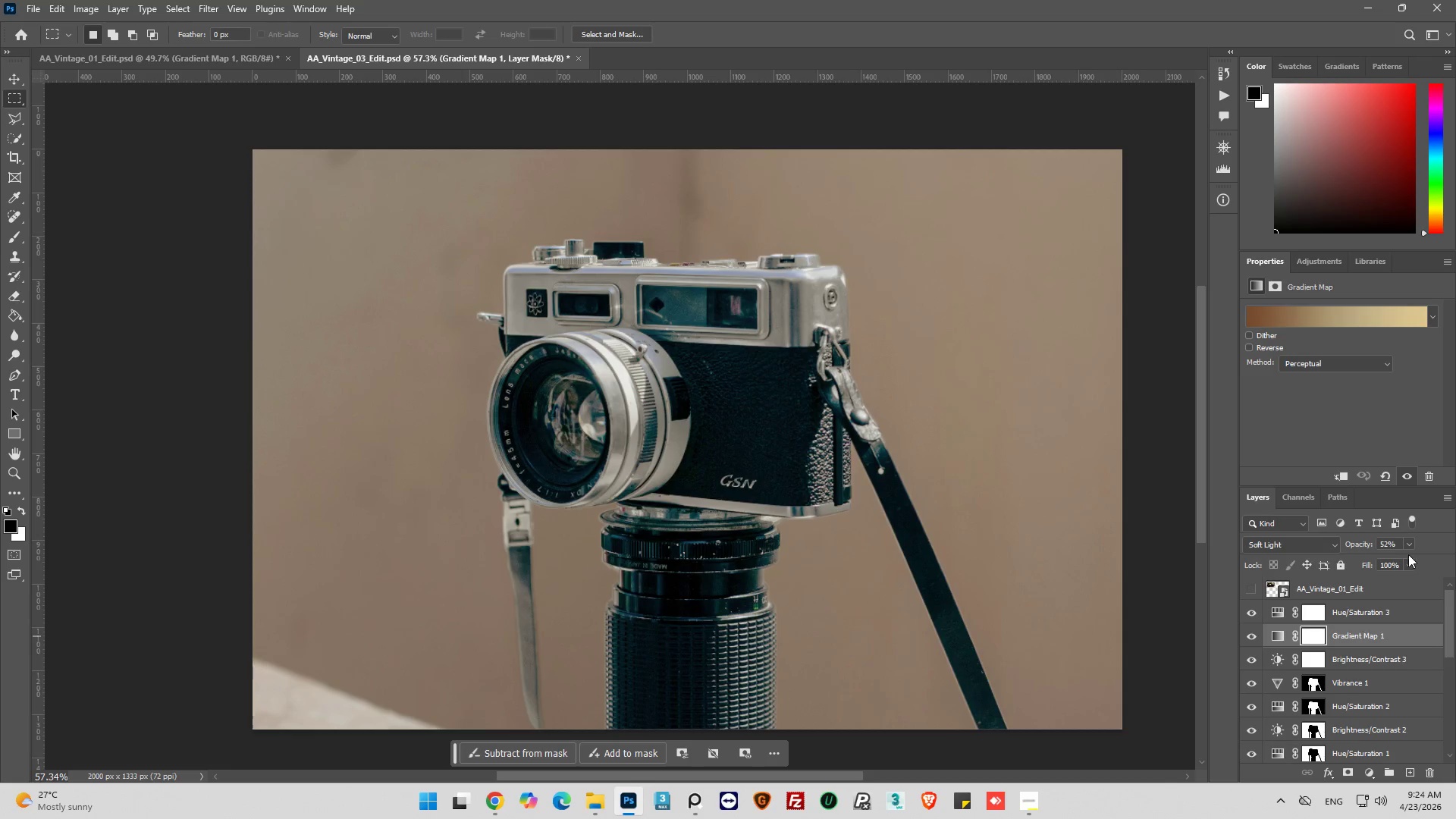 
left_click([1408, 544])
 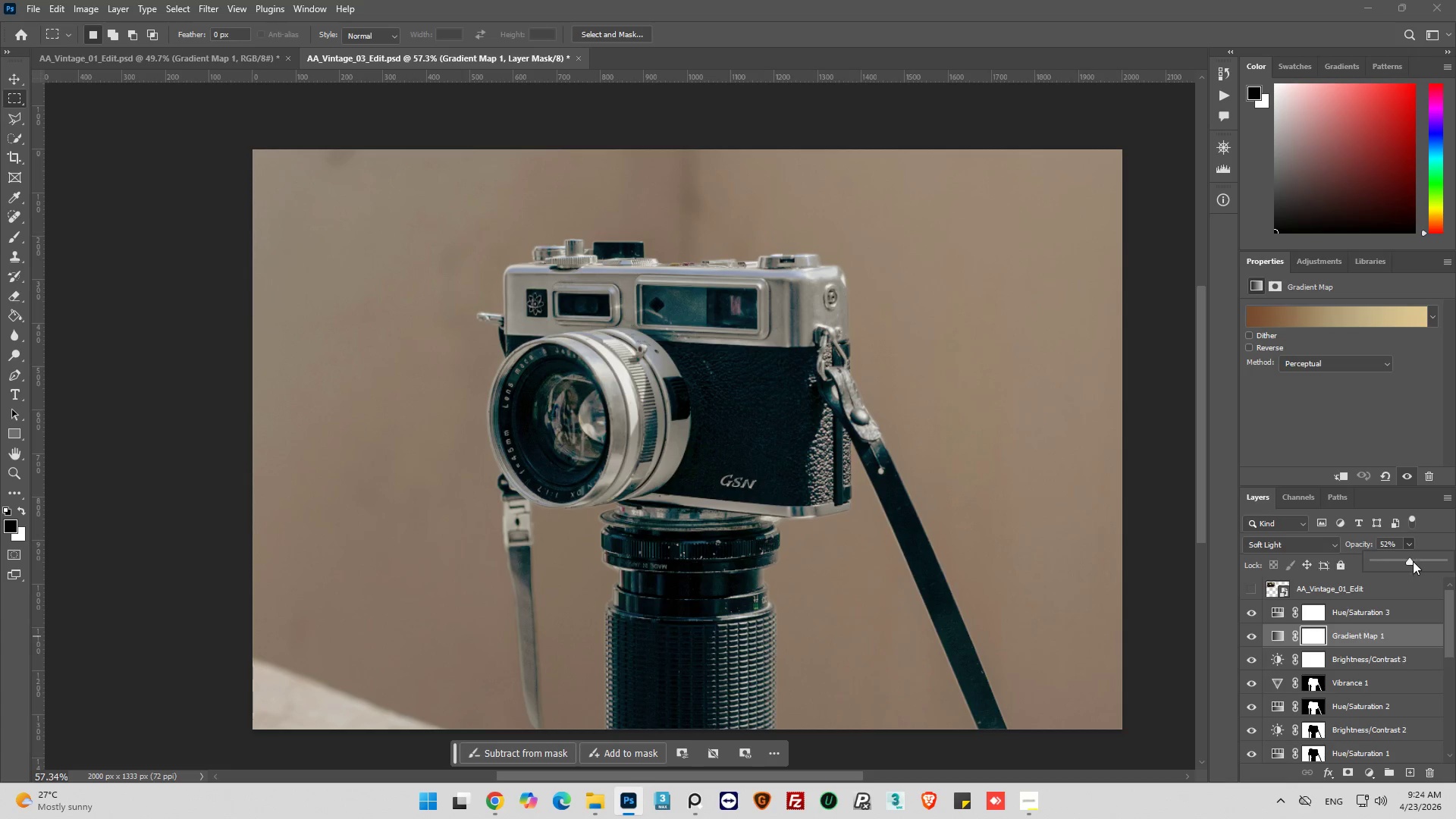 
left_click_drag(start_coordinate=[1413, 560], to_coordinate=[1436, 562])
 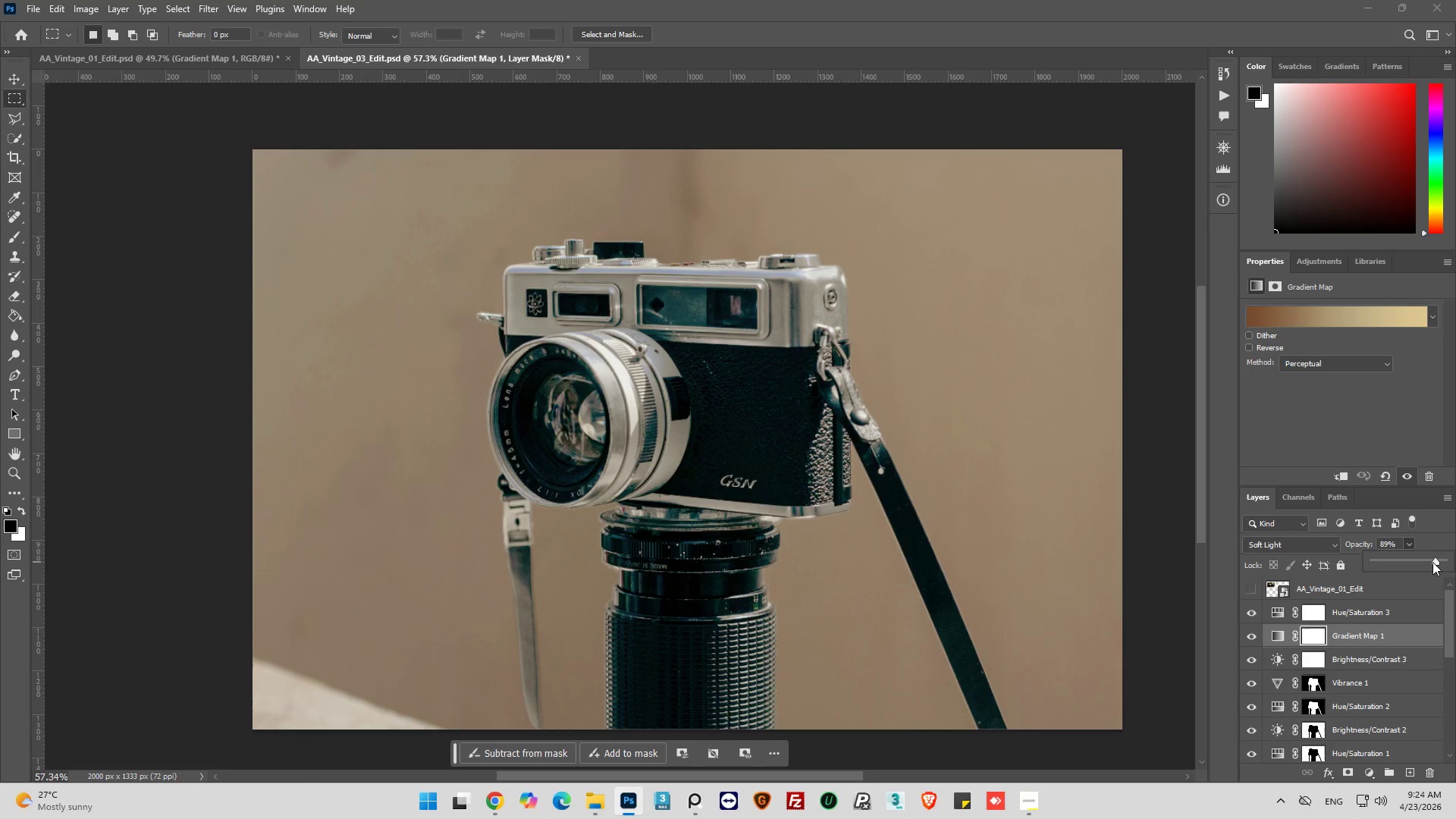 
left_click_drag(start_coordinate=[1432, 562], to_coordinate=[1399, 573])
 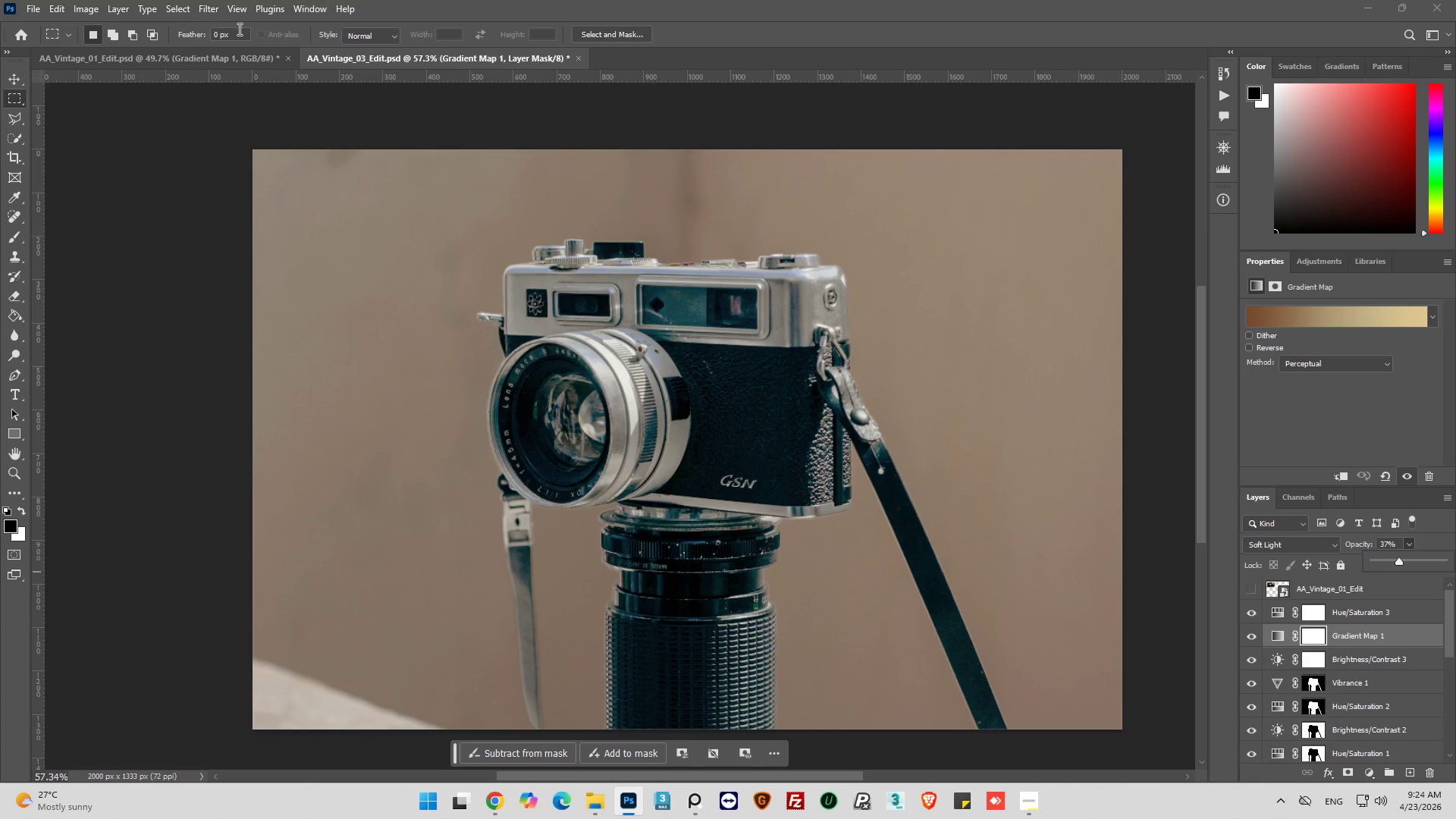 
left_click([244, 55])
 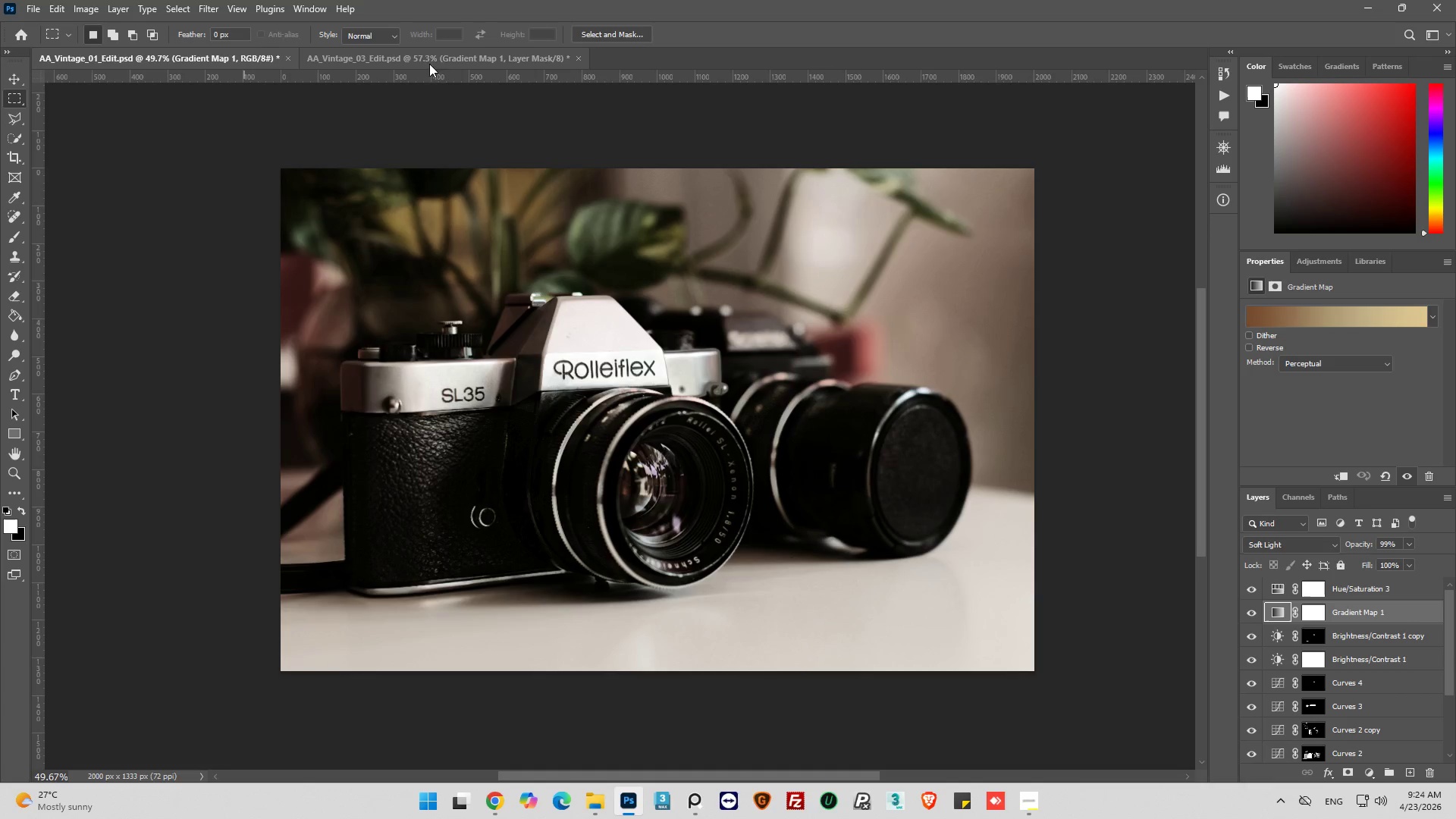 
left_click([437, 59])
 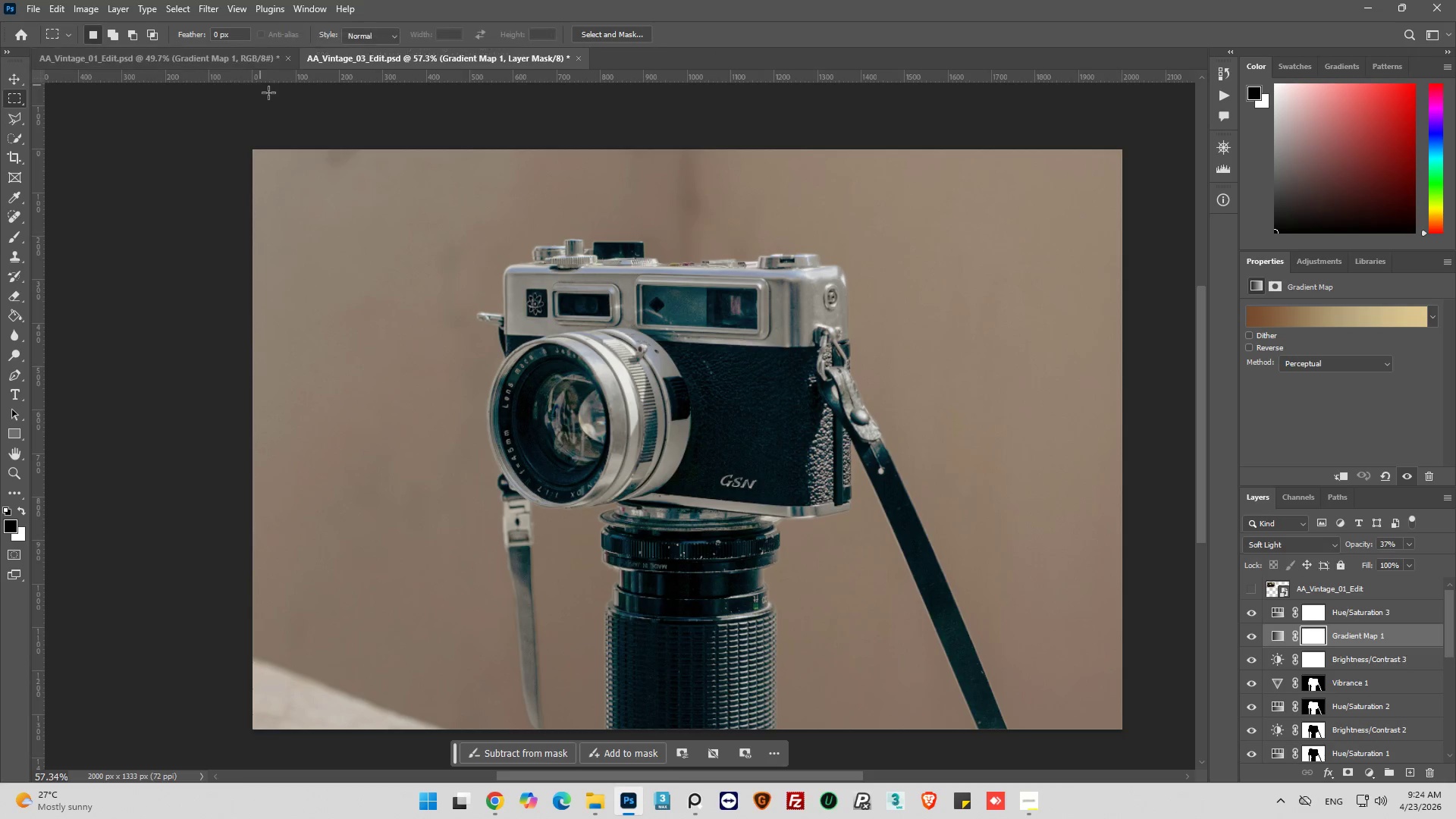 
mouse_move([1257, 684])
 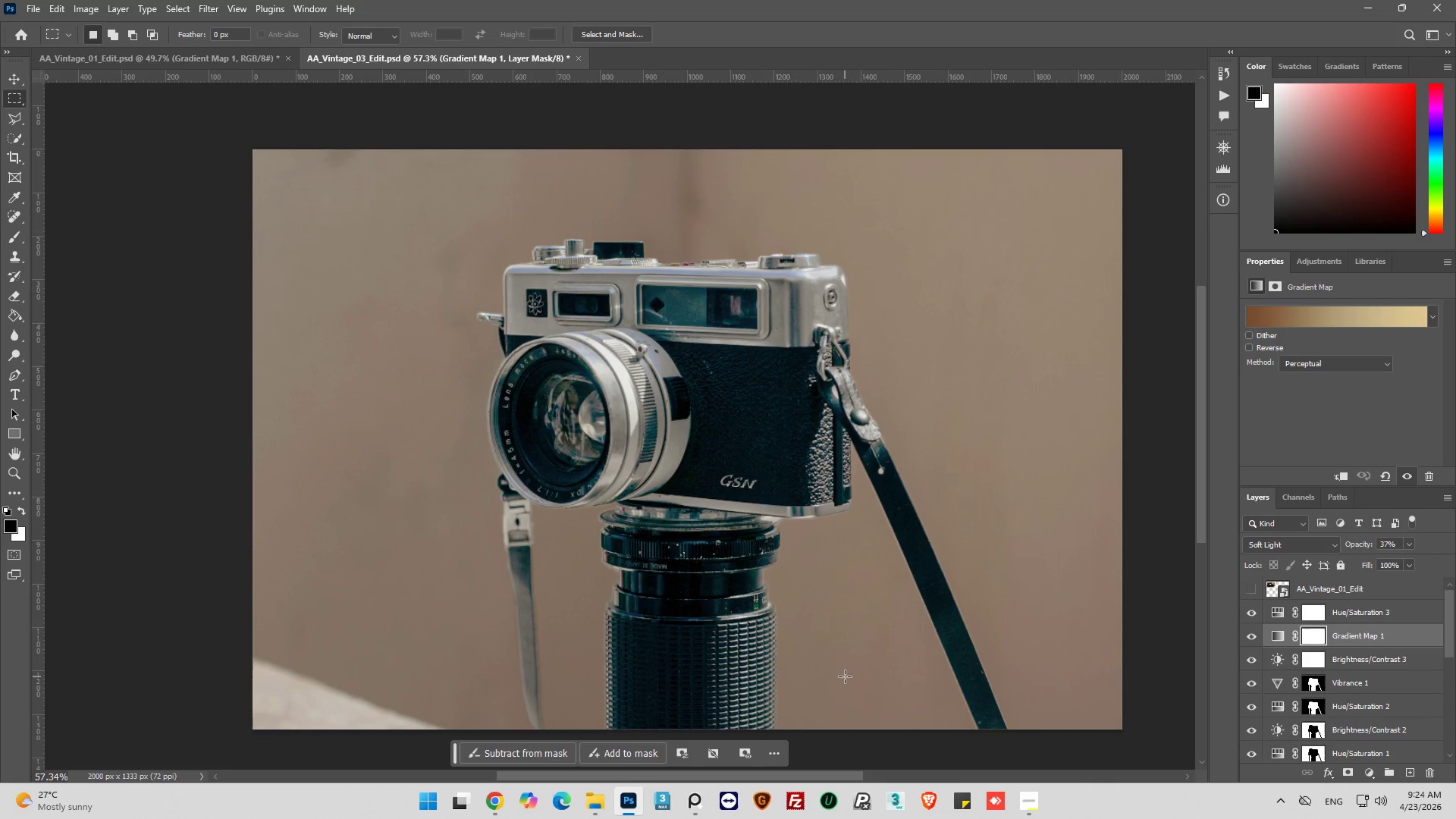 
left_click([593, 795])
 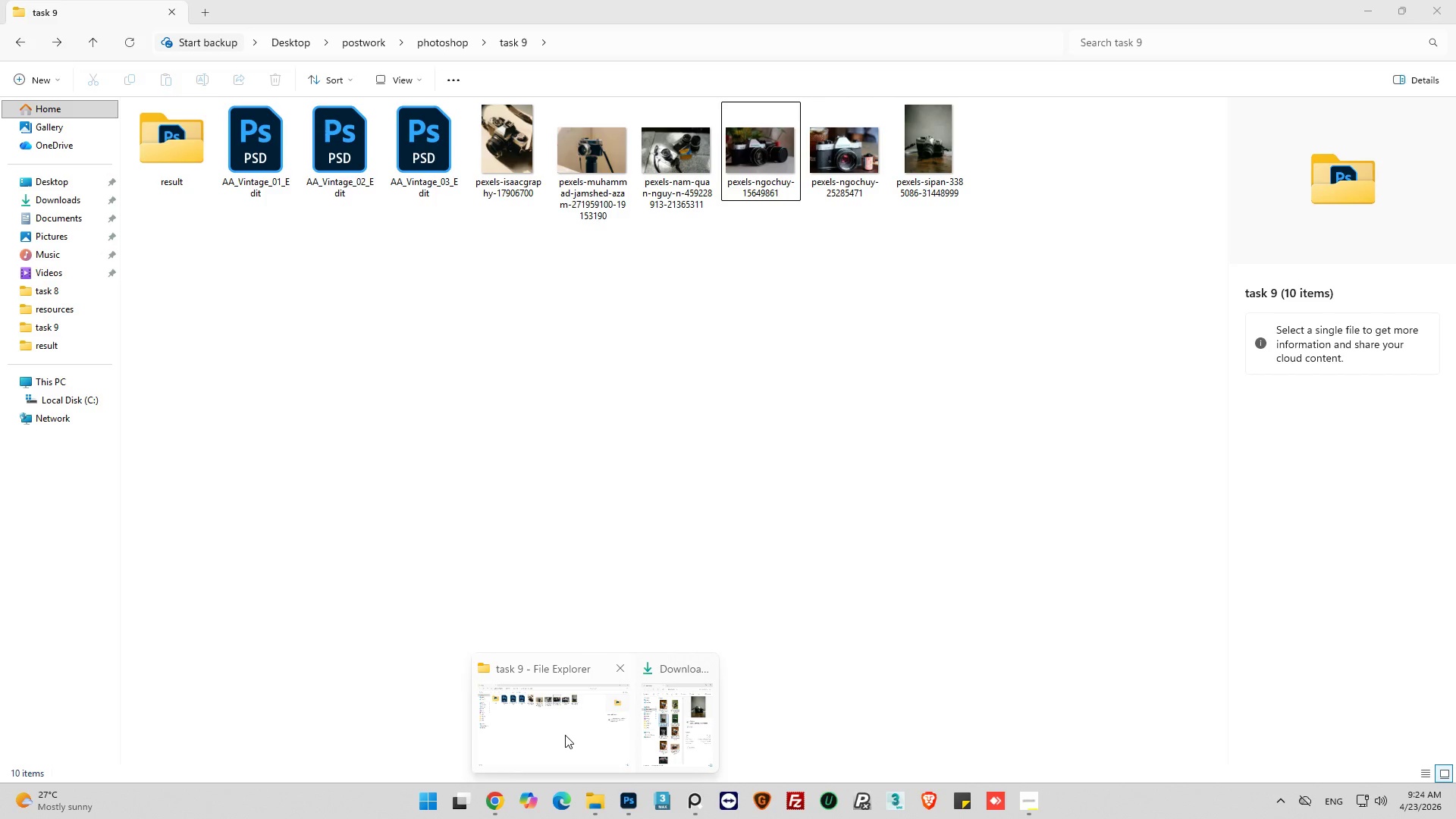 
left_click([680, 717])
 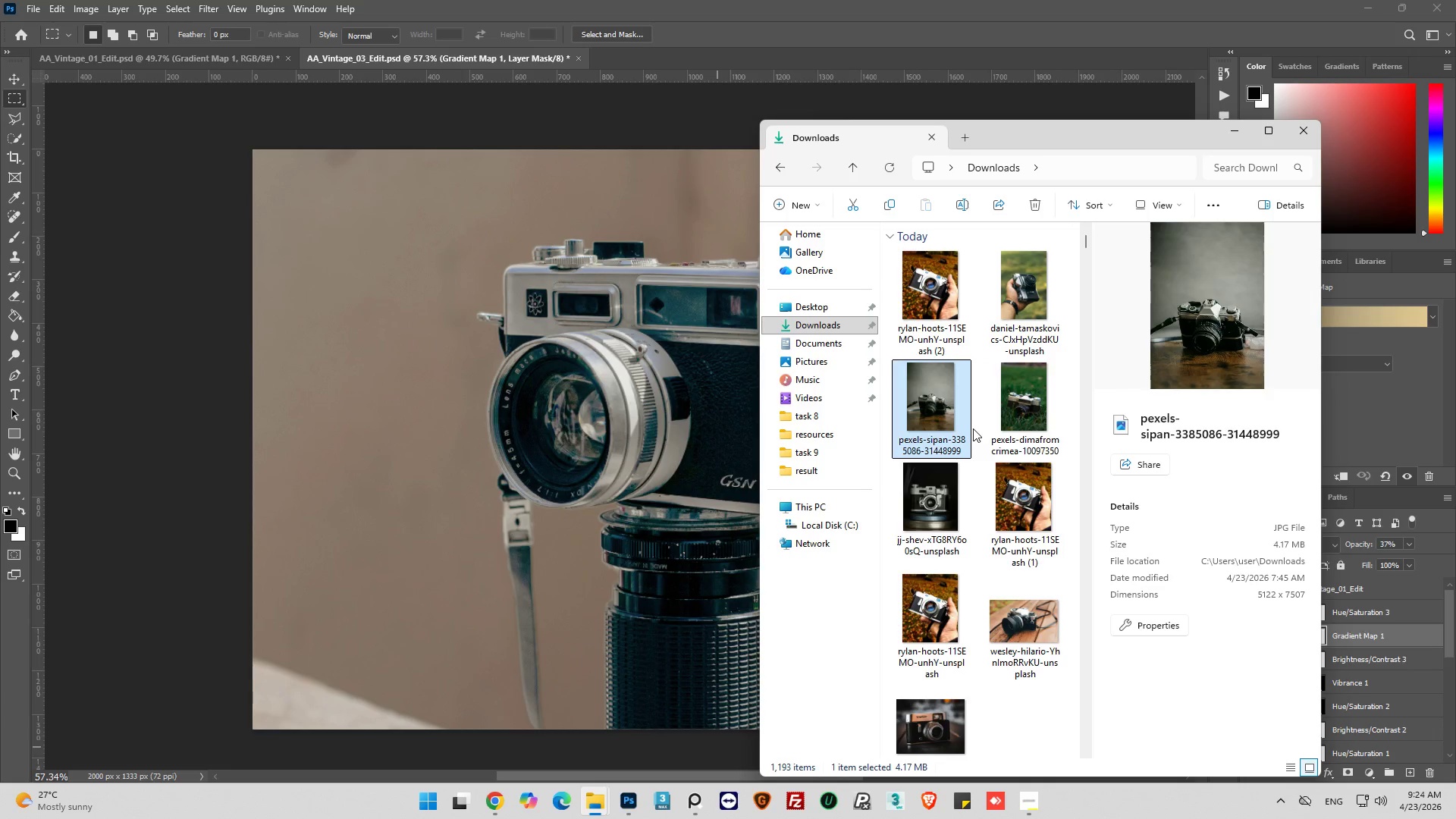 
mouse_move([965, 451])
 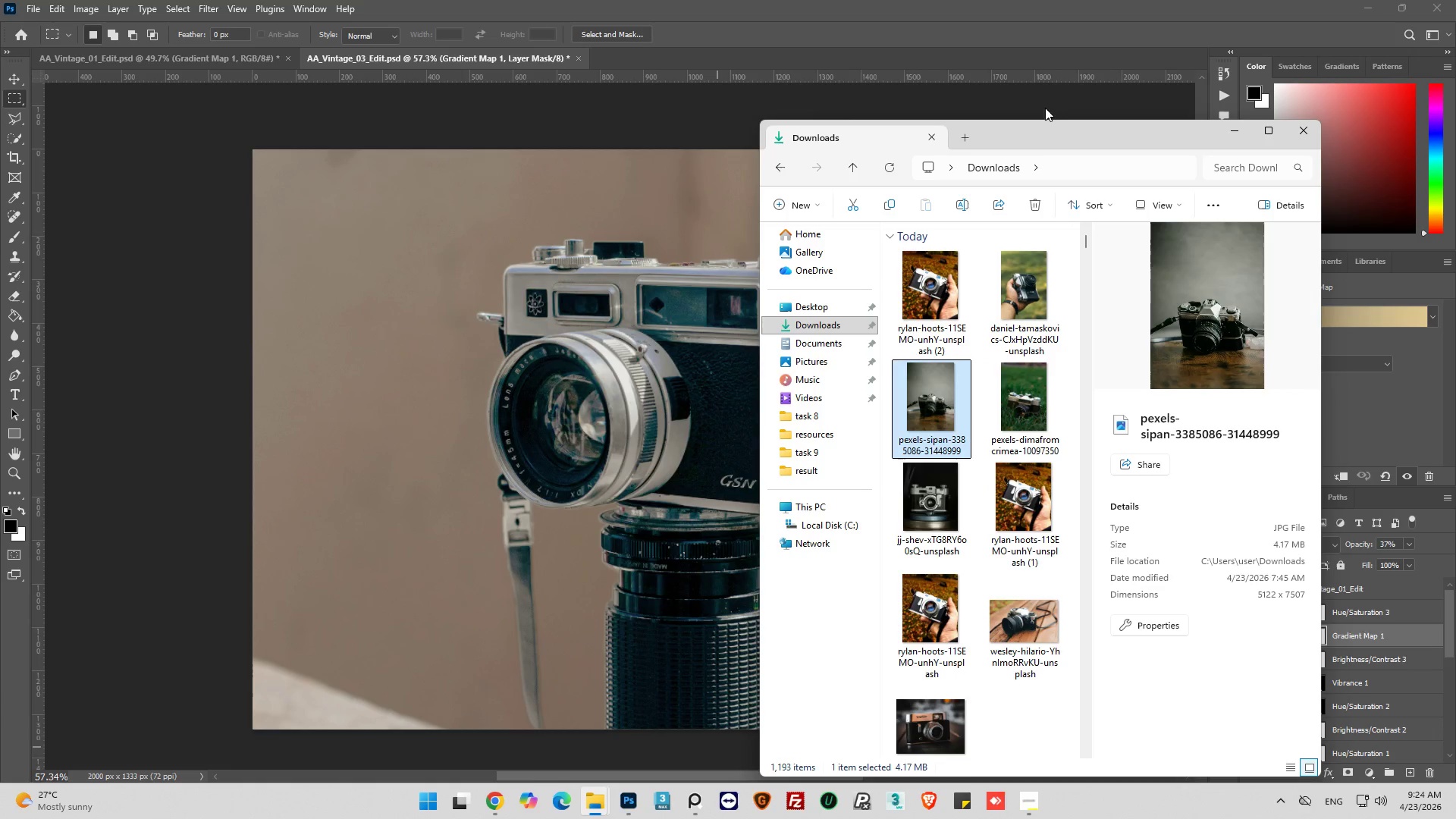 
left_click_drag(start_coordinate=[1041, 136], to_coordinate=[1124, 290])
 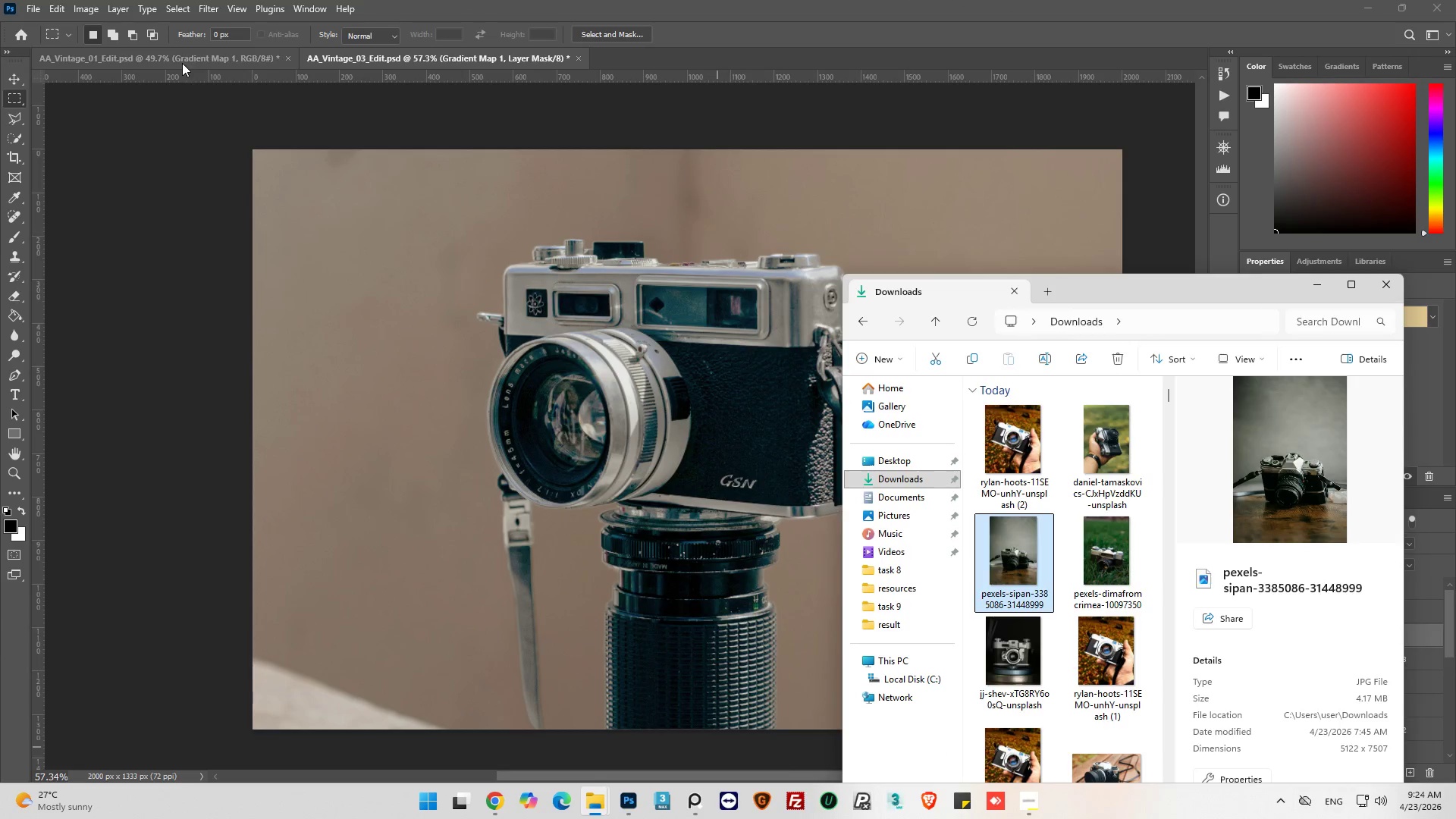 
left_click([185, 55])
 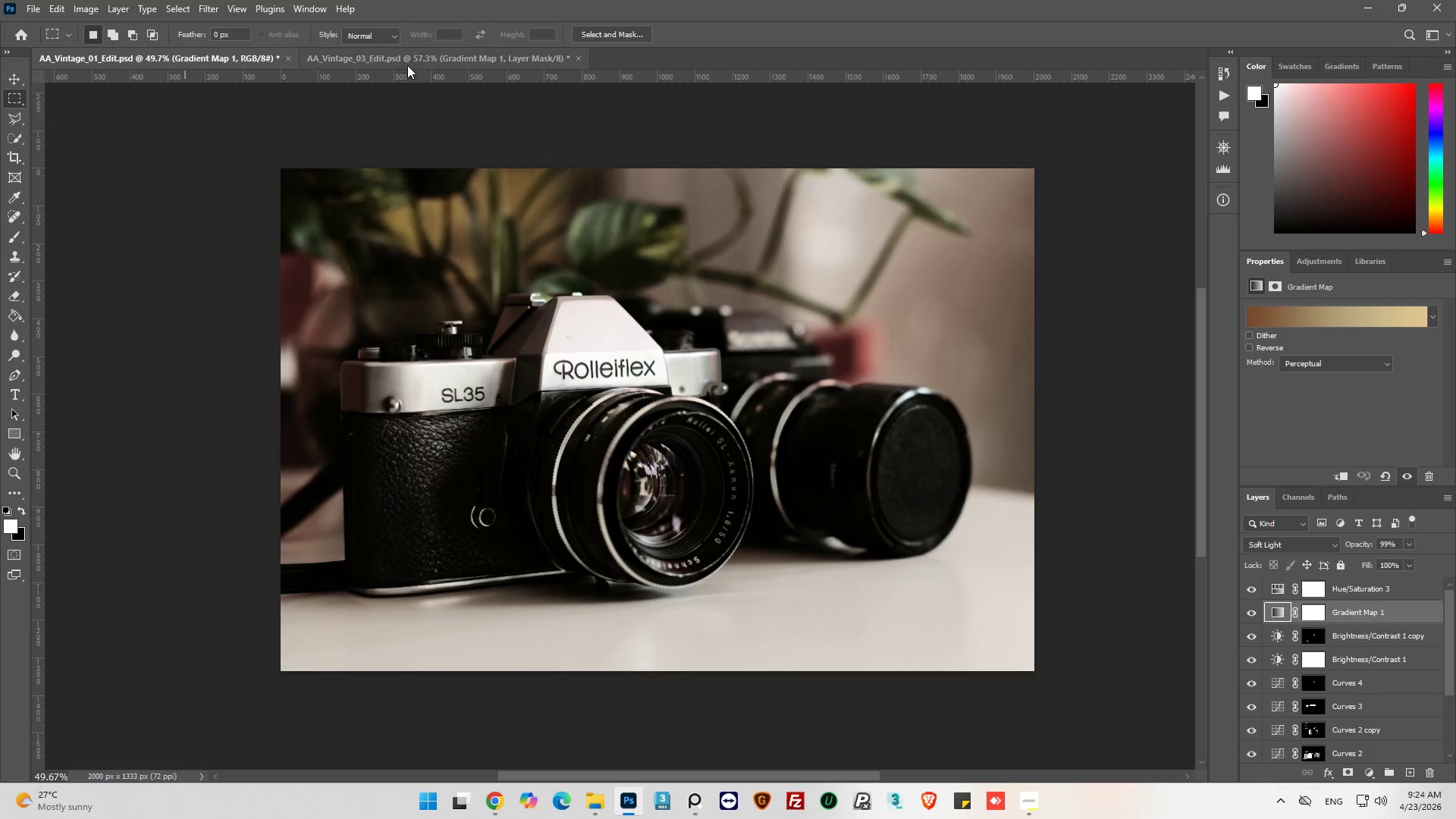 
left_click([409, 61])
 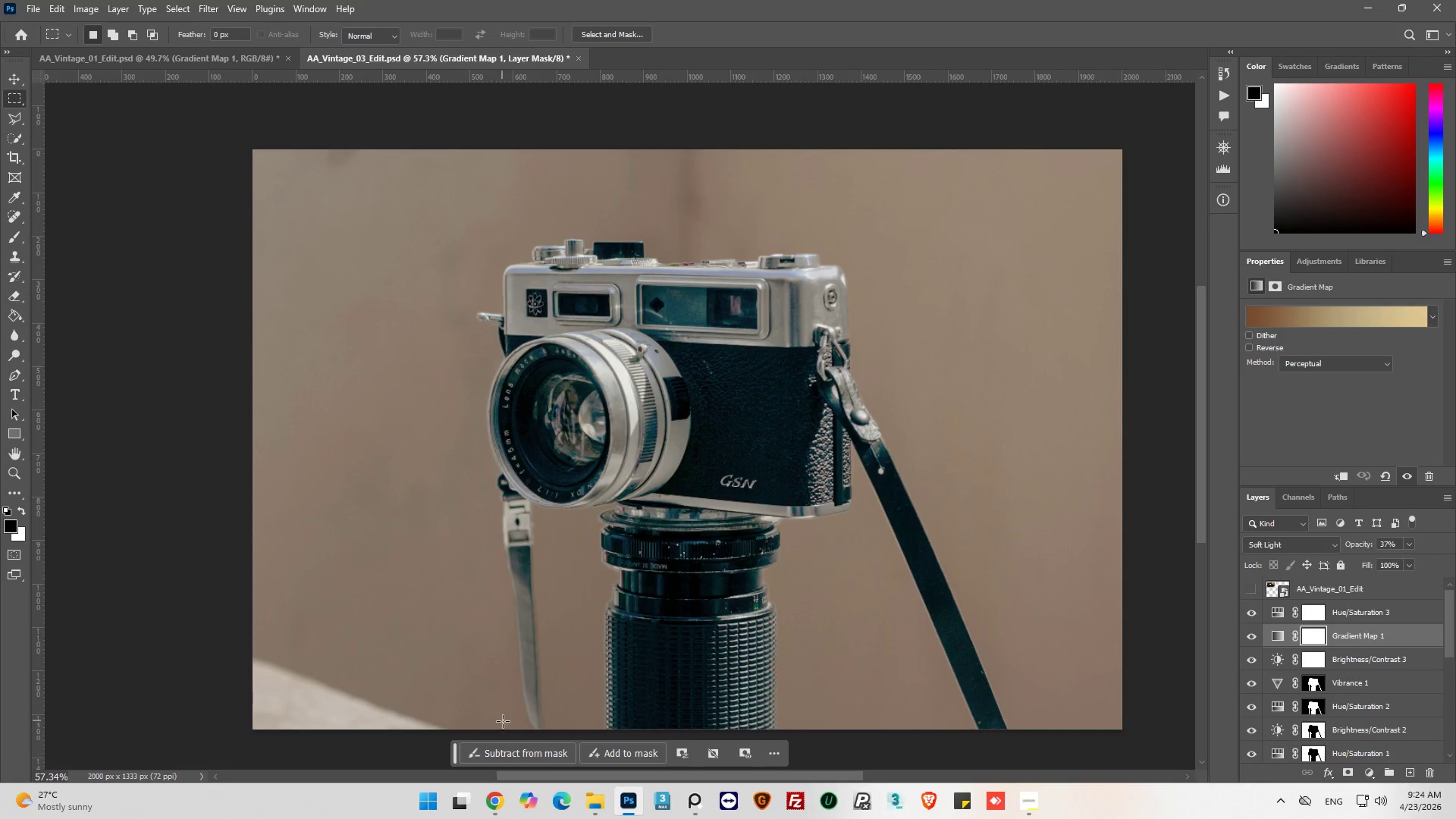 
left_click([590, 808])
 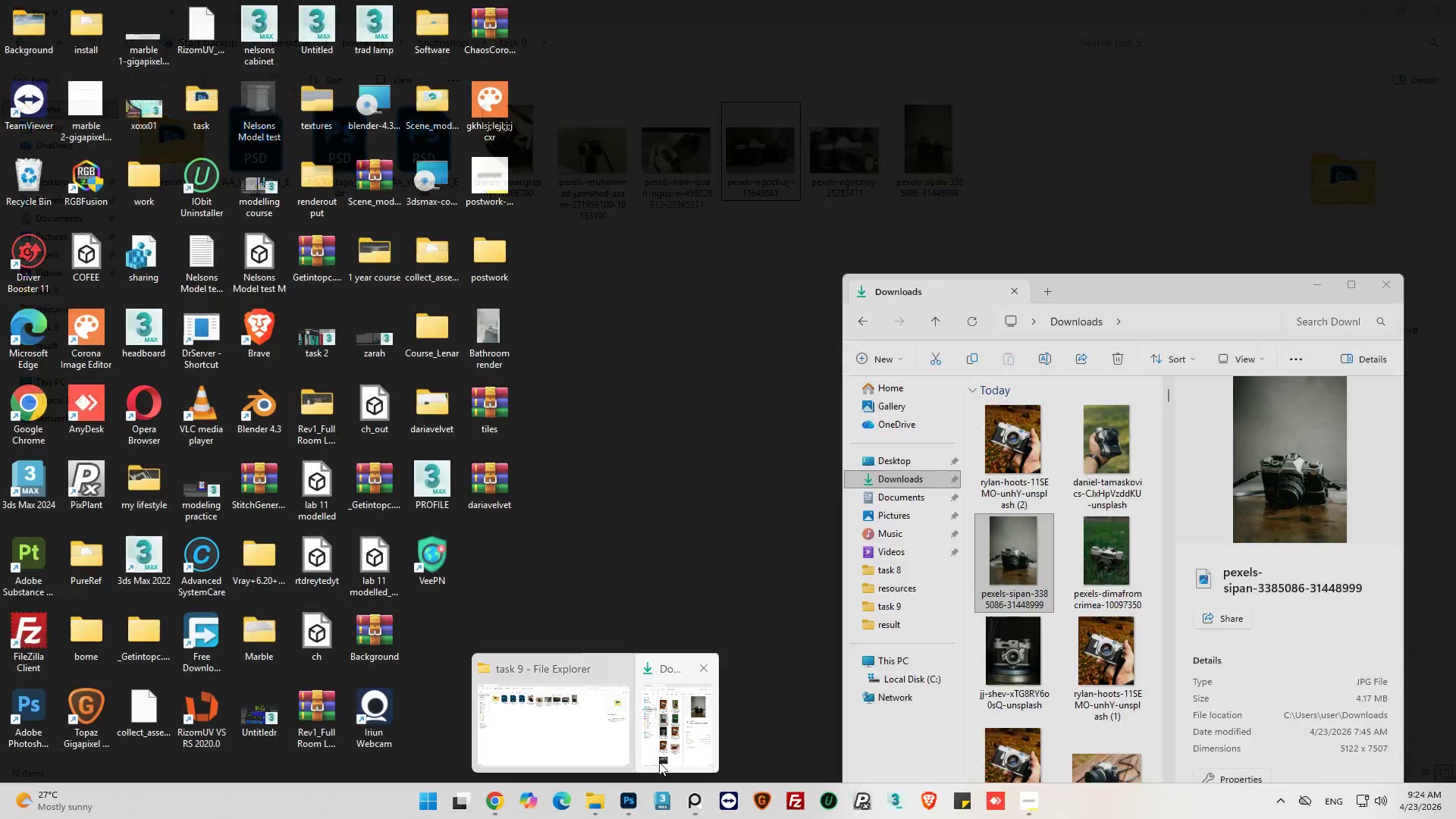 
left_click([669, 746])
 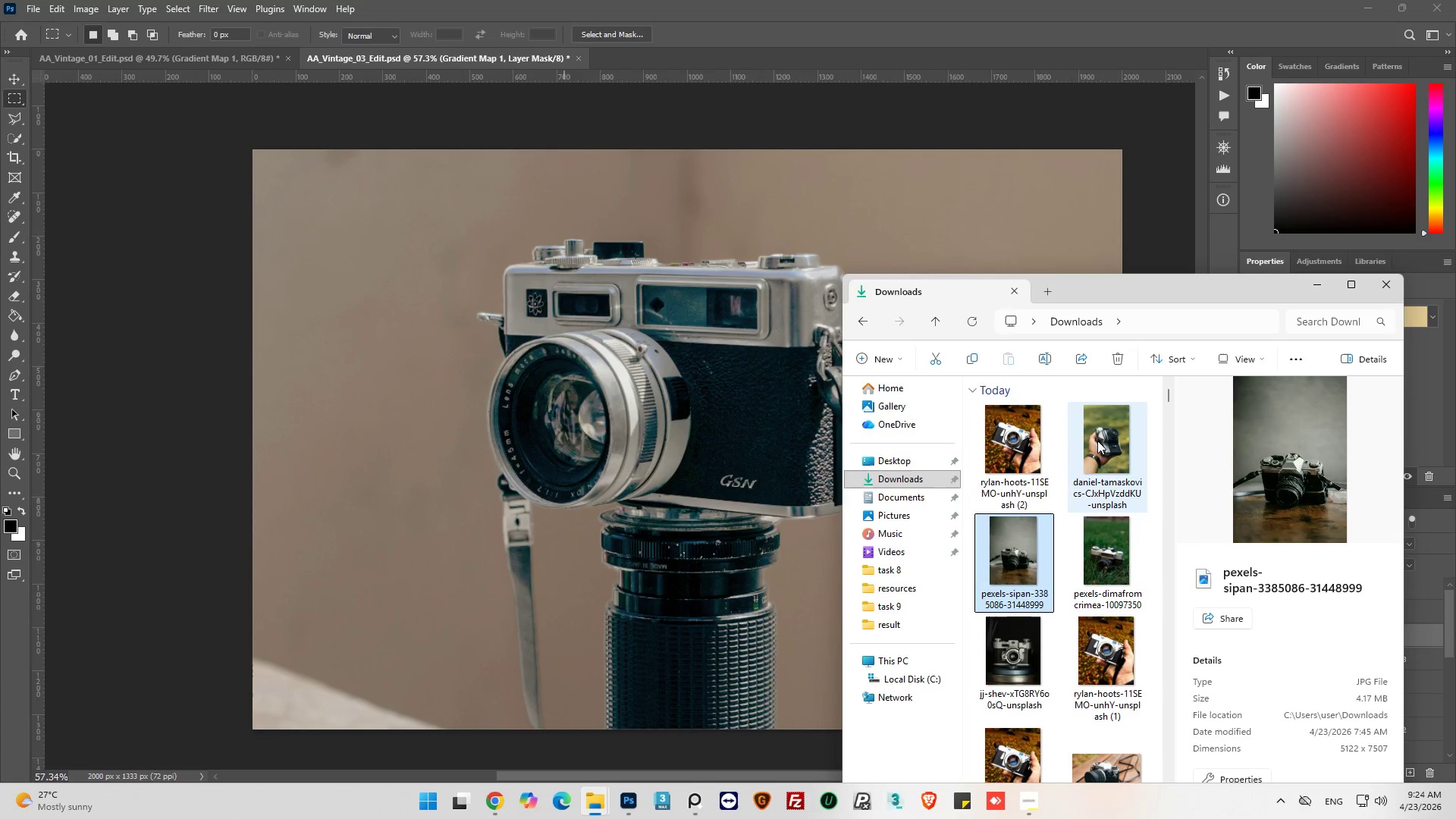 
left_click([1097, 448])
 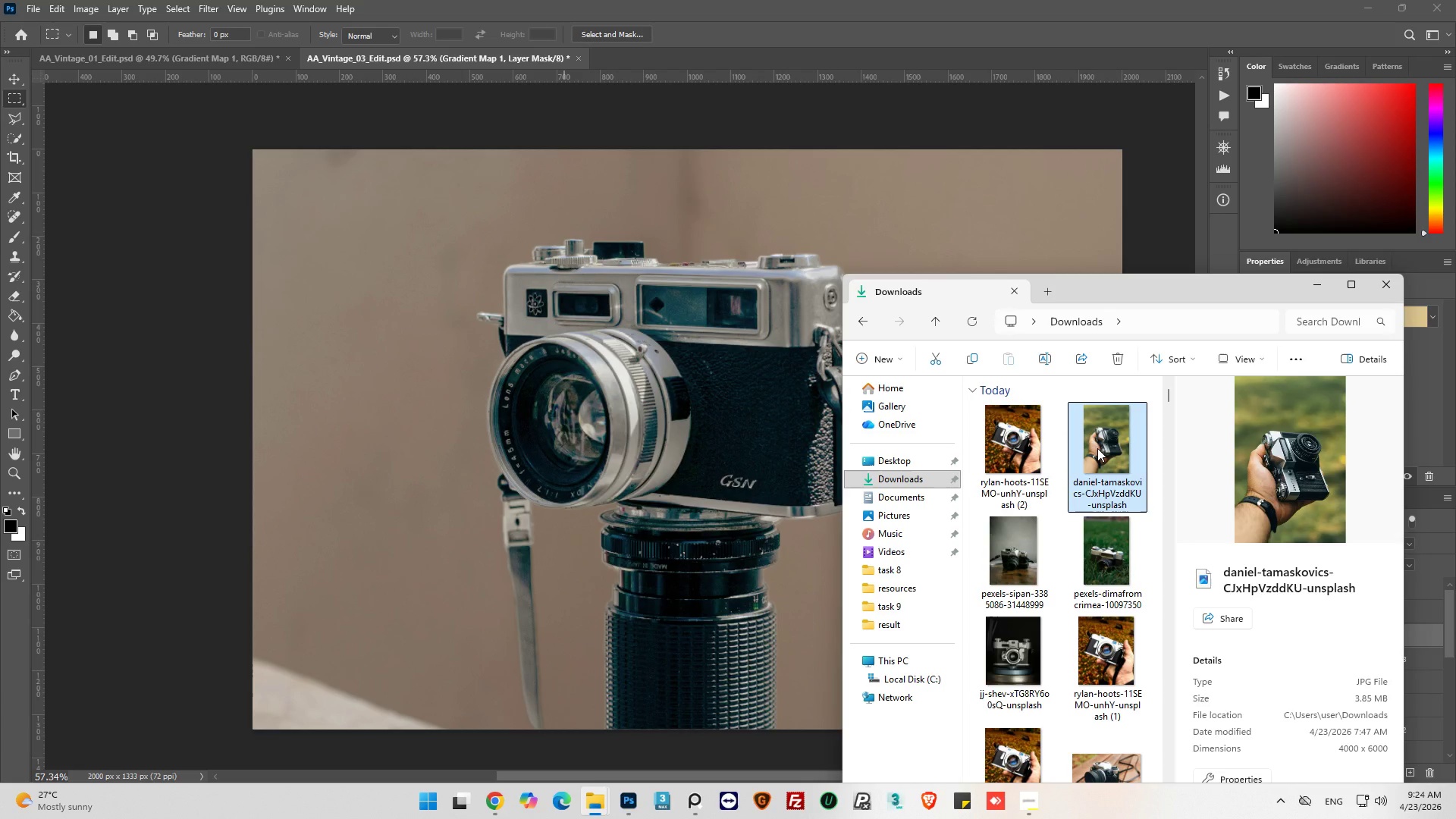 
double_click([1097, 448])
 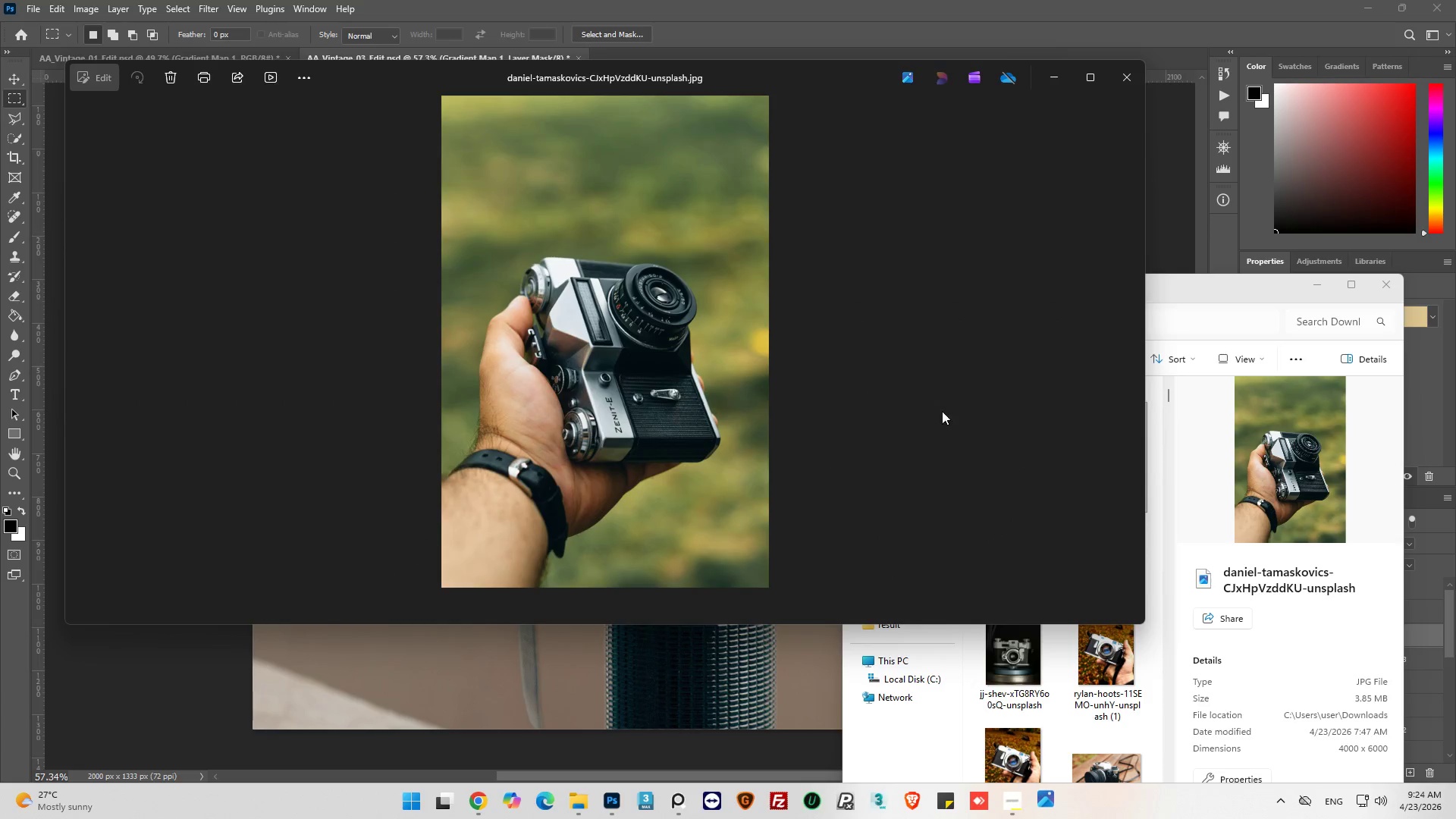 
scroll: coordinate [388, 314], scroll_direction: up, amount: 30.0
 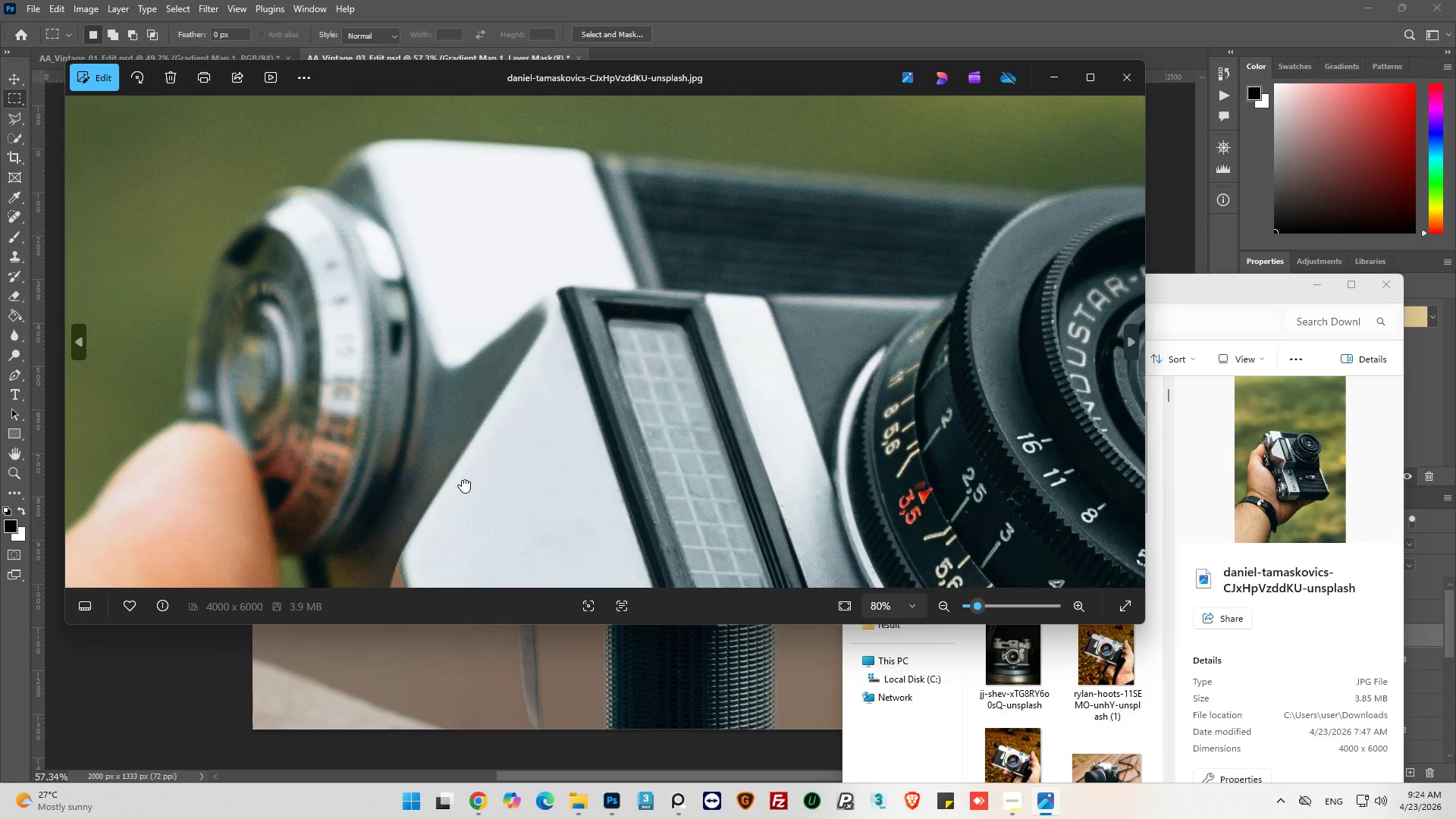 
scroll: coordinate [466, 470], scroll_direction: down, amount: 13.0
 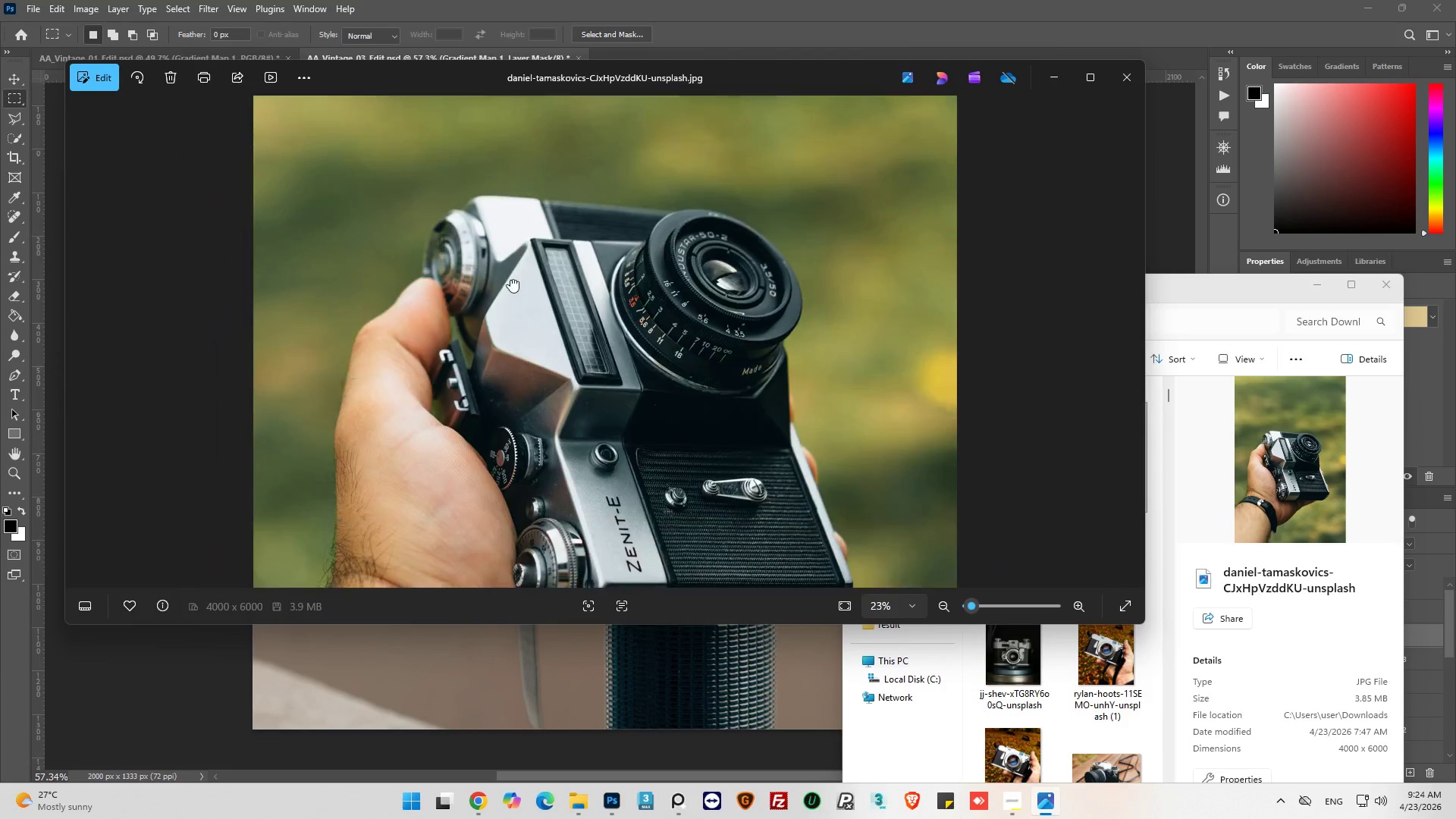 
scroll: coordinate [495, 469], scroll_direction: up, amount: 4.0
 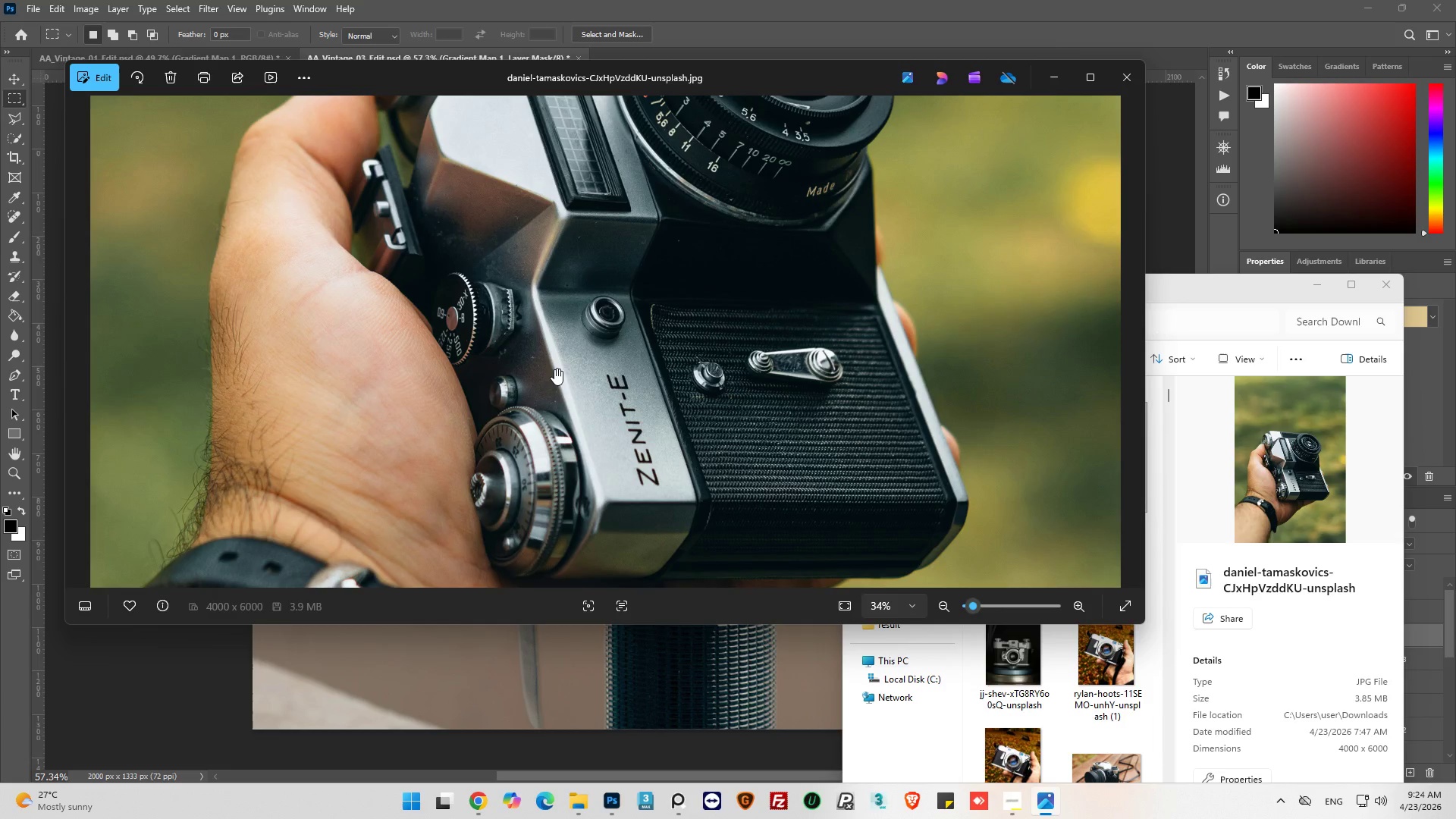 
scroll: coordinate [554, 369], scroll_direction: down, amount: 1.0
 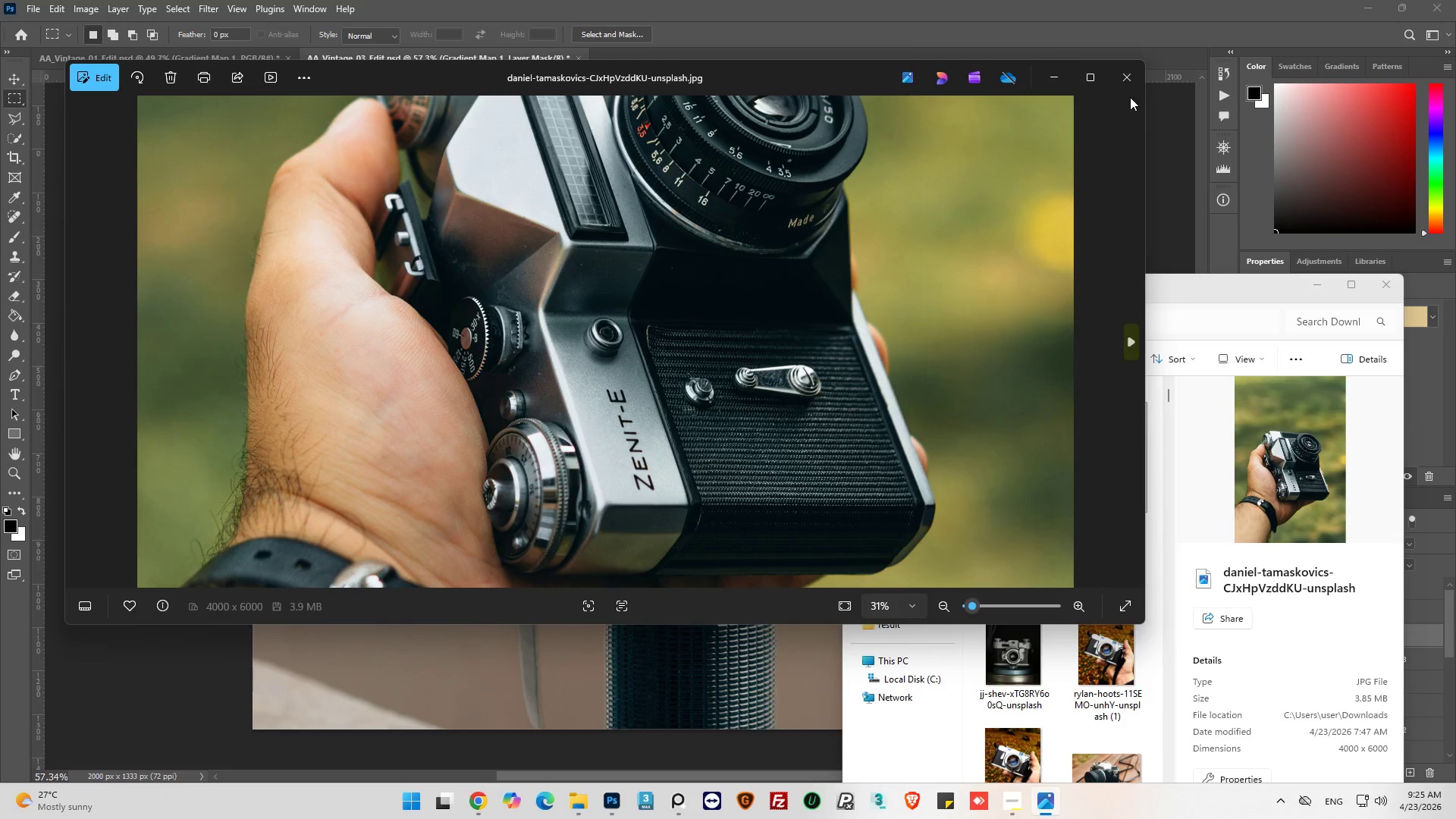 
left_click([1131, 77])
 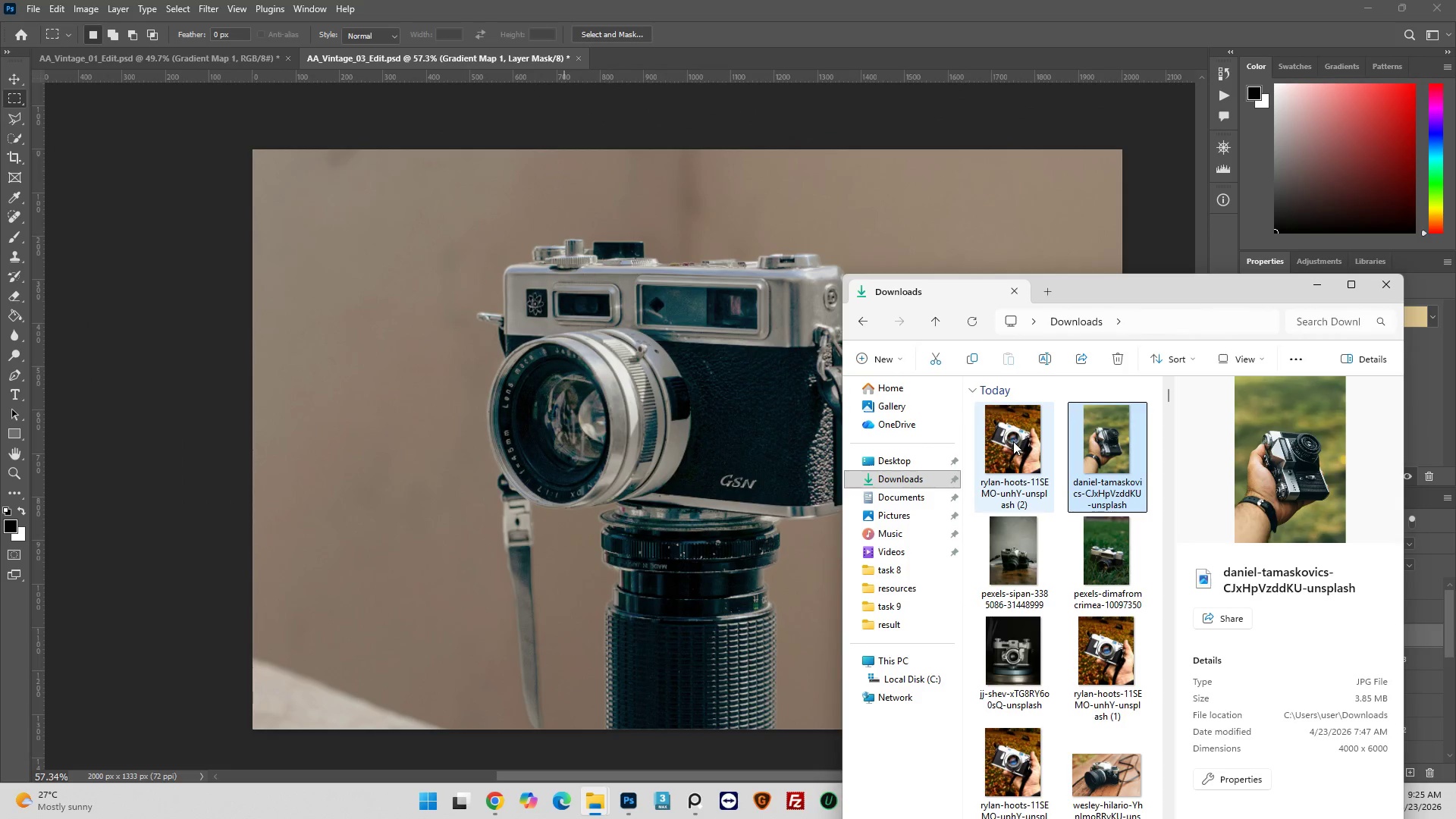 
double_click([1013, 442])
 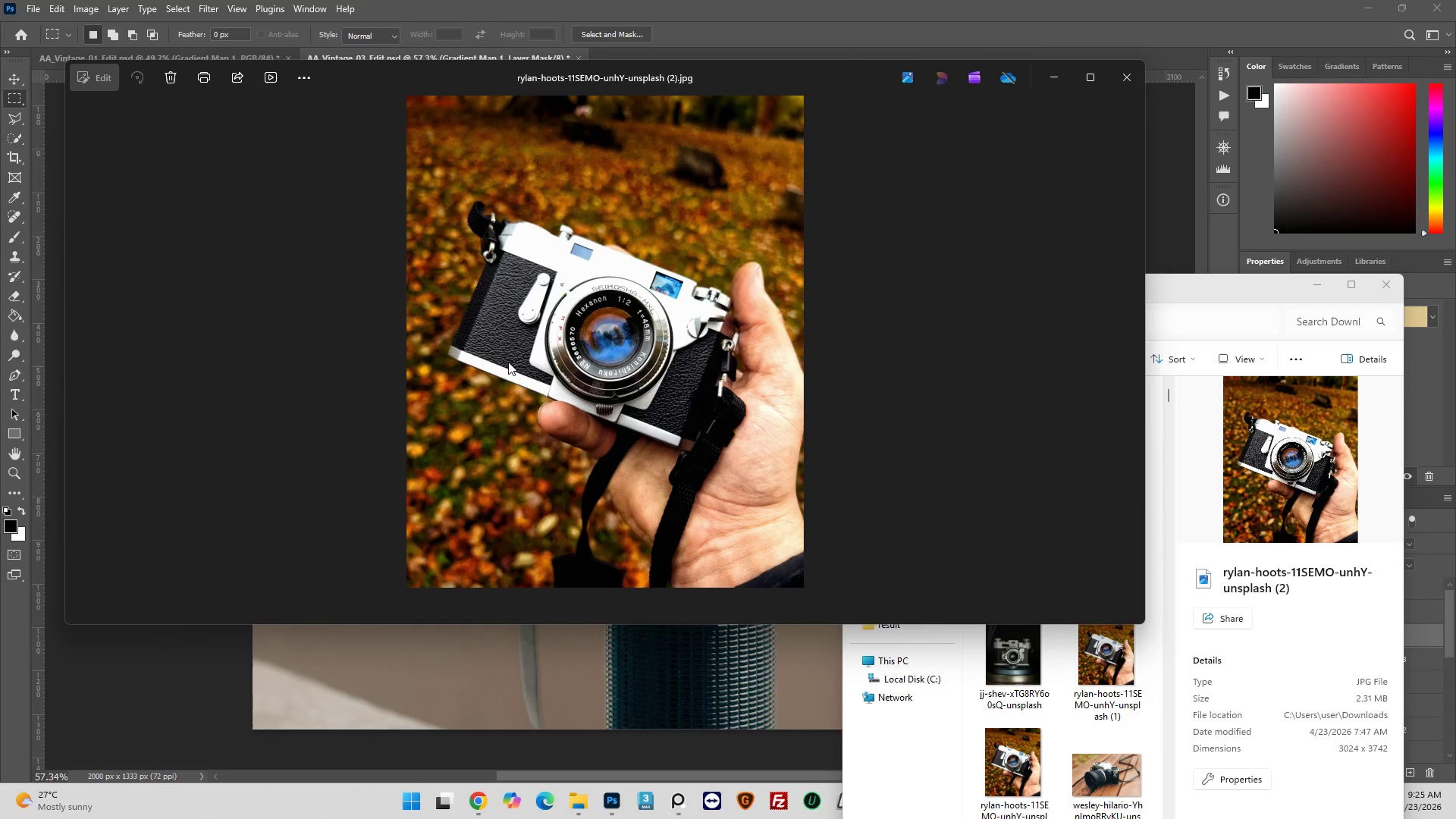 
scroll: coordinate [608, 417], scroll_direction: up, amount: 11.0
 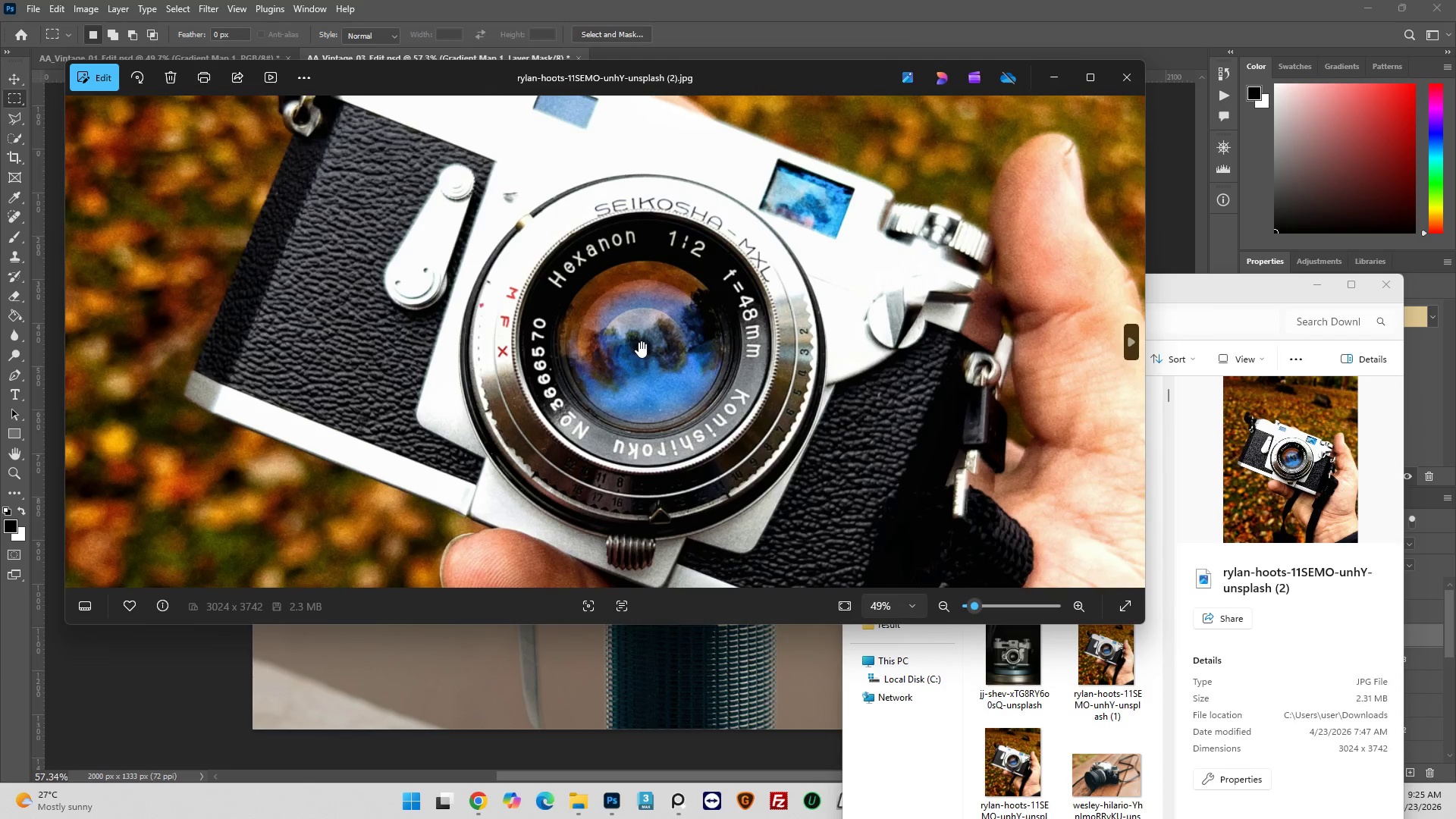 
scroll: coordinate [638, 350], scroll_direction: down, amount: 10.0
 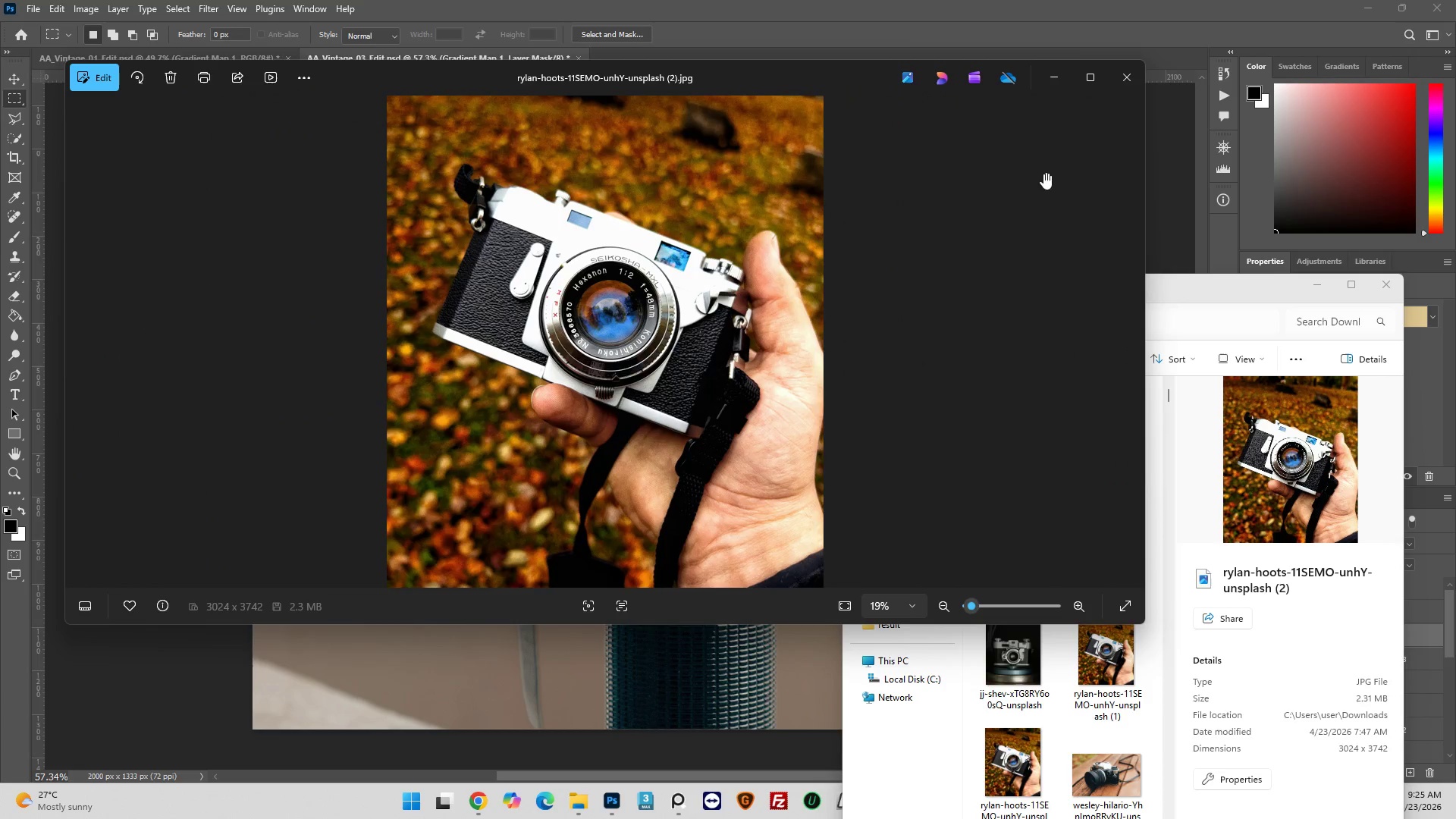 
left_click([1119, 71])
 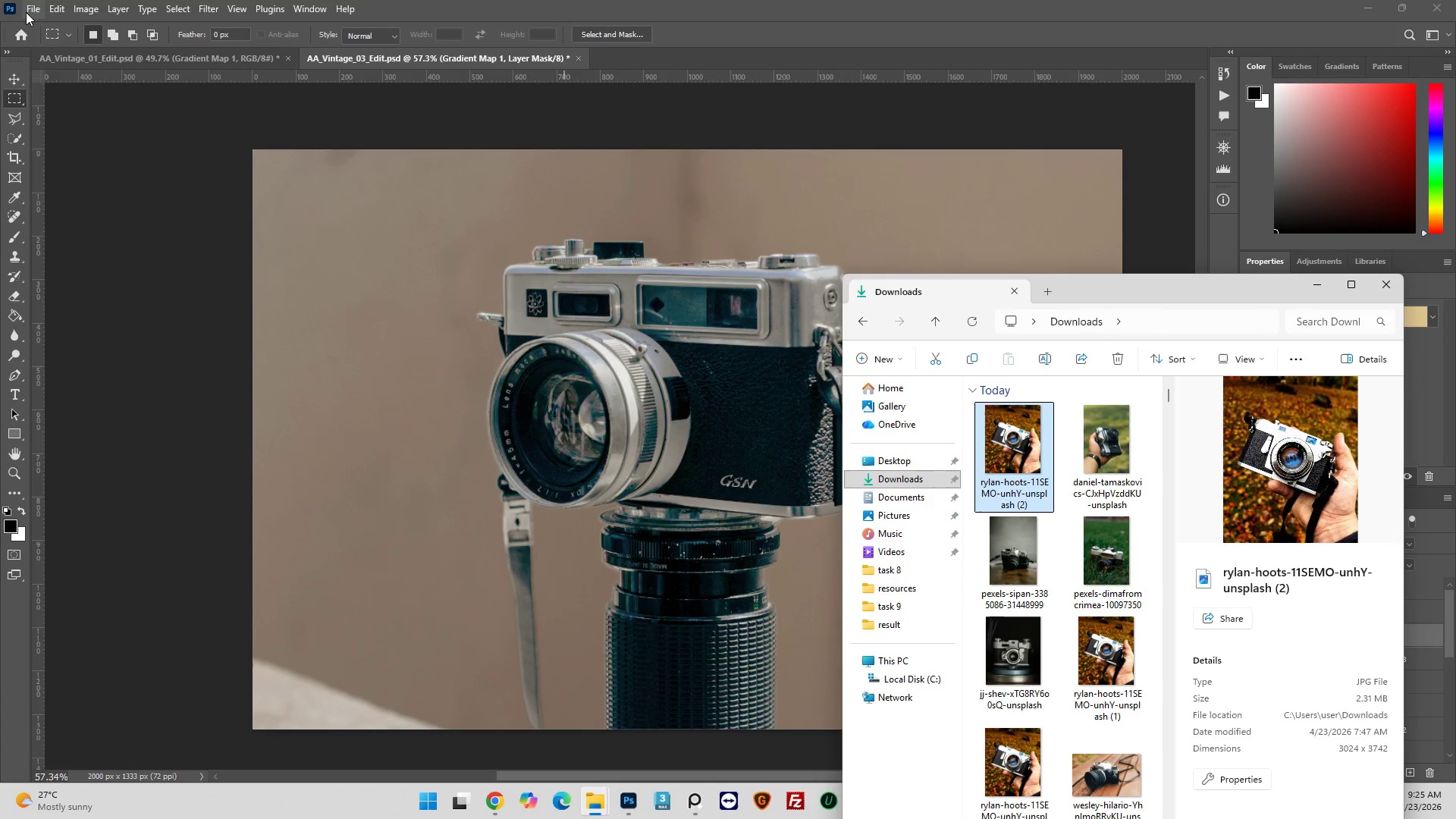 
wait(5.7)
 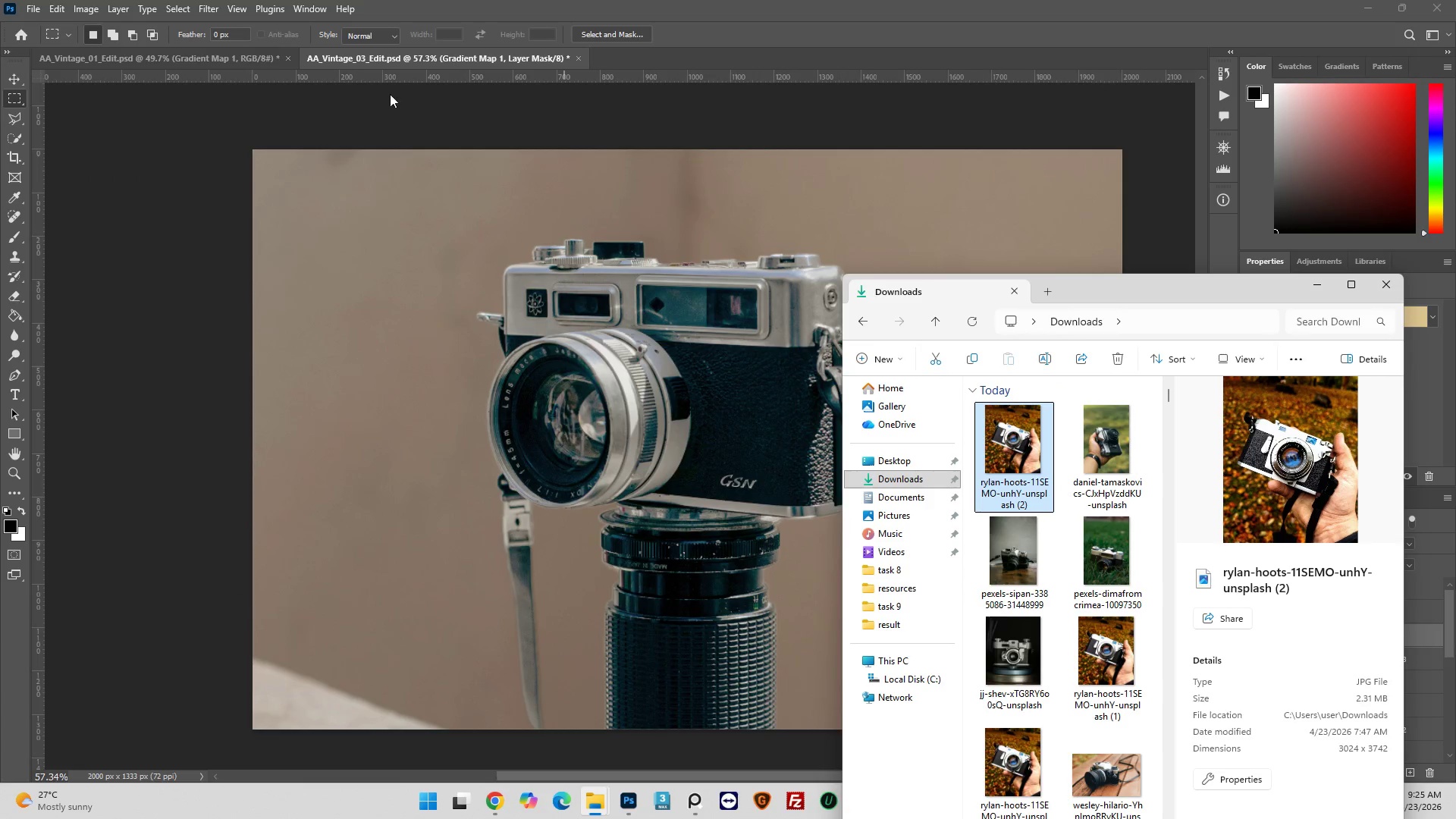 
left_click([27, 10])
 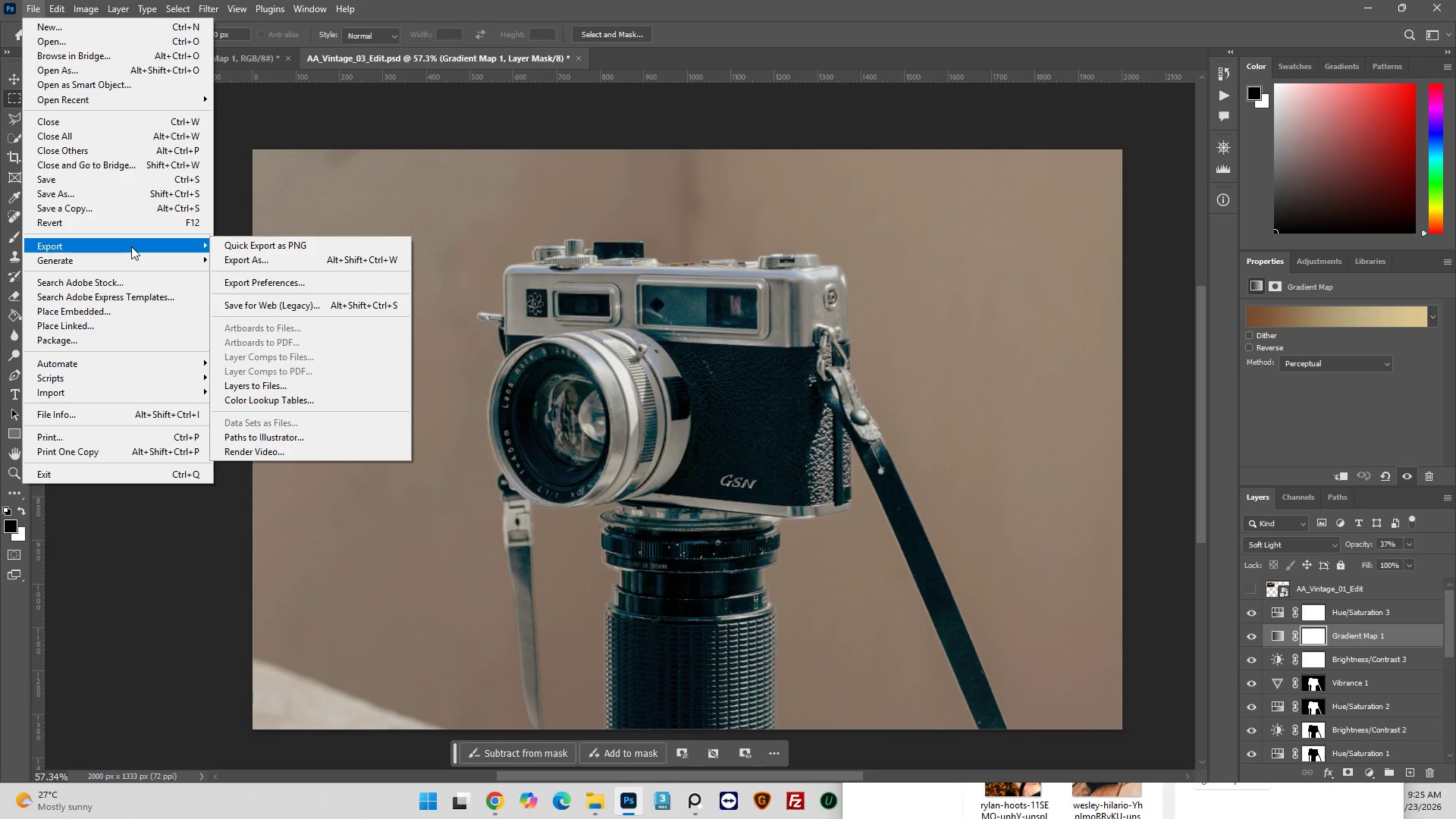 
wait(29.61)
 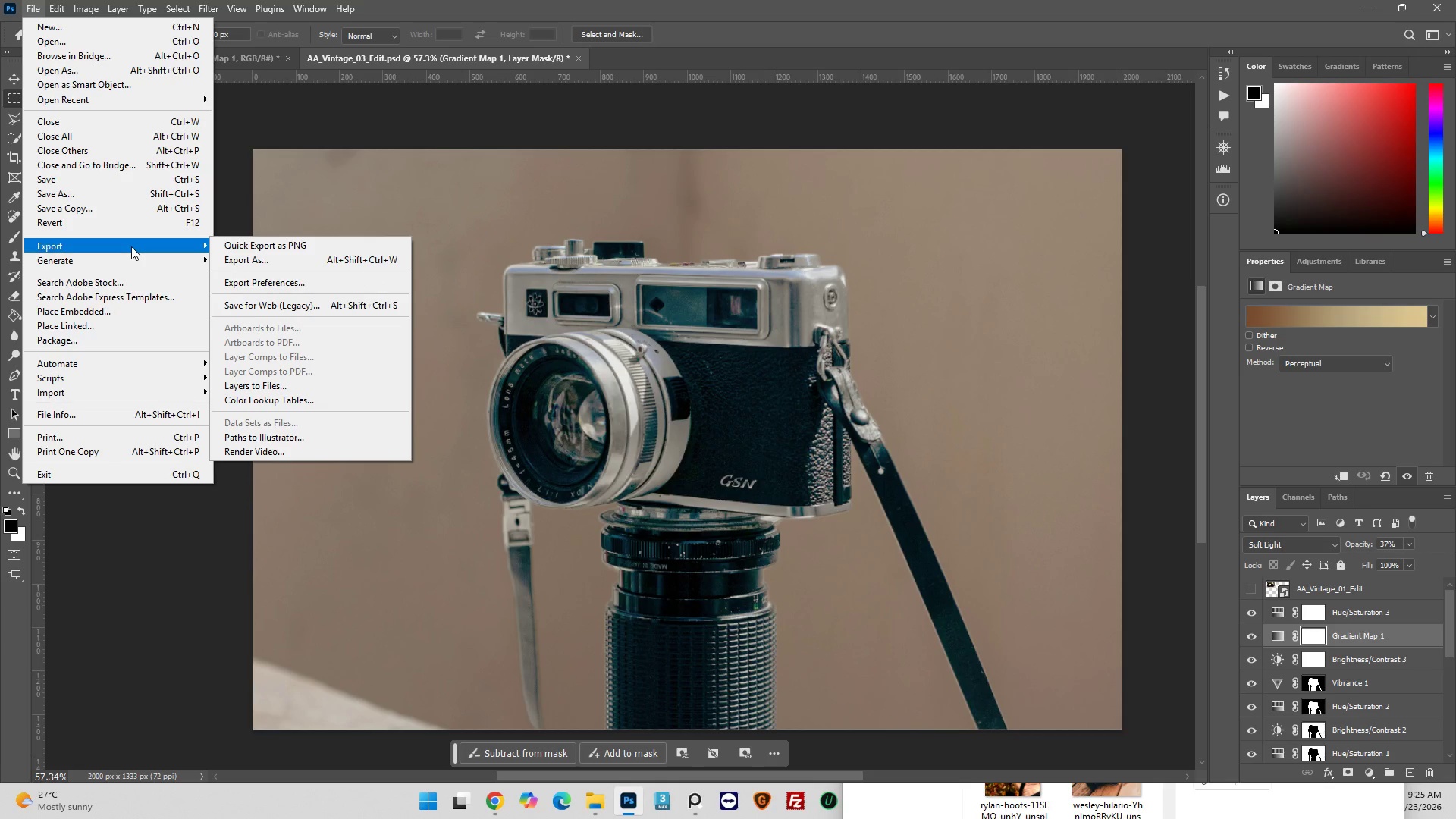 
left_click([309, 263])
 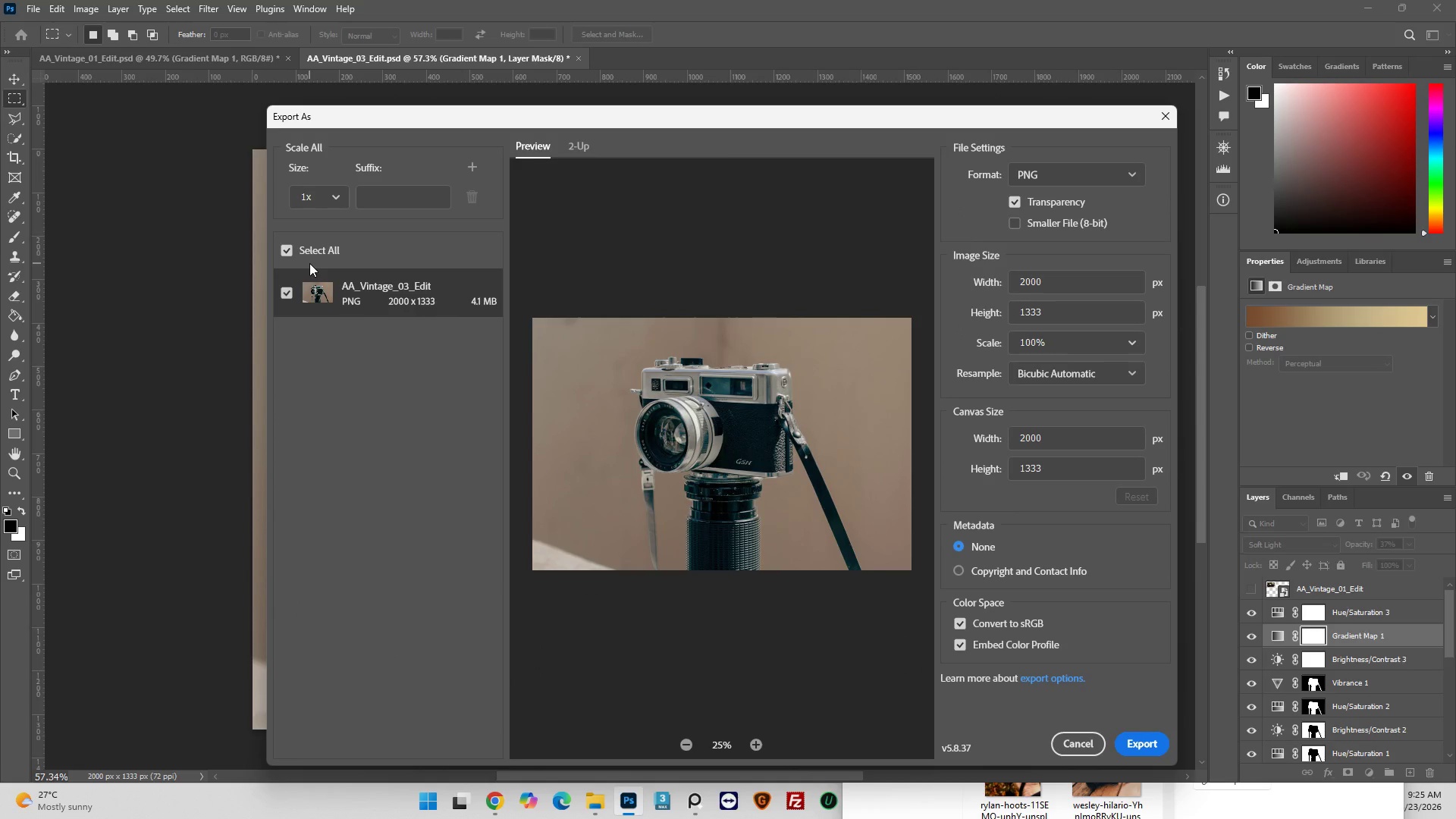 
left_click([1137, 738])
 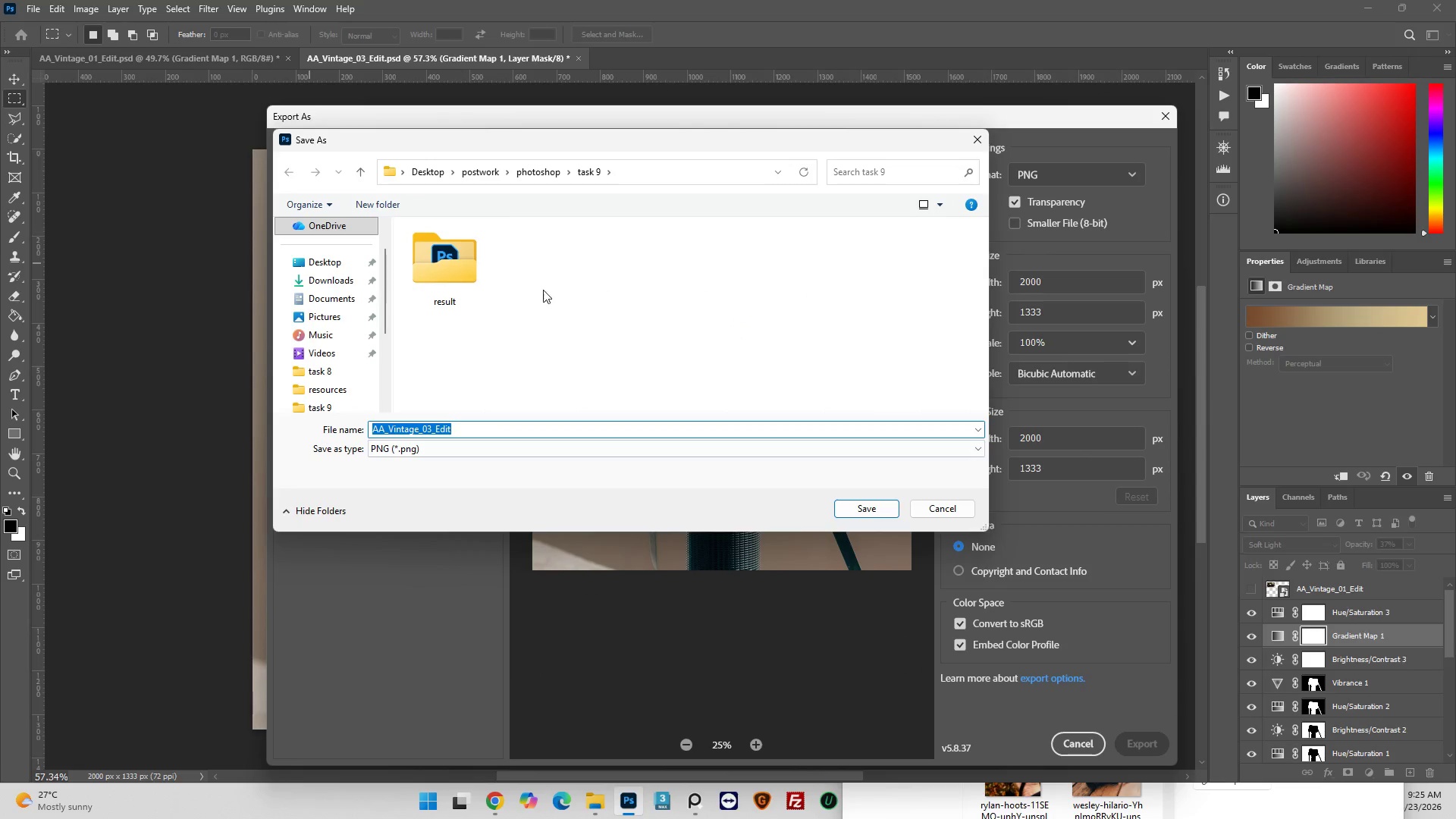 
double_click([467, 264])
 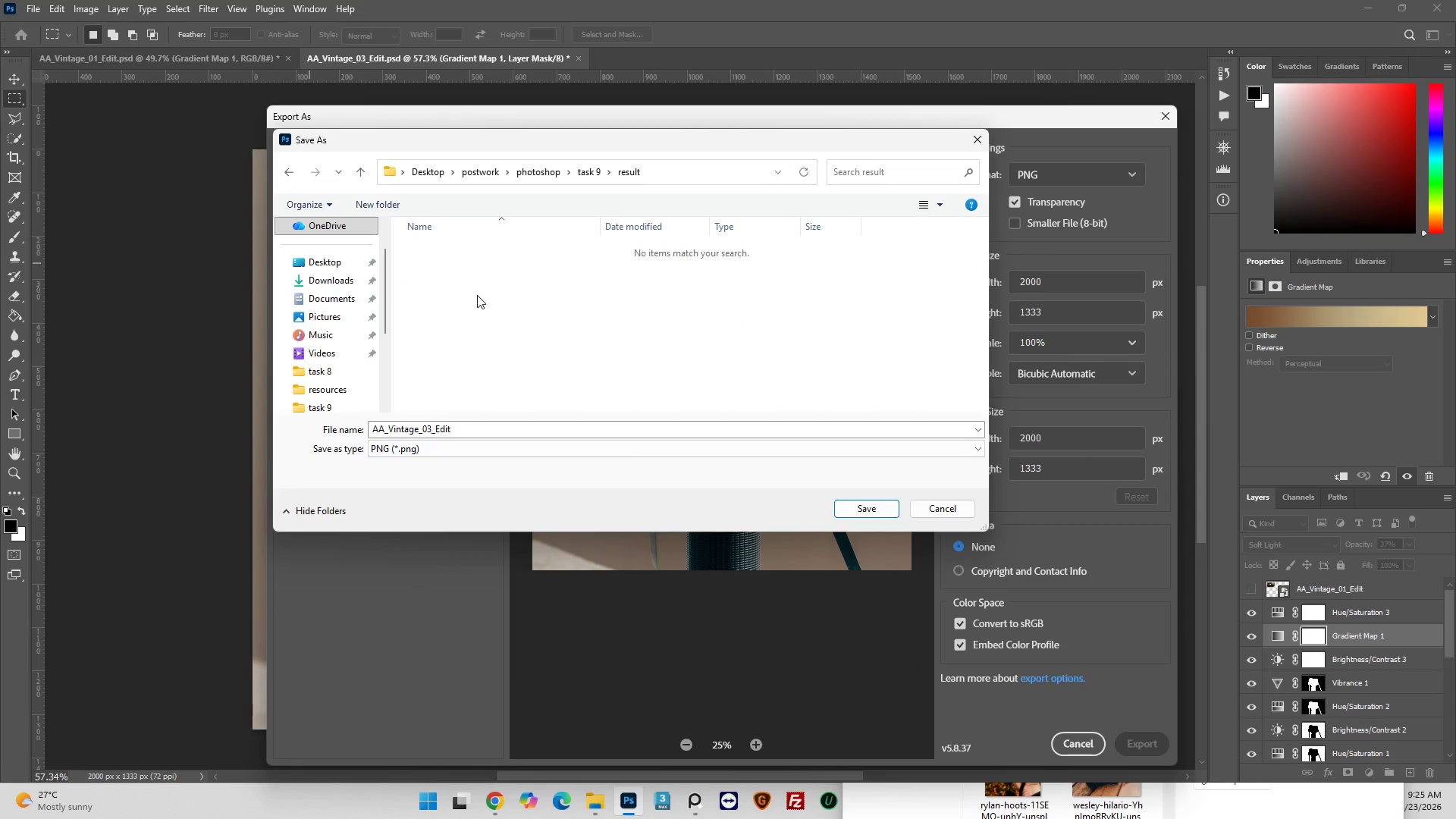 
wait(6.23)
 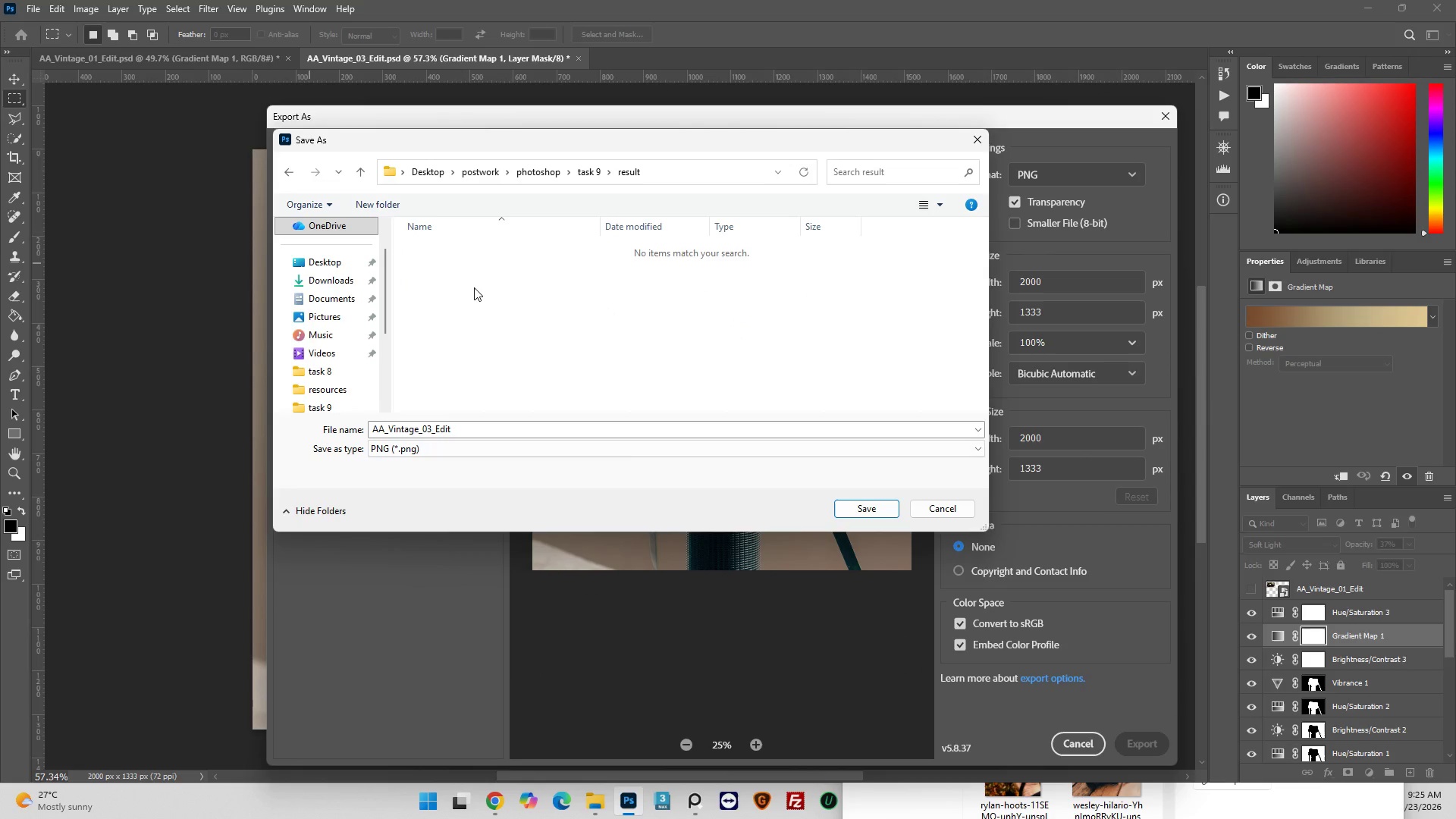 
left_click([981, 143])
 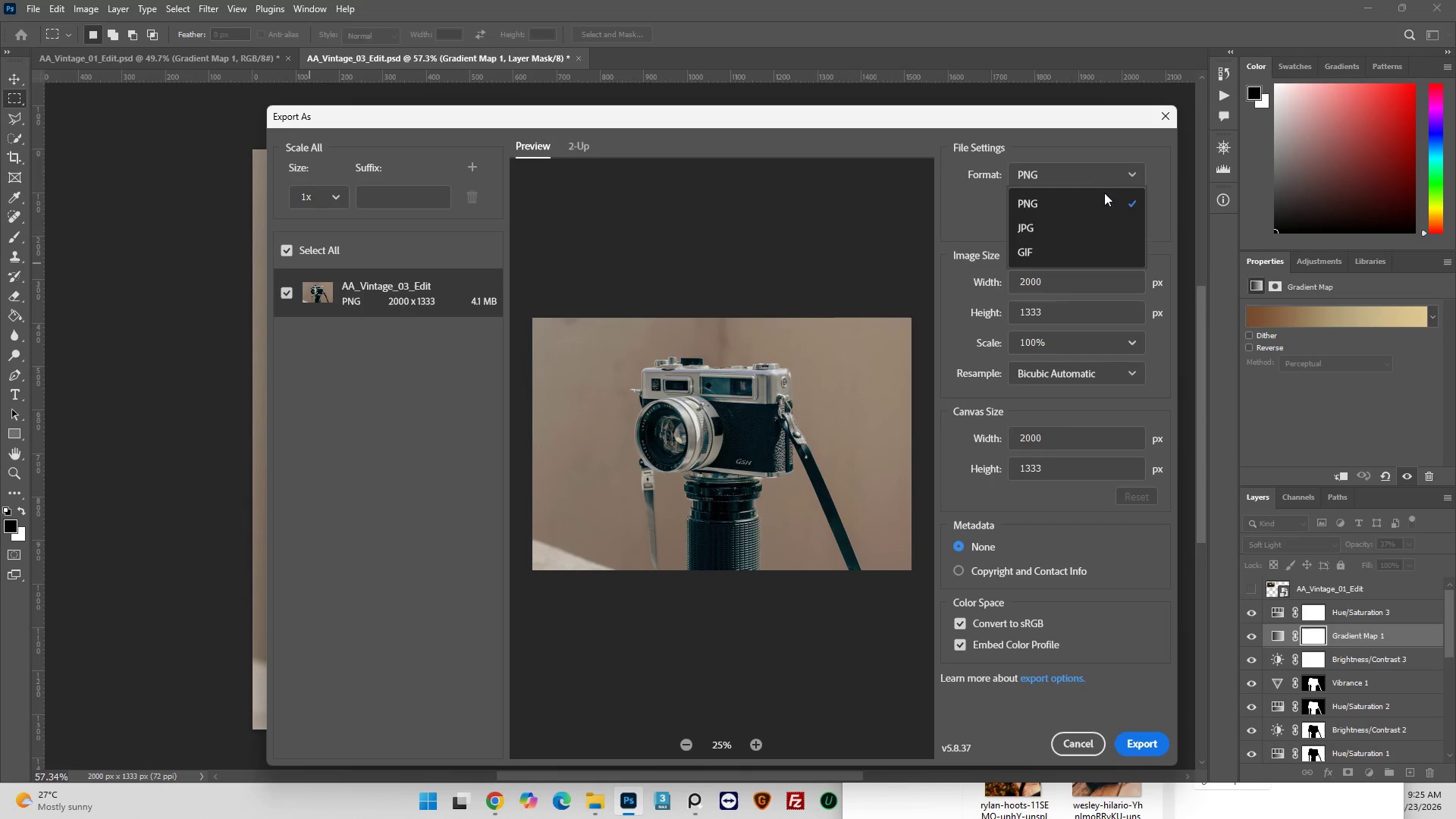 
left_click([1071, 218])
 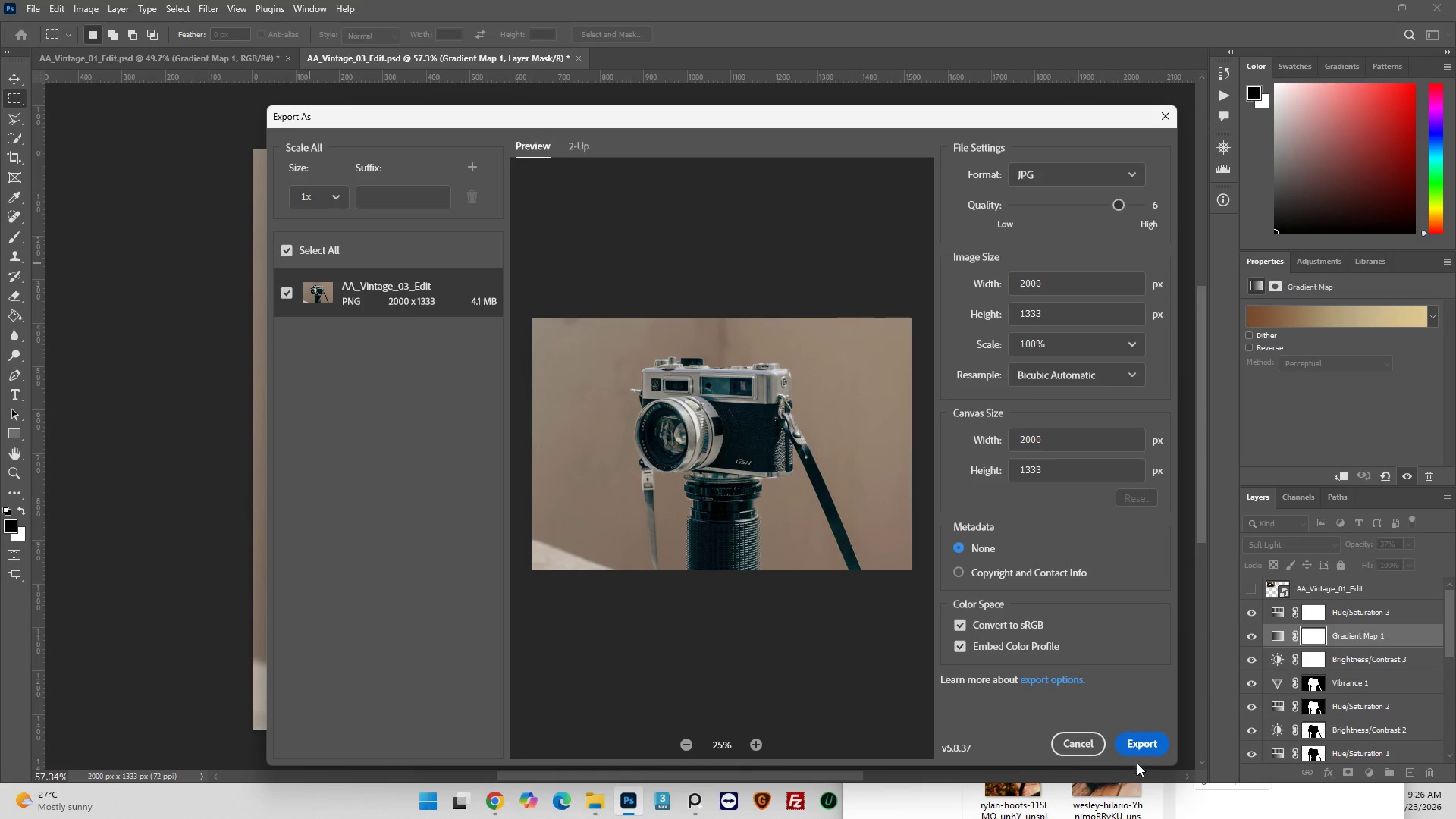 
left_click([1141, 750])
 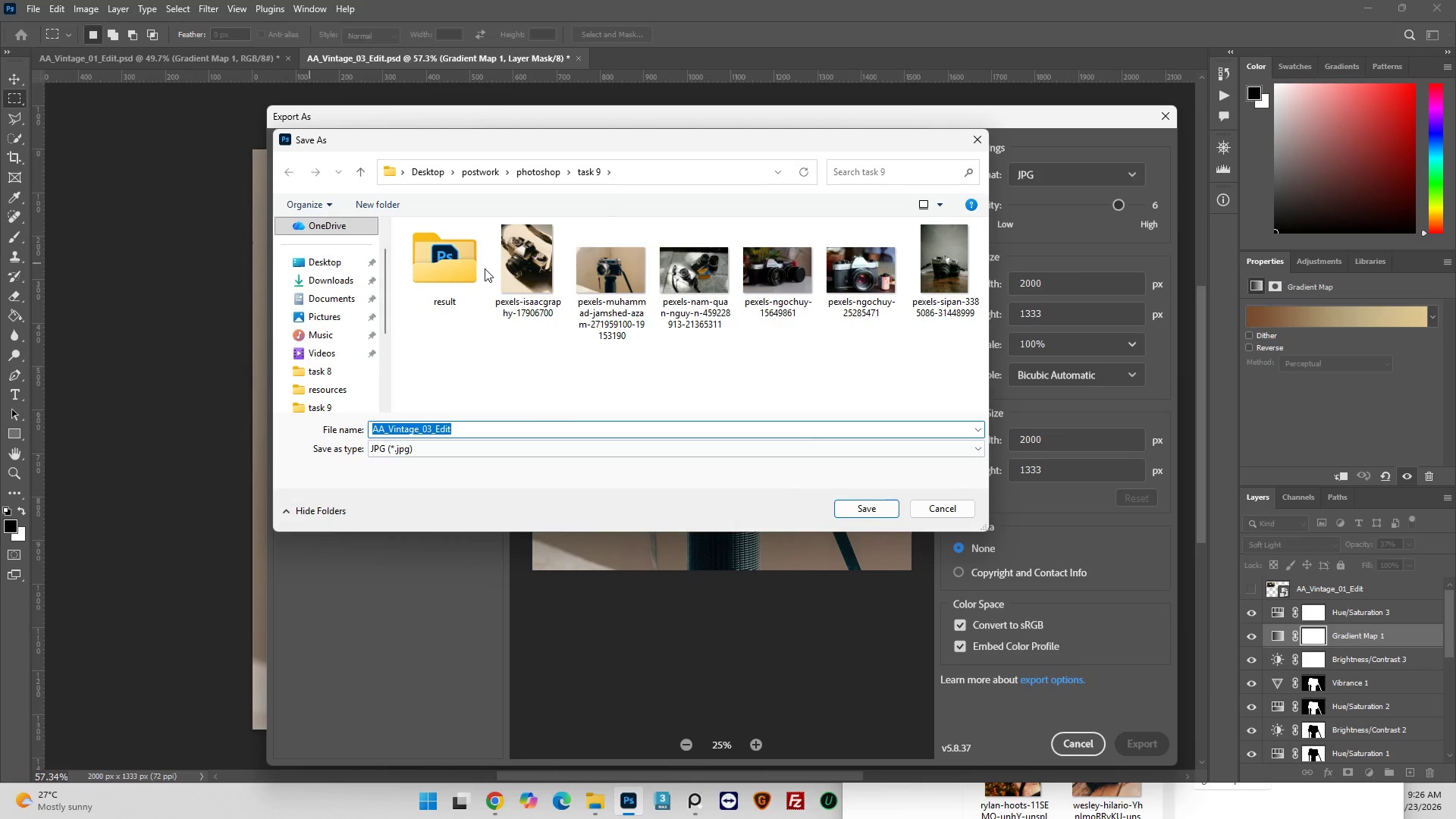 
double_click([464, 257])
 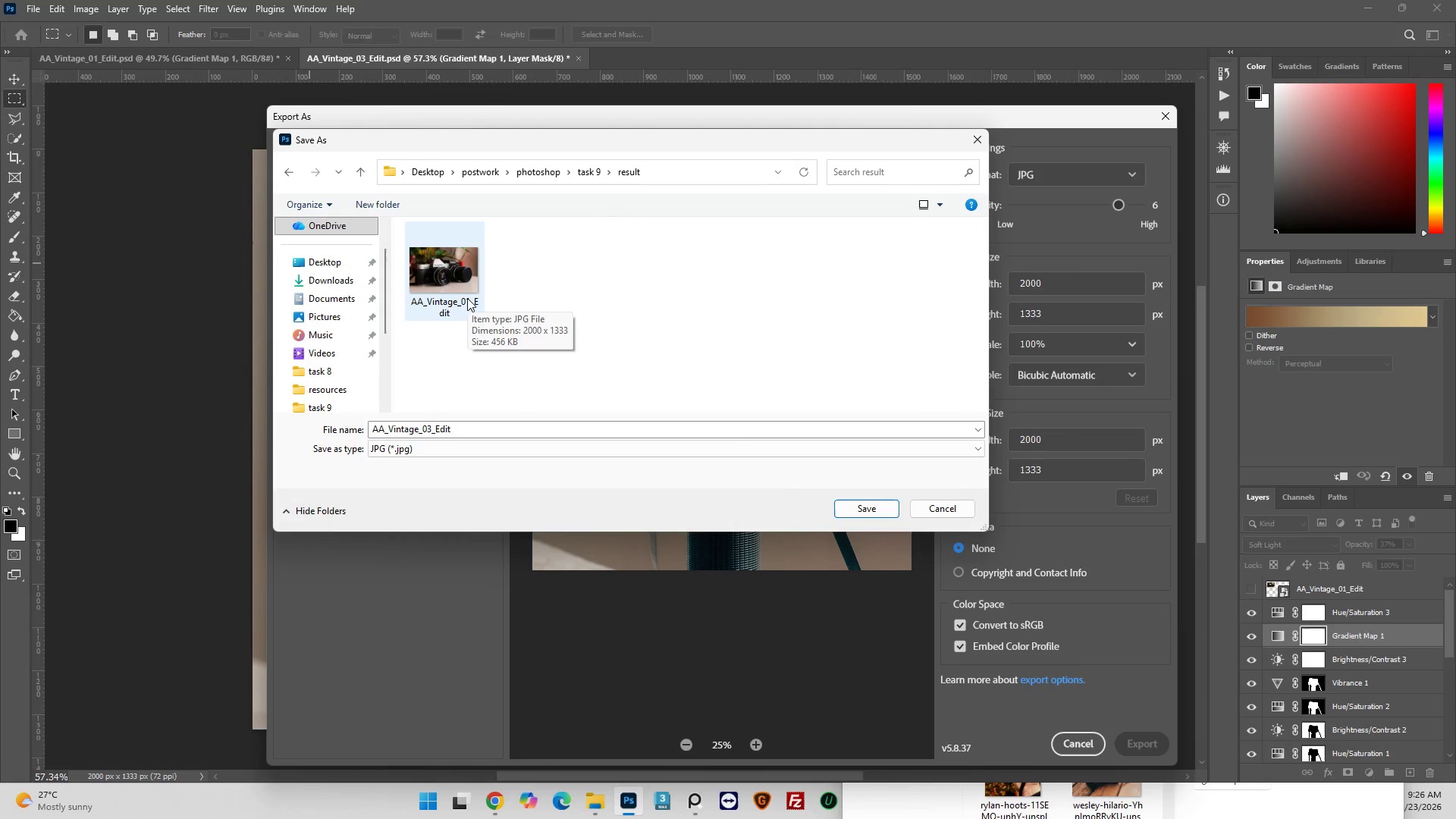 
left_click([467, 298])
 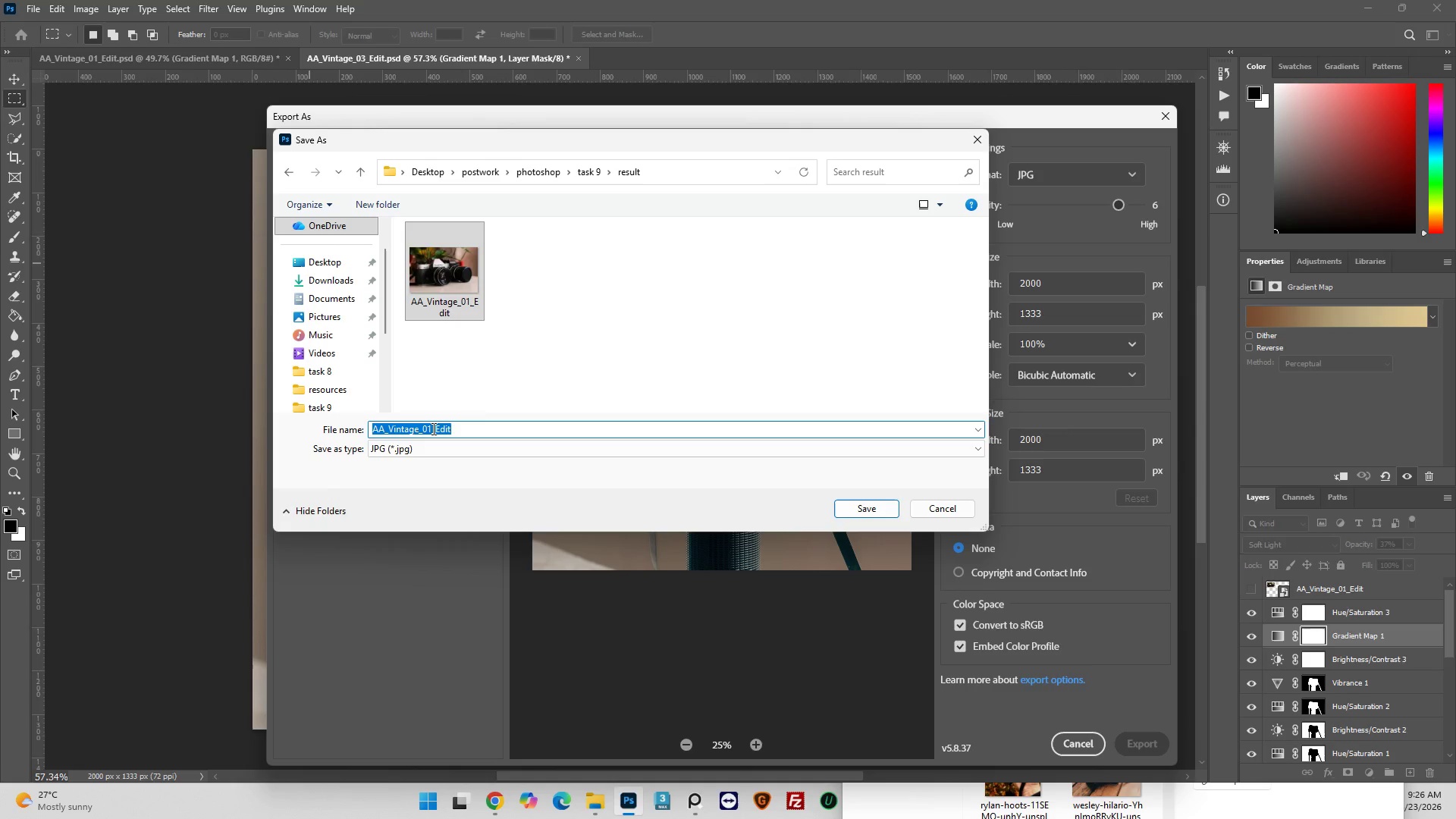 
wait(6.02)
 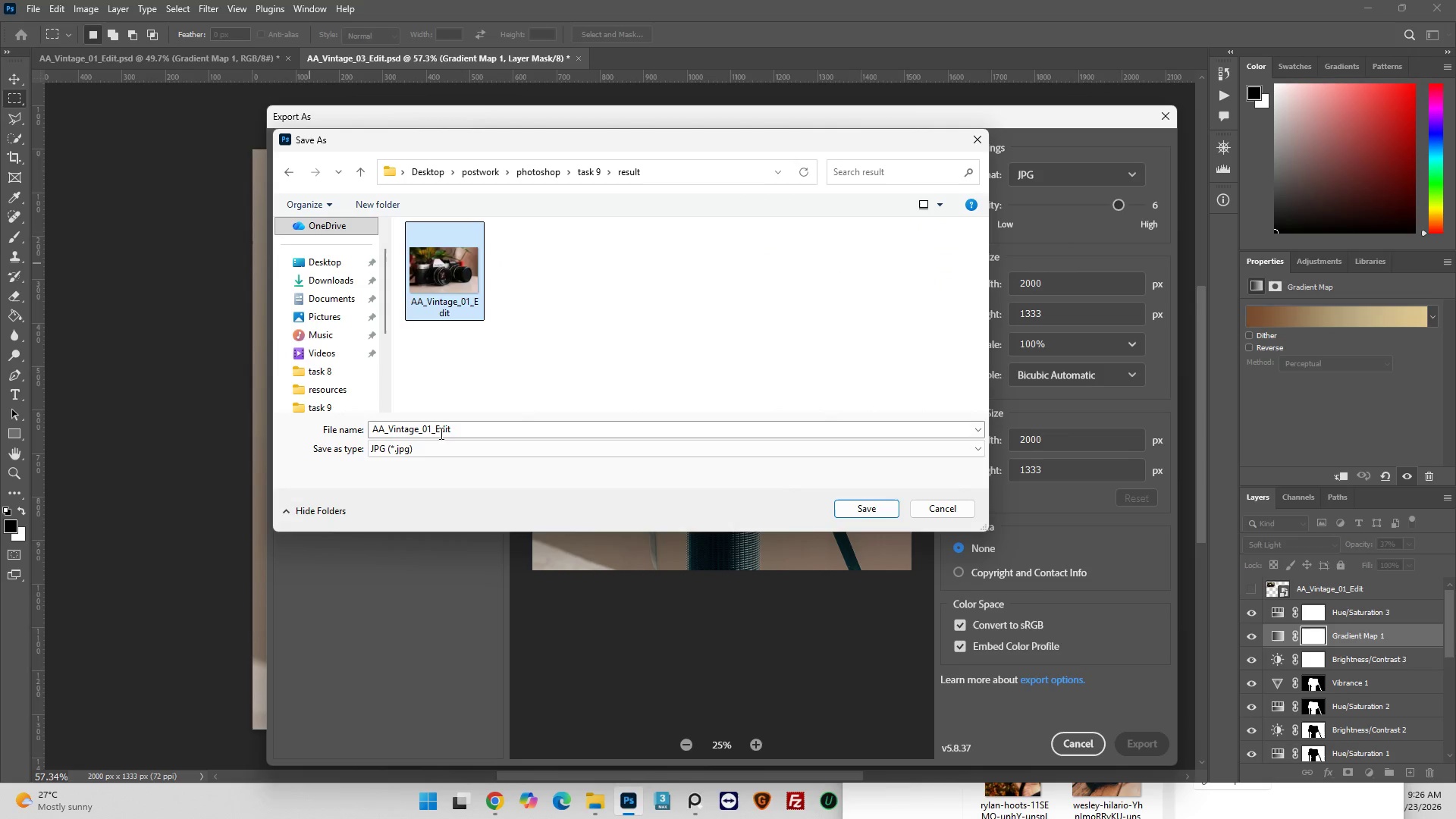 
left_click([430, 428])
 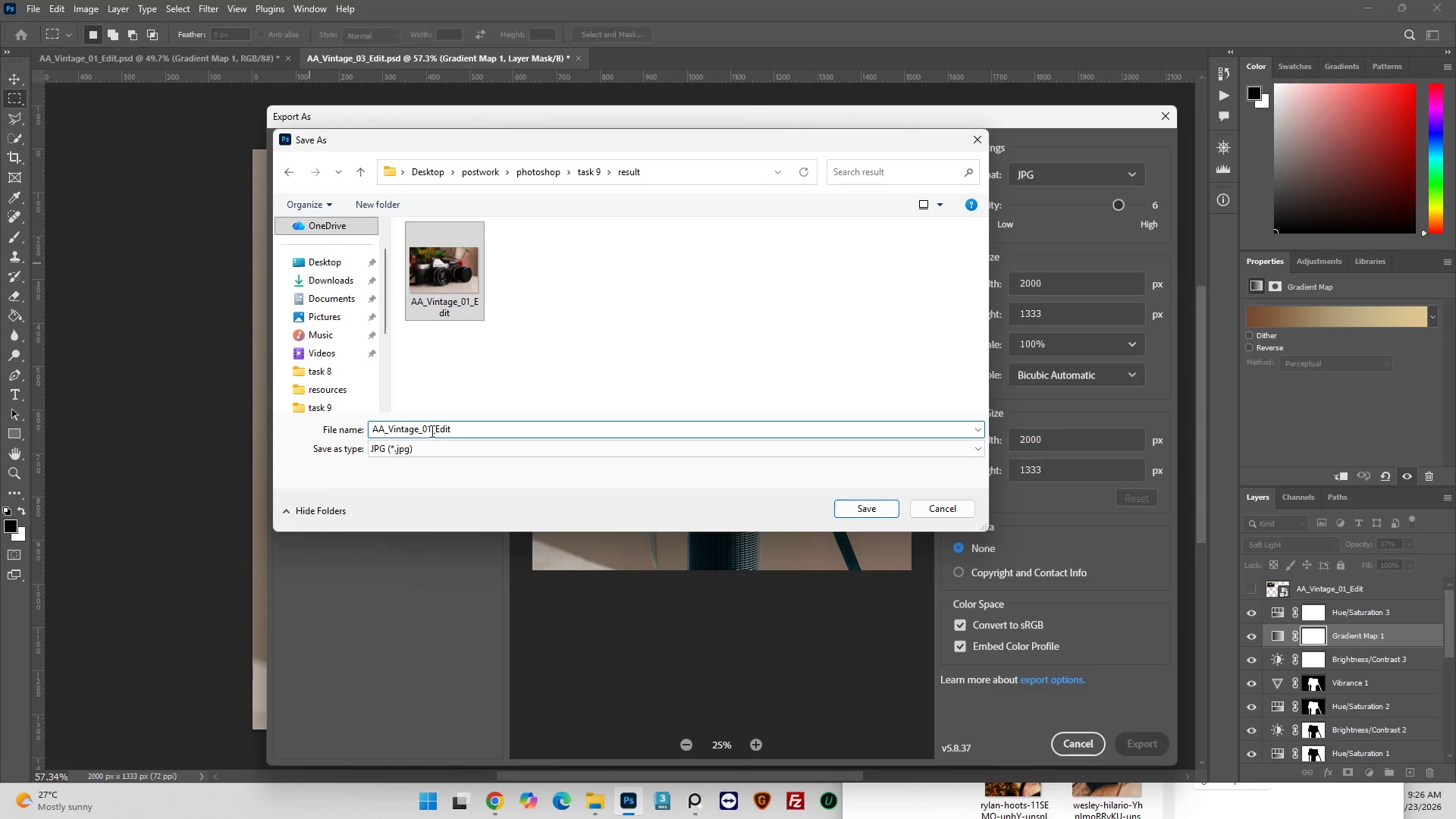 
key(Backspace)
 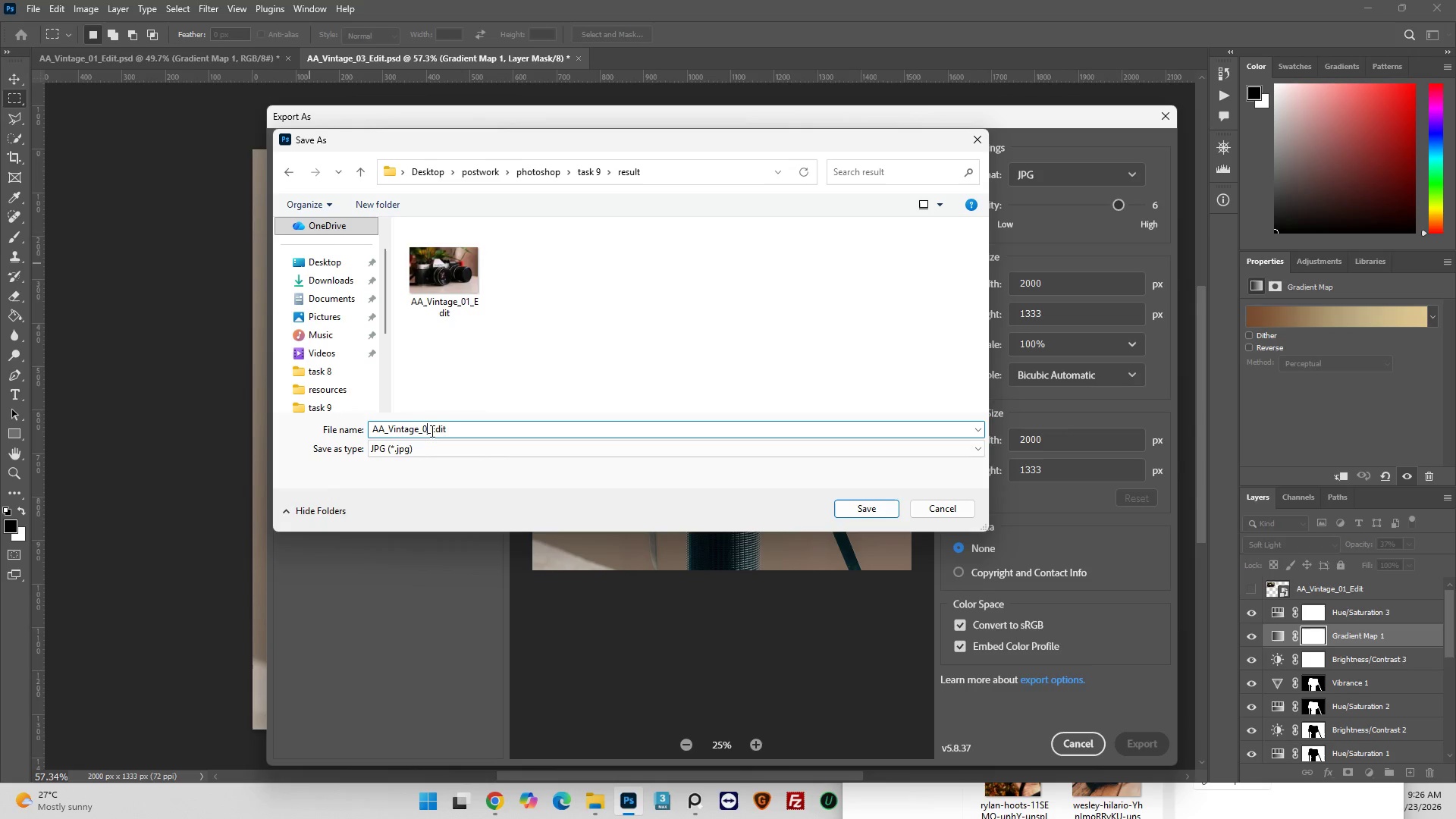 
key(3)
 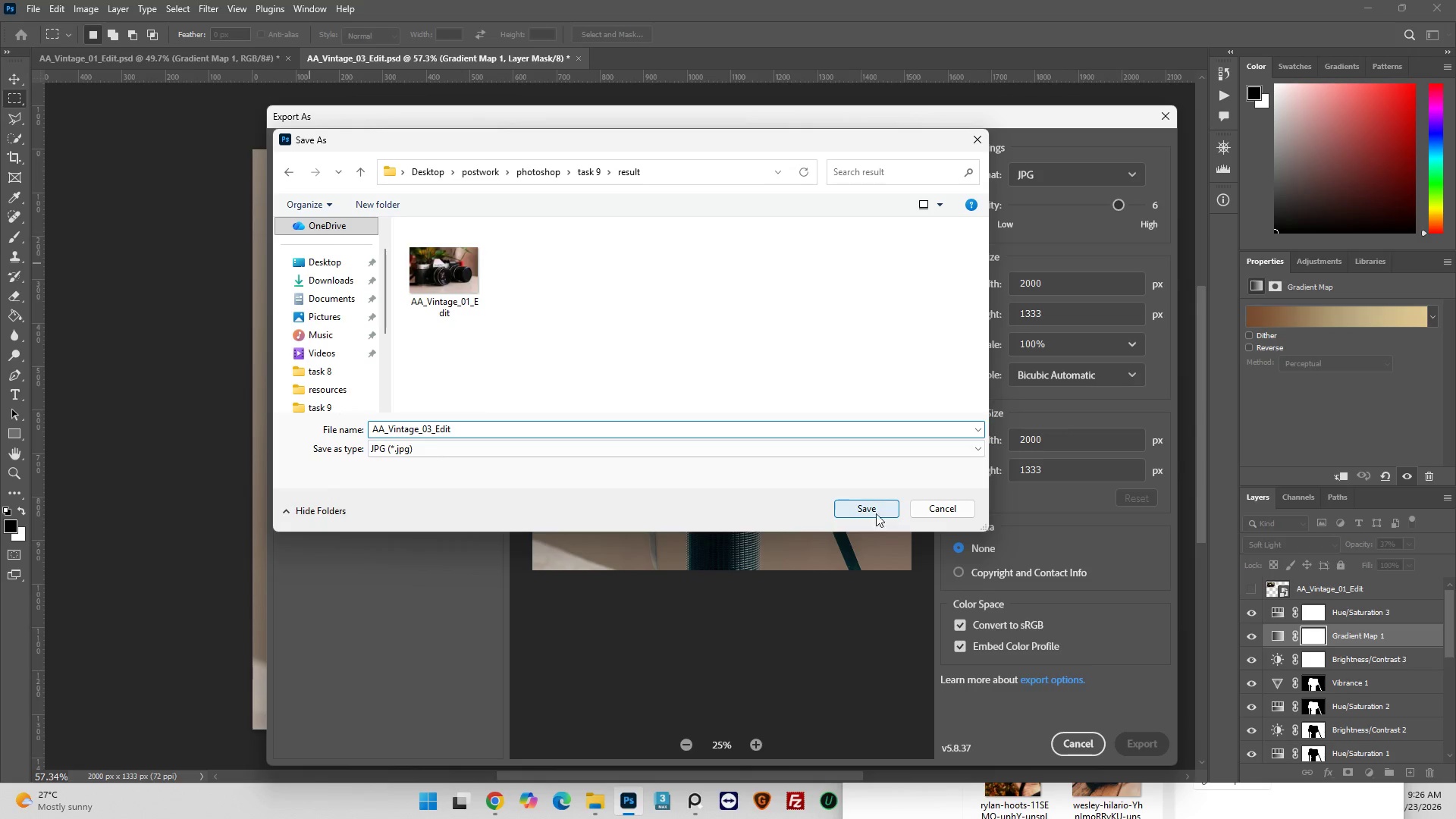 
left_click([876, 511])
 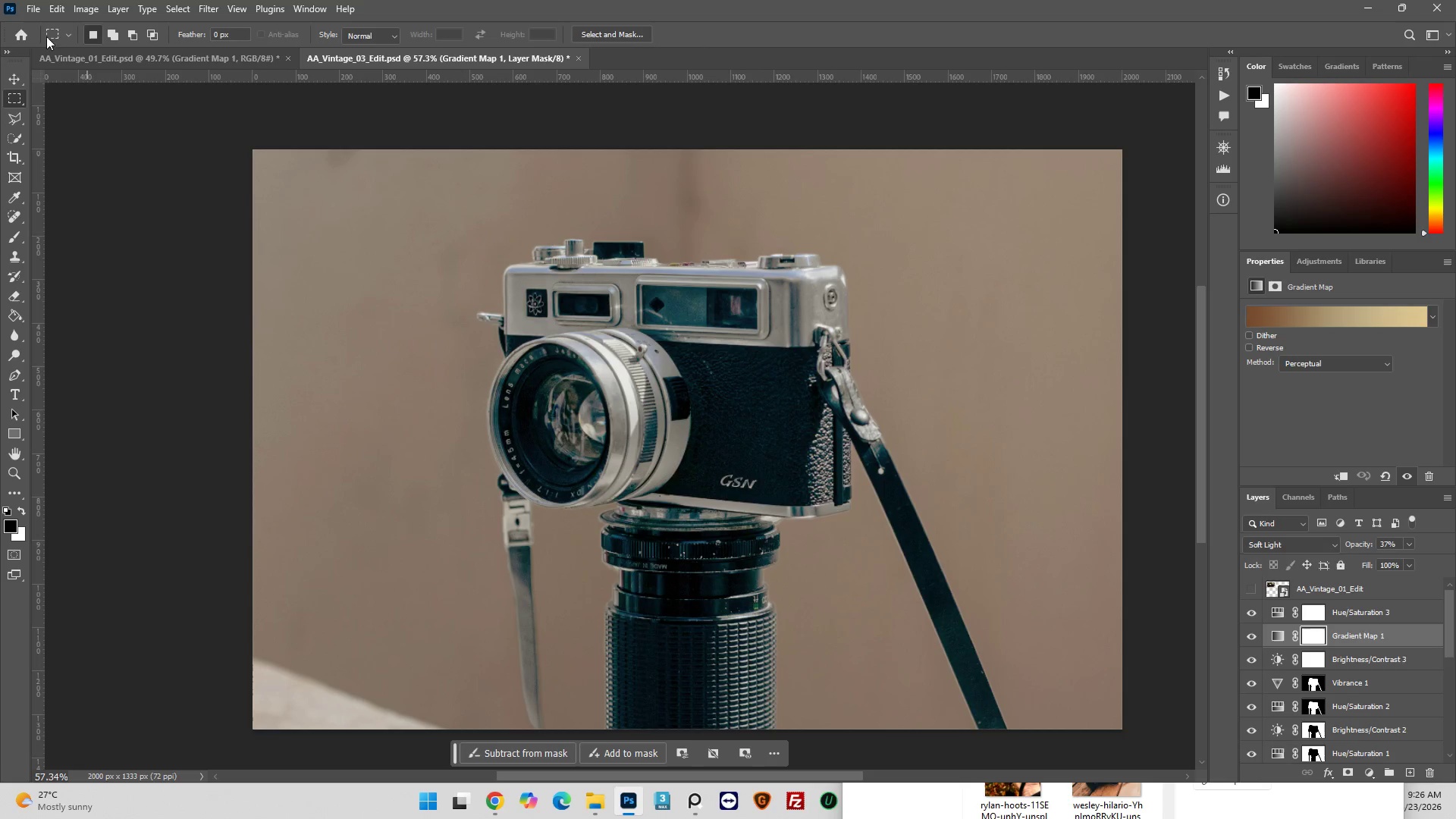 
left_click([33, 9])
 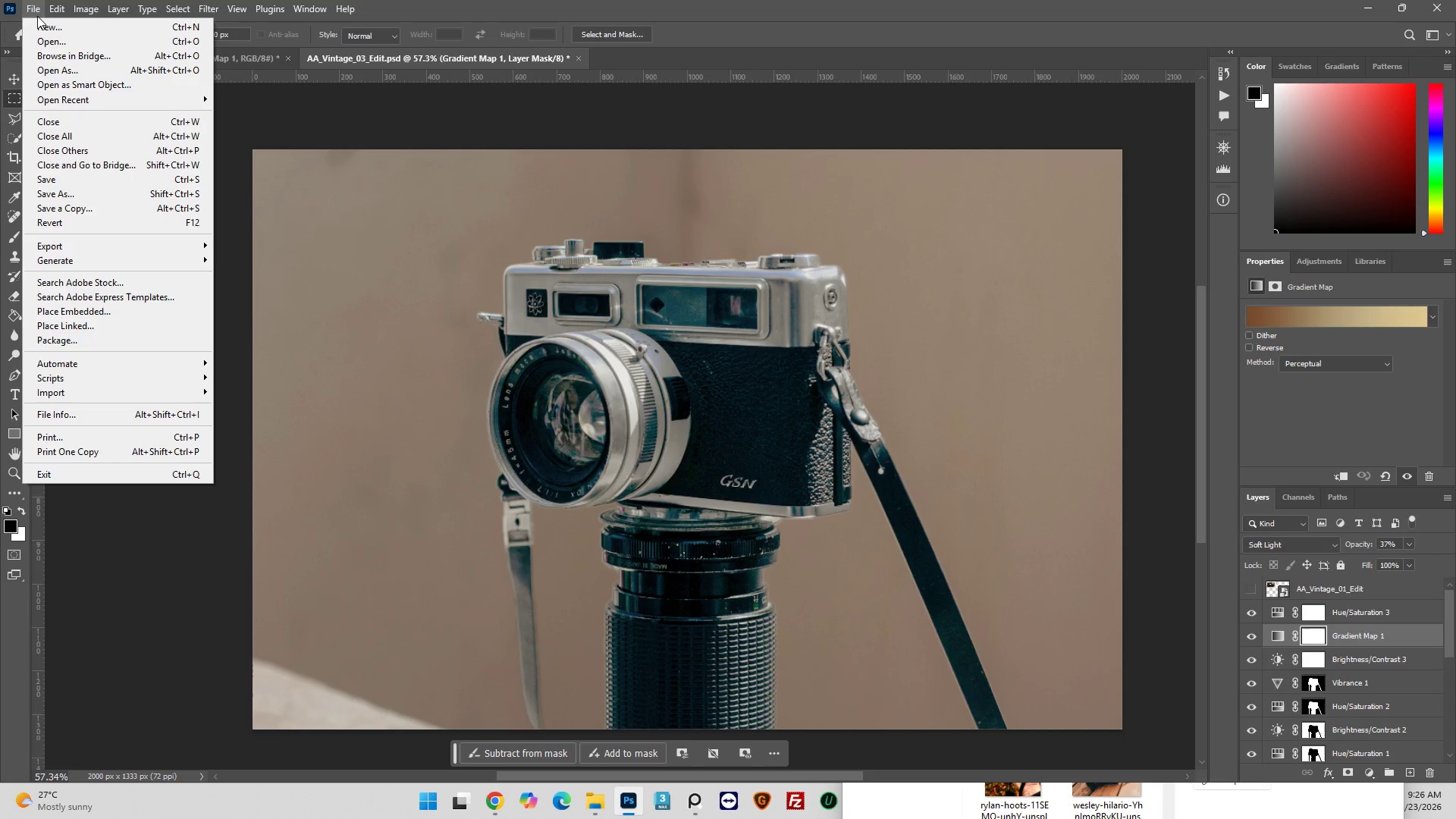 
left_click([44, 29])
 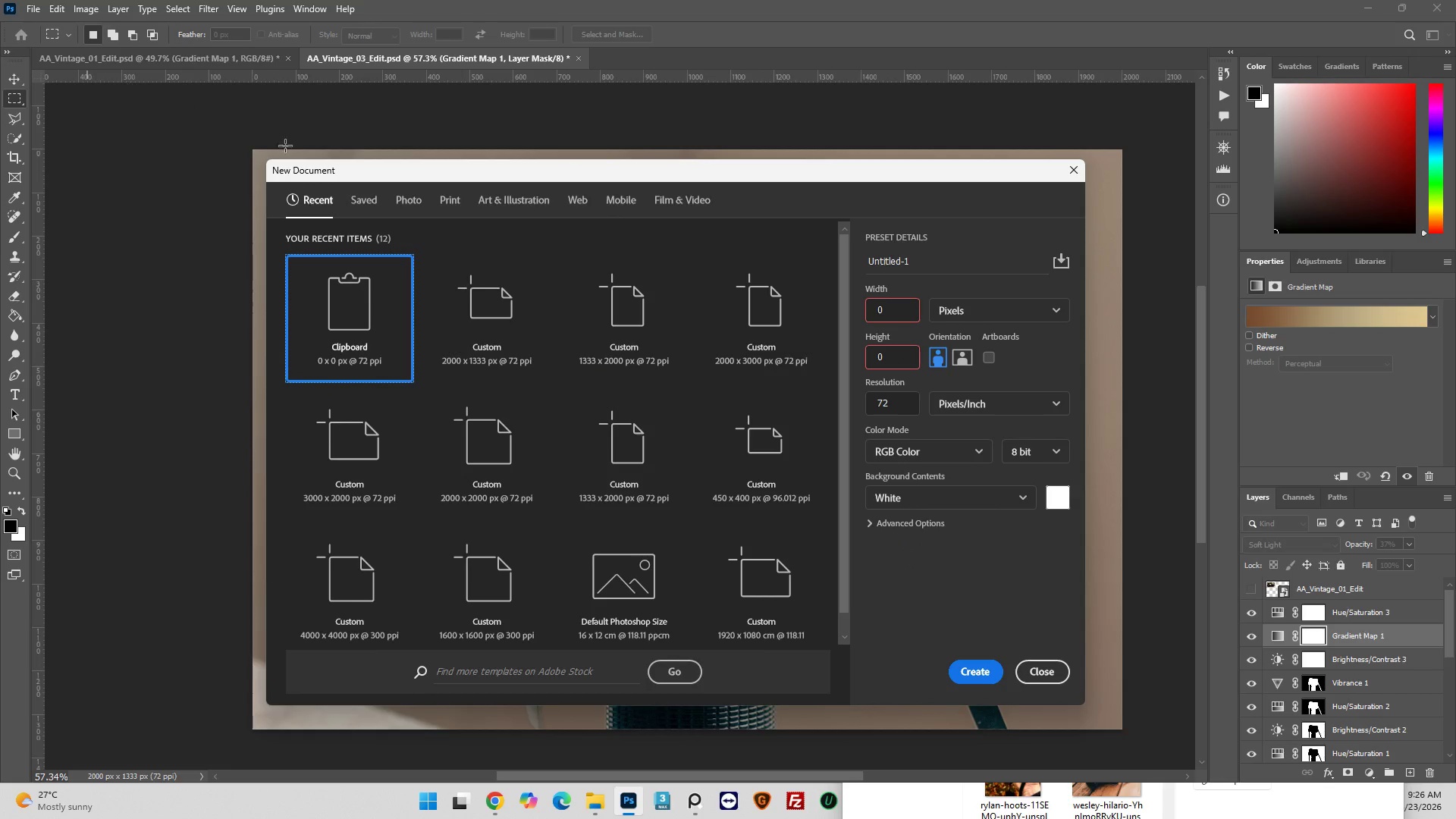 
left_click([619, 310])
 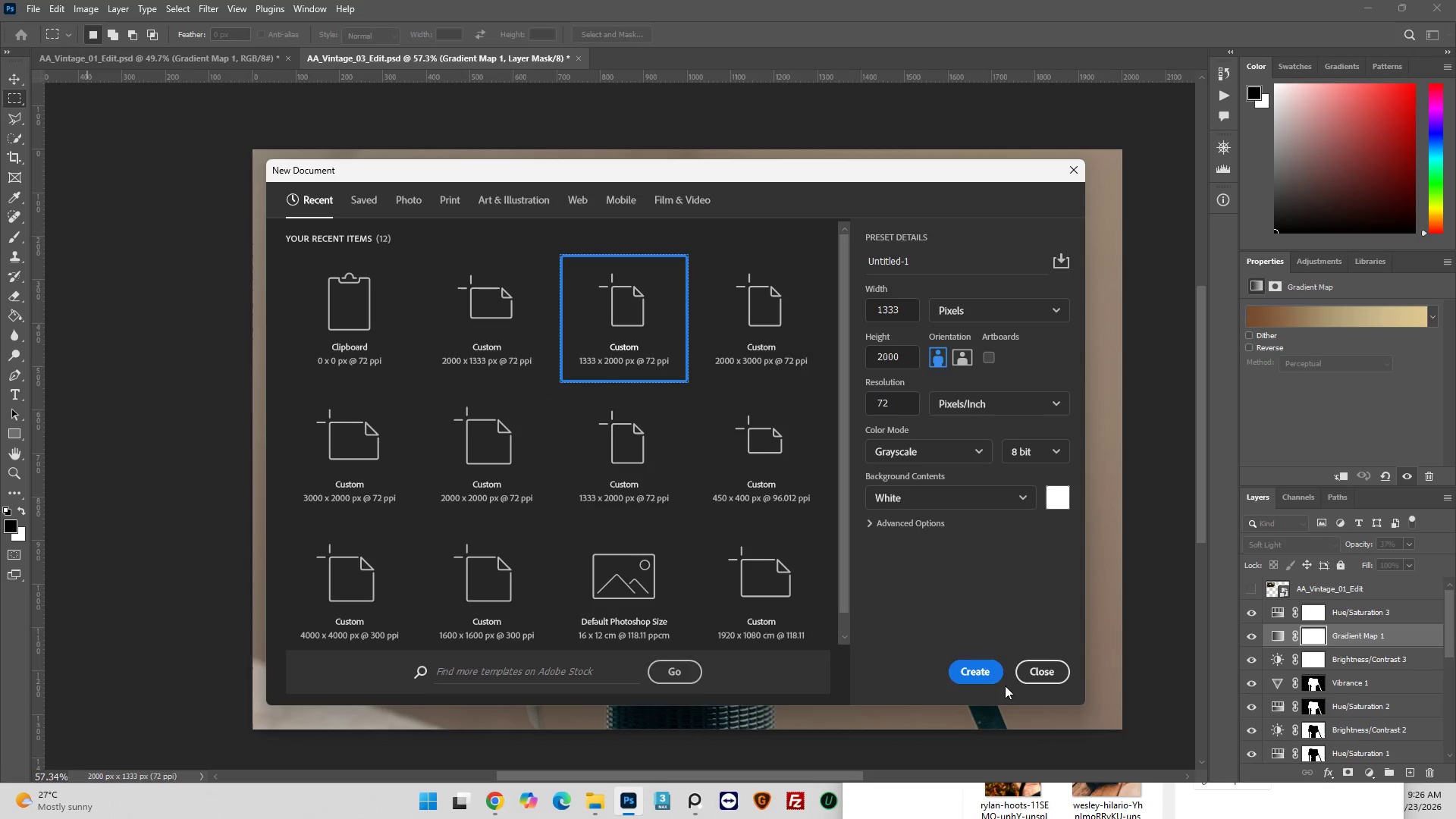 
left_click([975, 673])
 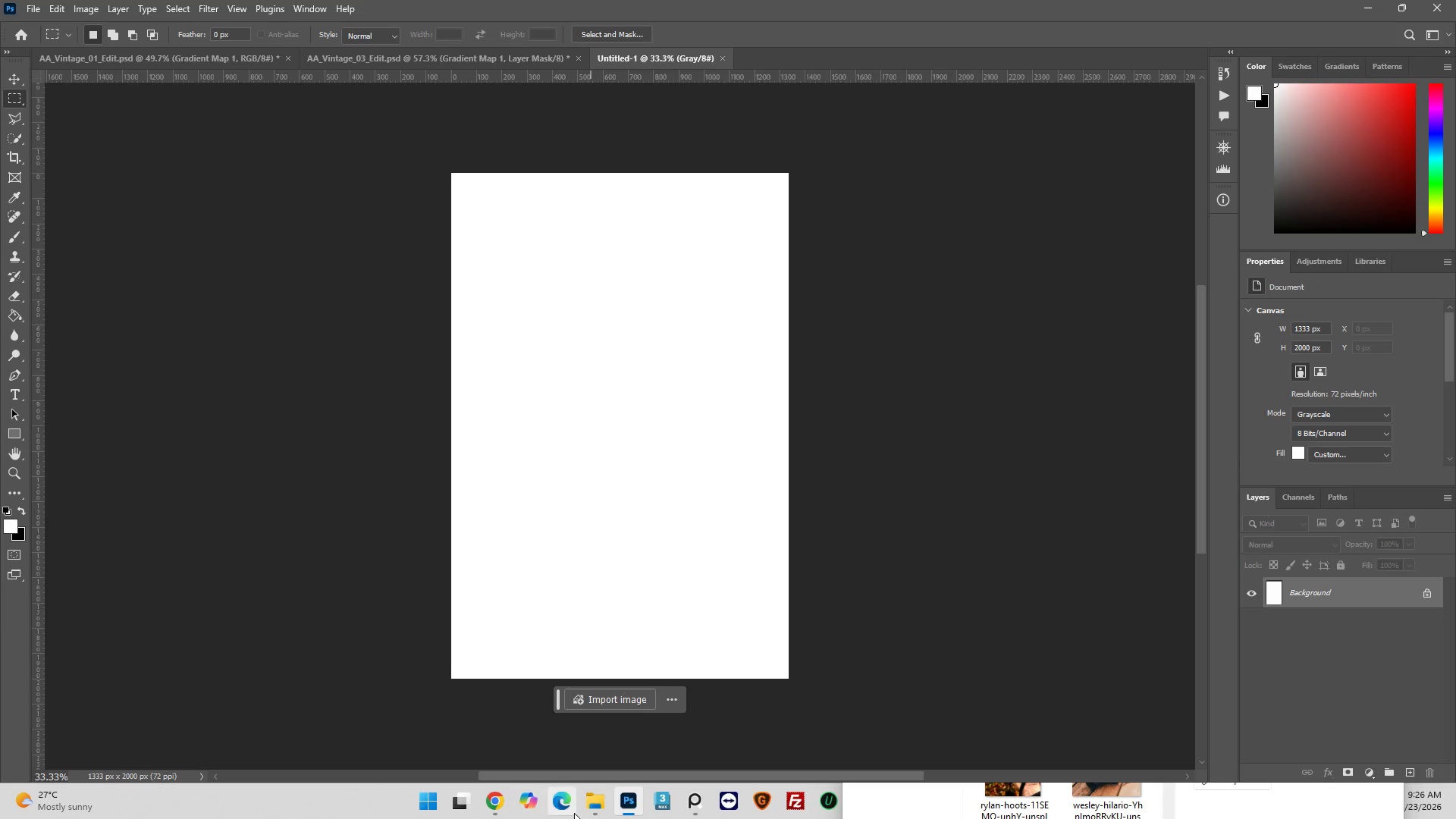 
left_click([592, 806])
 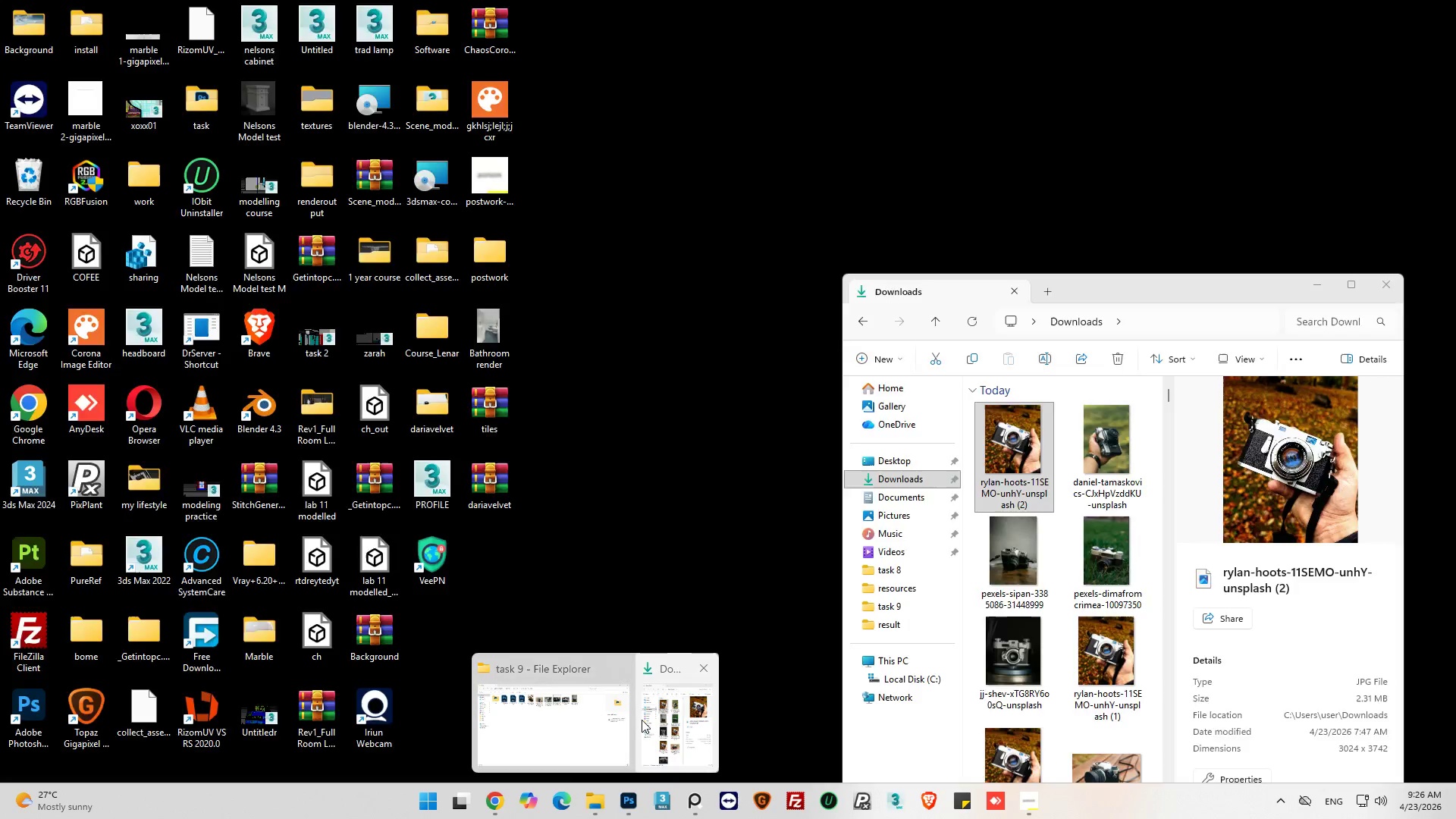 
left_click([661, 735])
 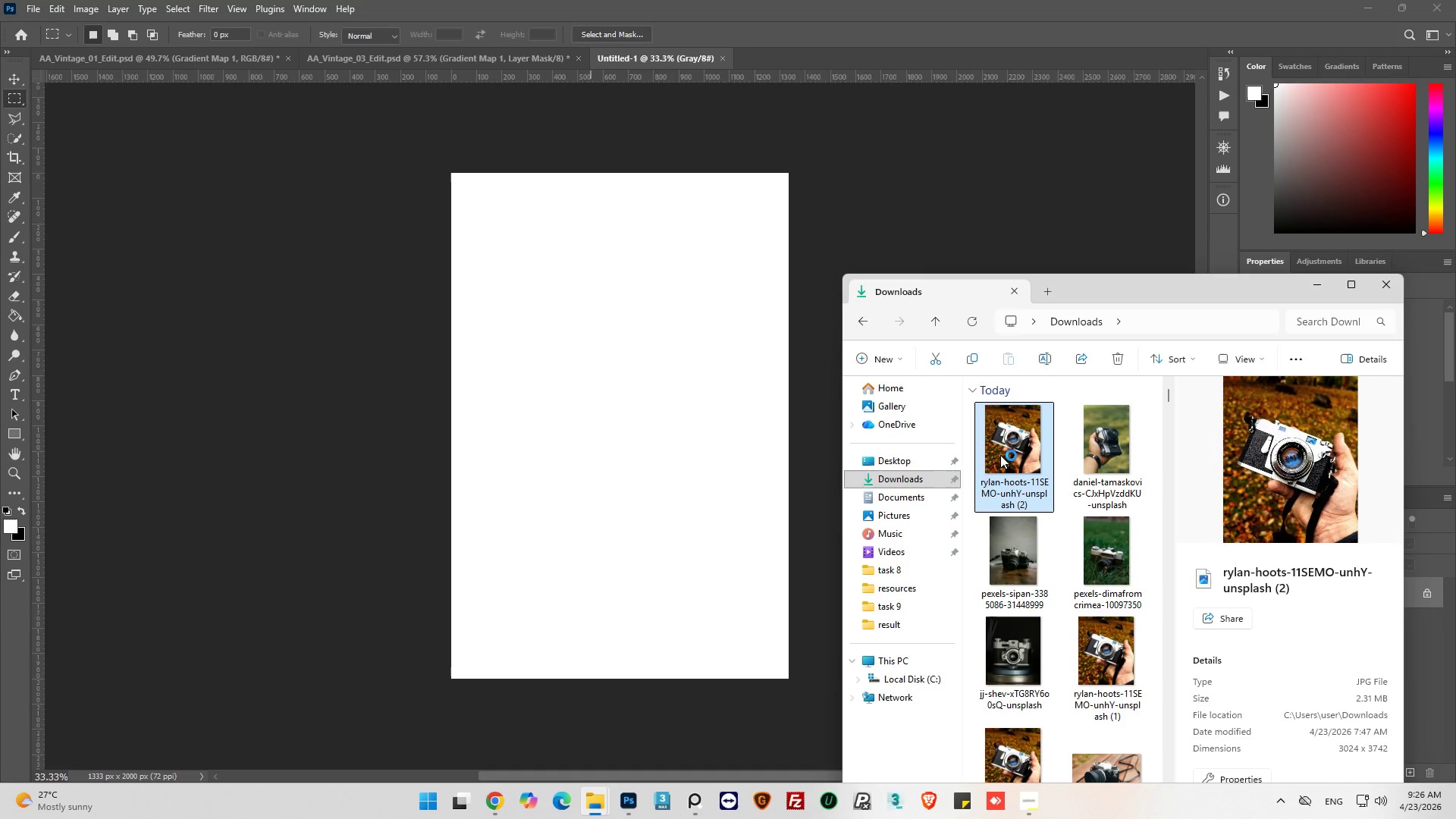 
left_click([998, 460])
 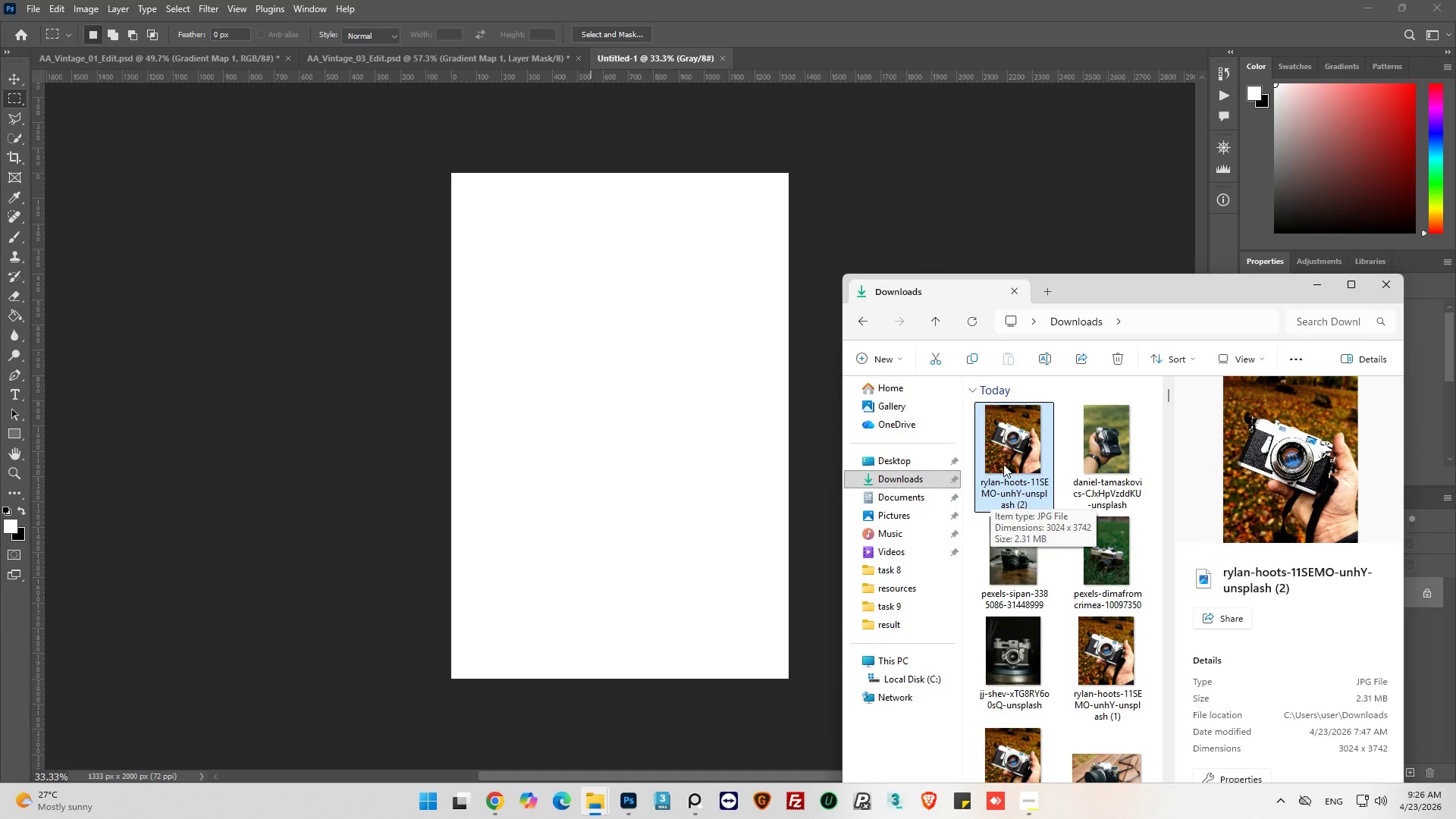 
left_click_drag(start_coordinate=[1008, 460], to_coordinate=[673, 482])
 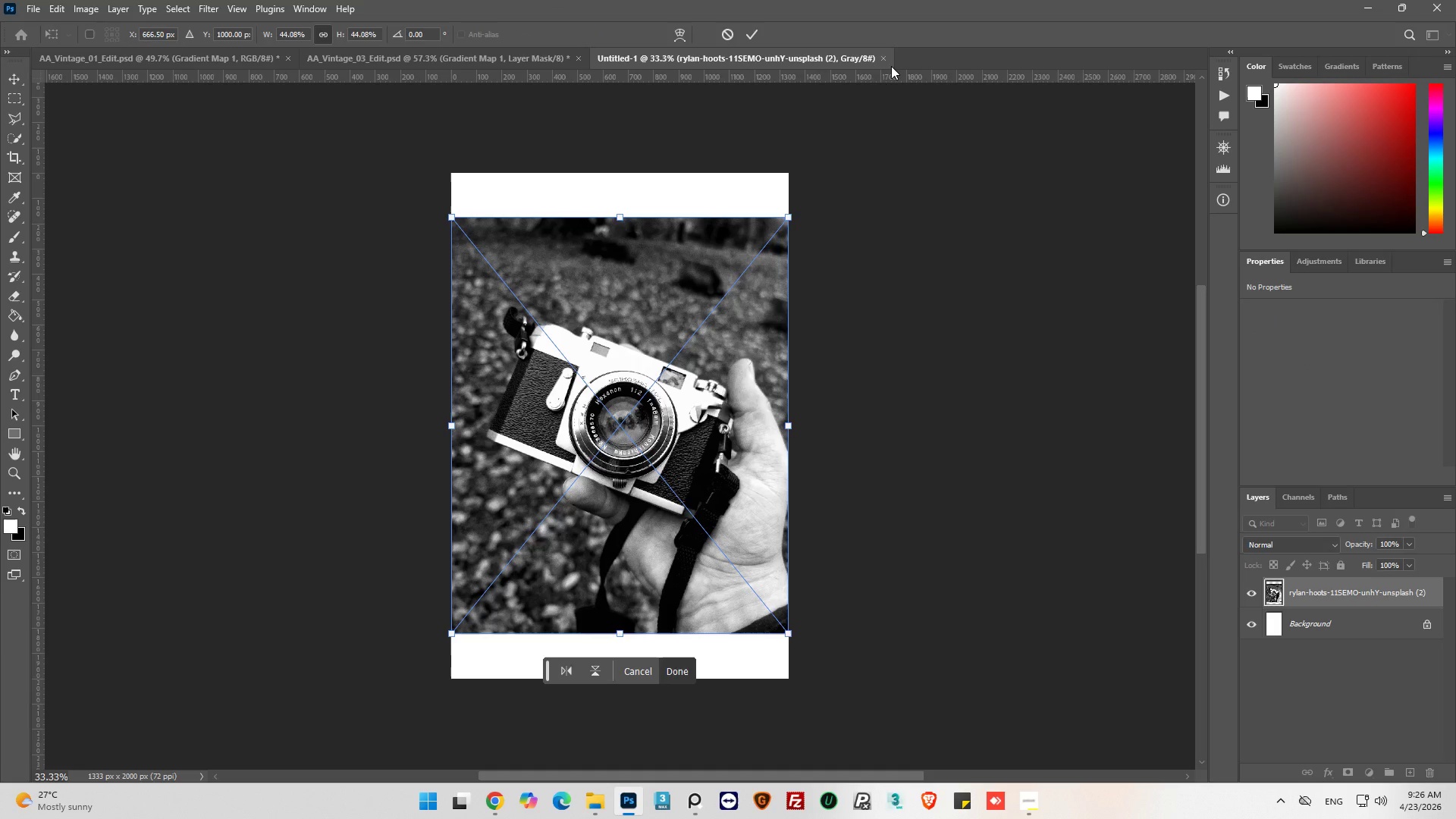 
wait(7.88)
 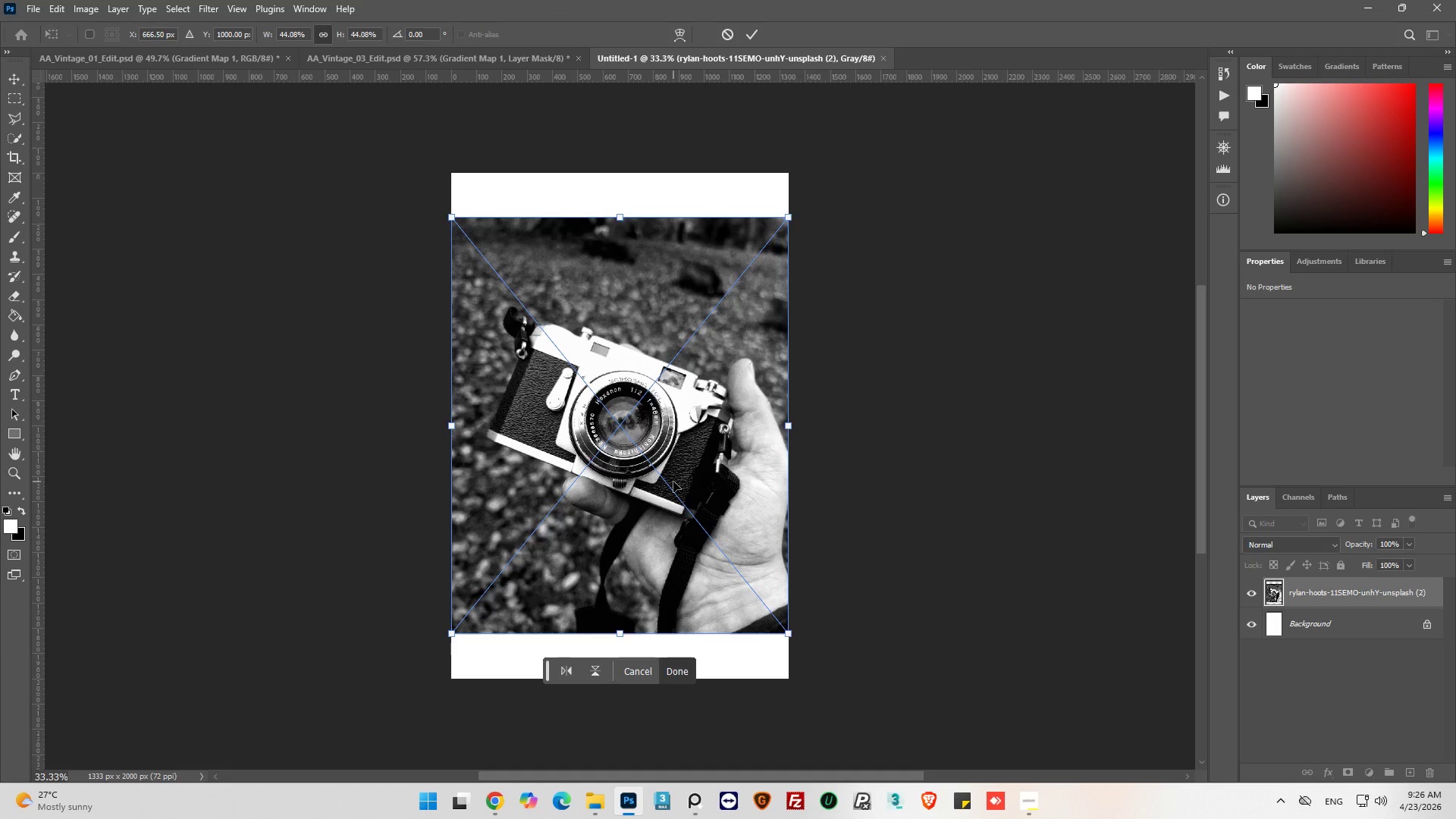 
left_click([879, 59])
 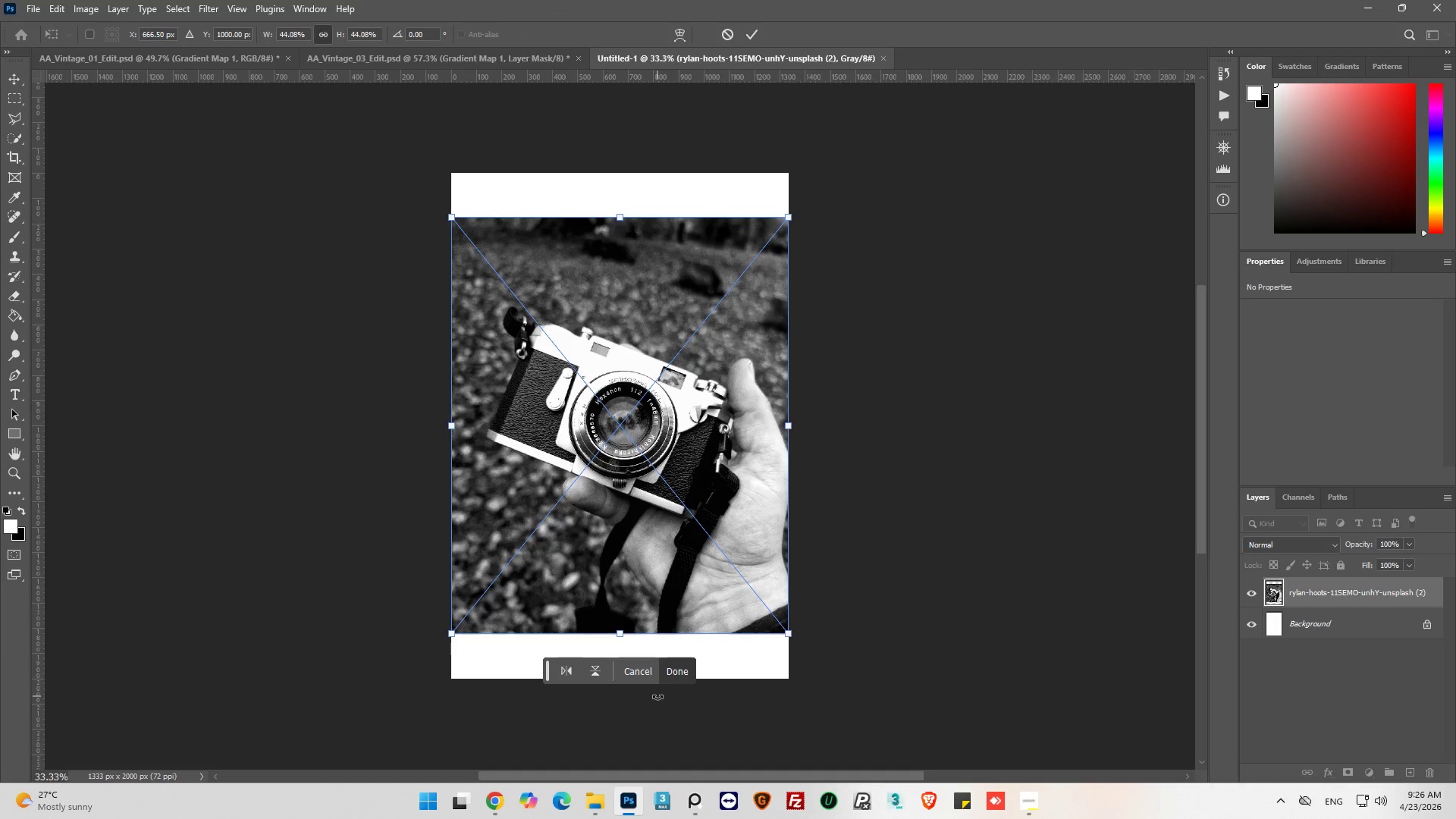 
left_click([642, 670])
 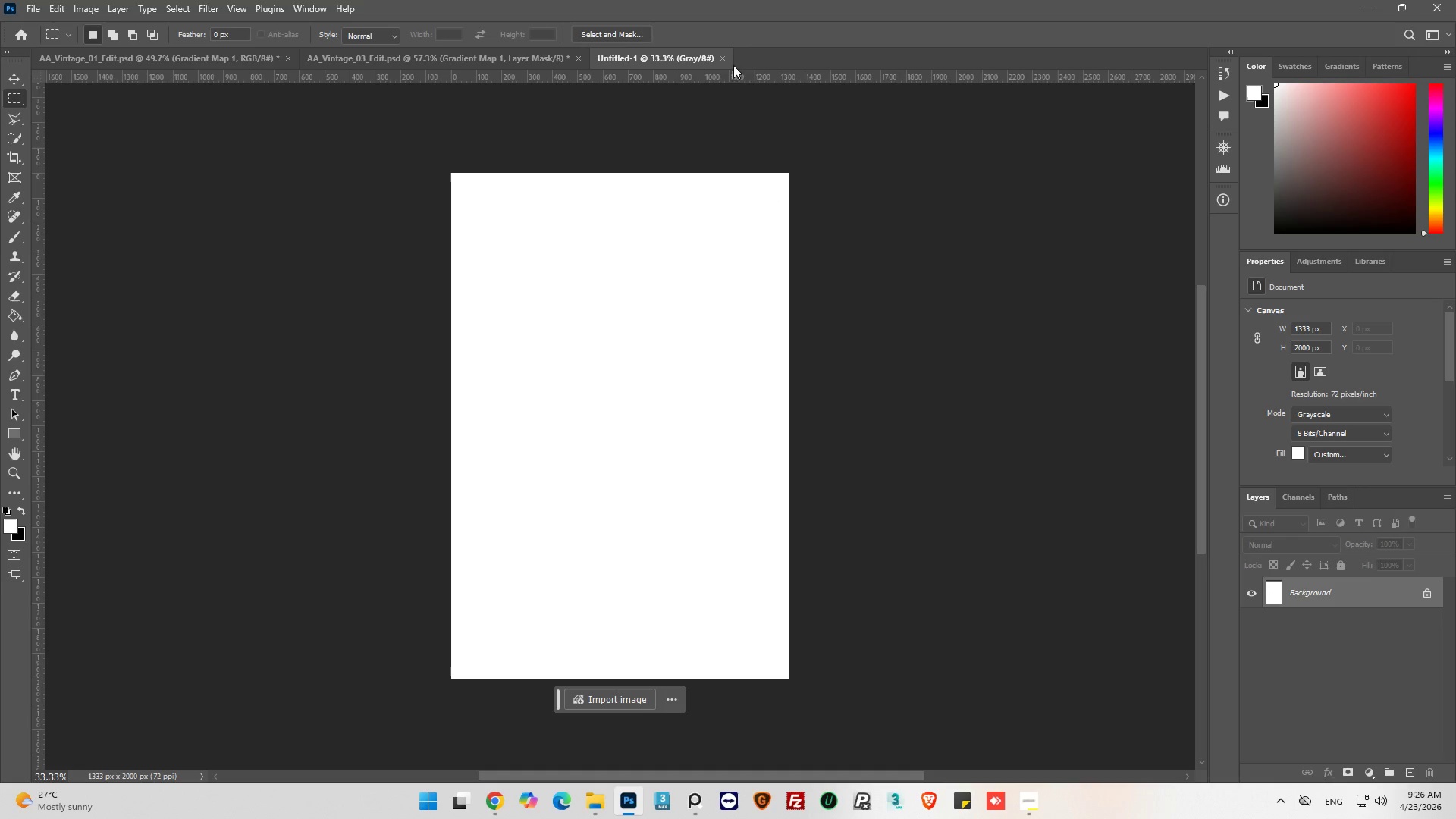 
left_click([727, 54])
 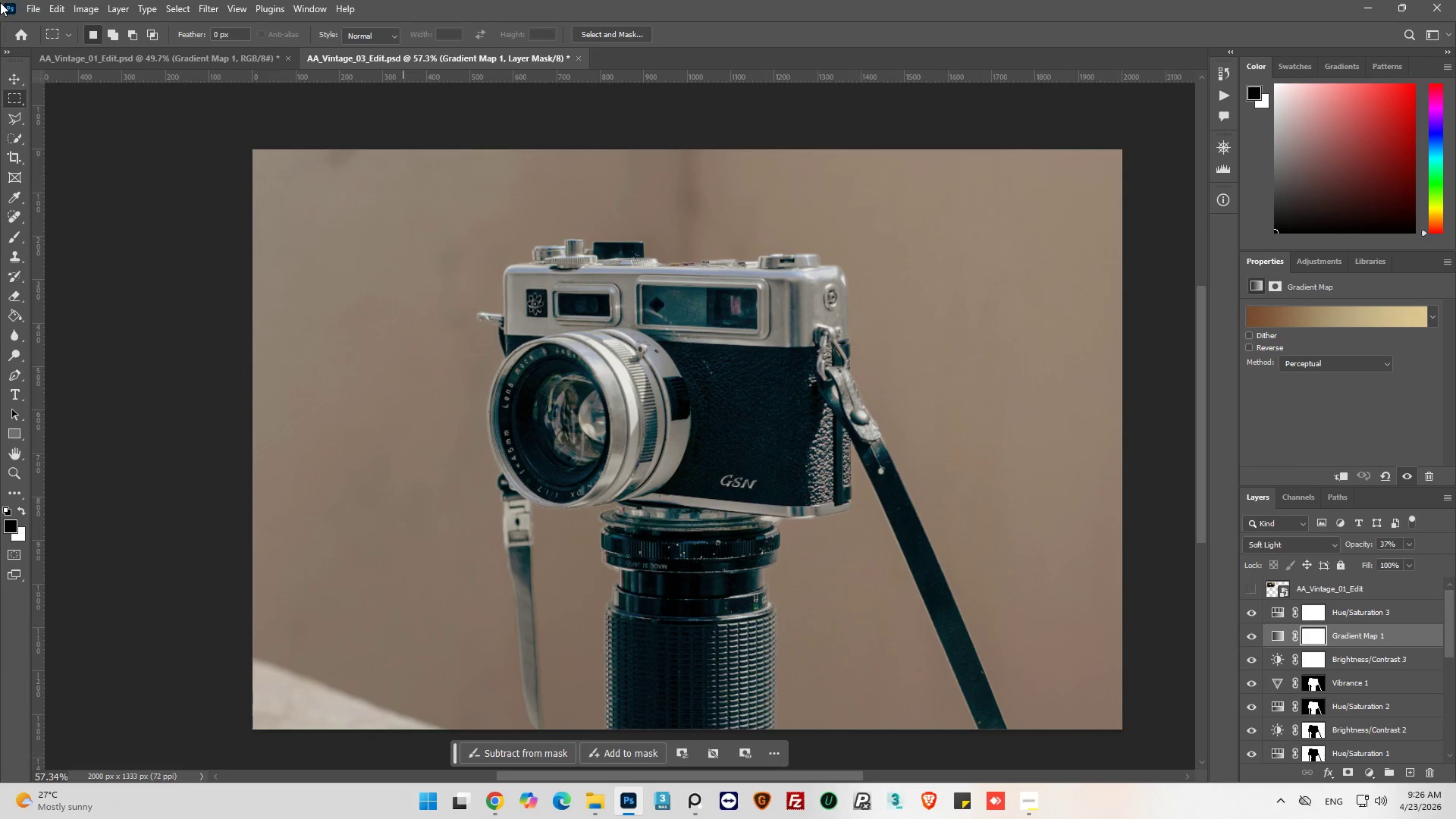 
left_click([31, 2])
 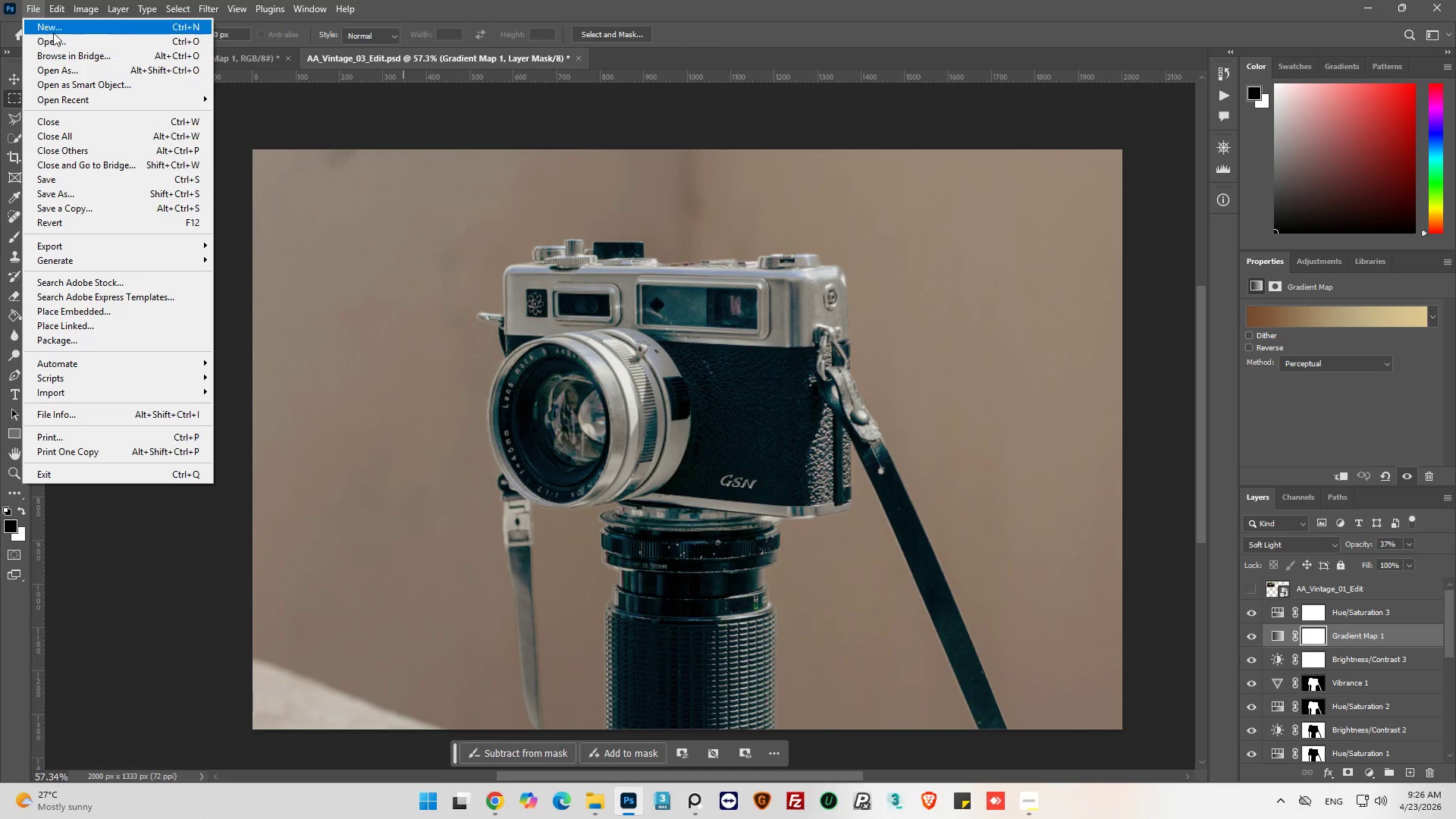 
left_click([53, 29])
 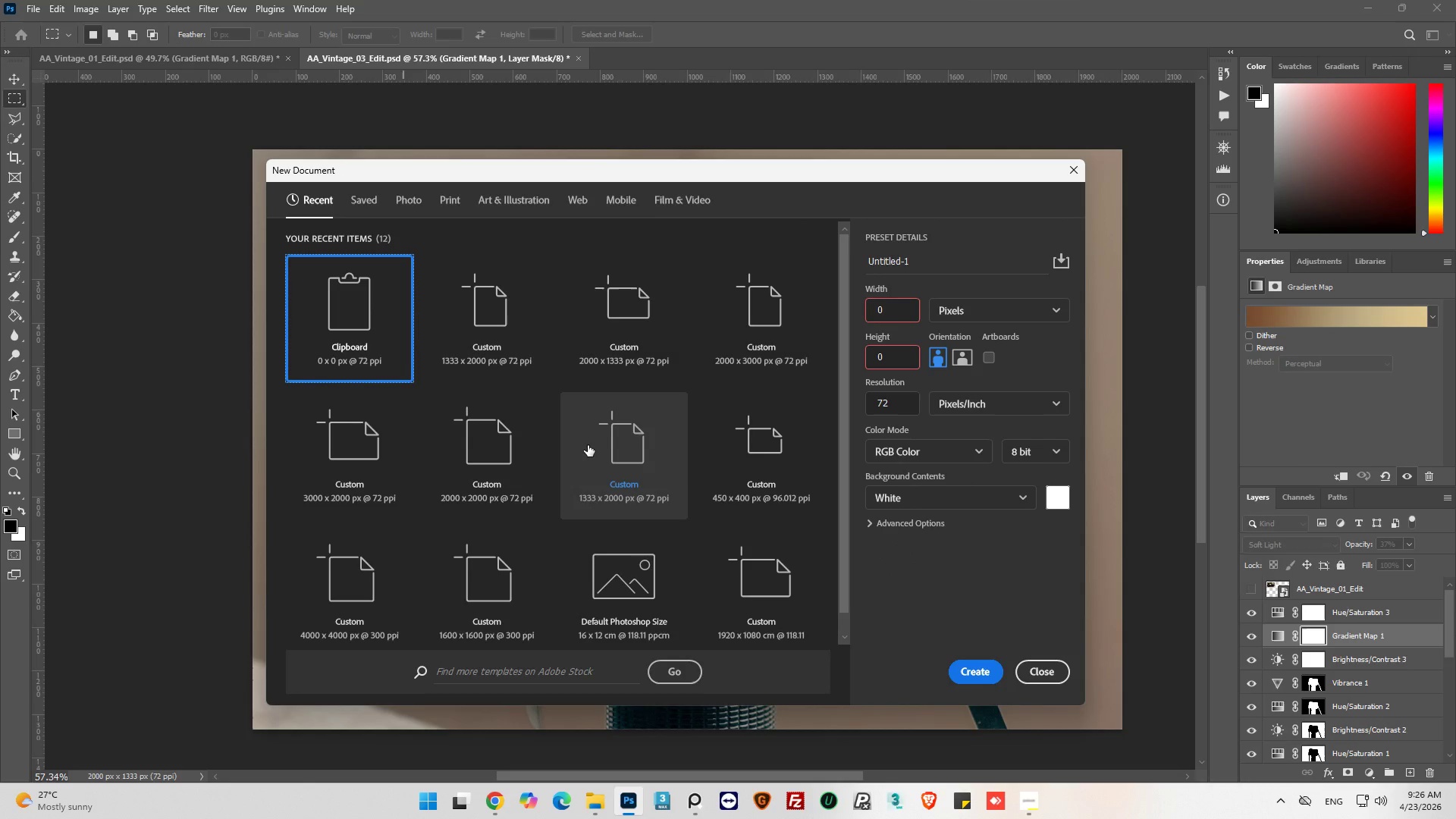 
mouse_move([481, 331])
 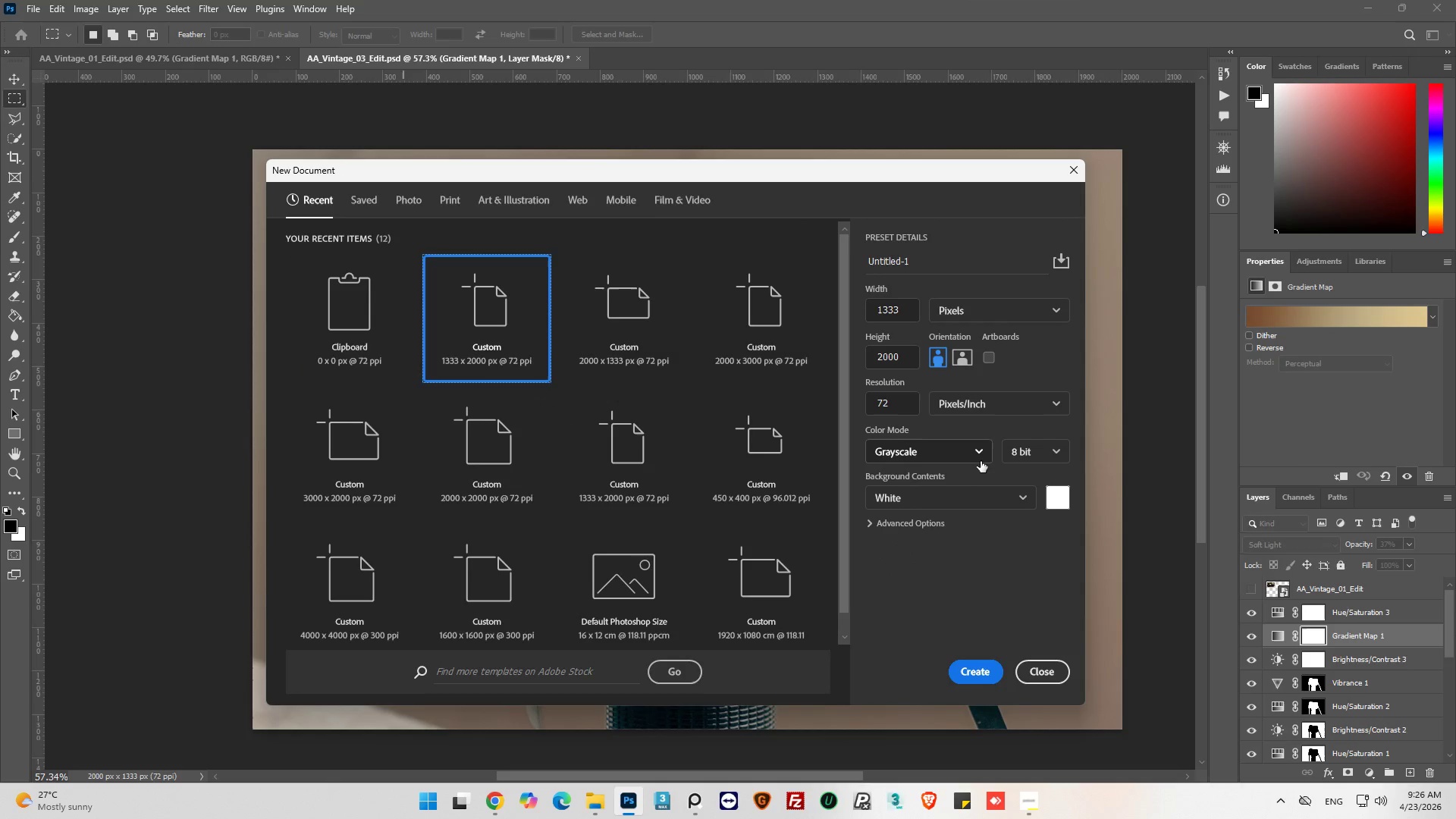 
left_click([981, 456])
 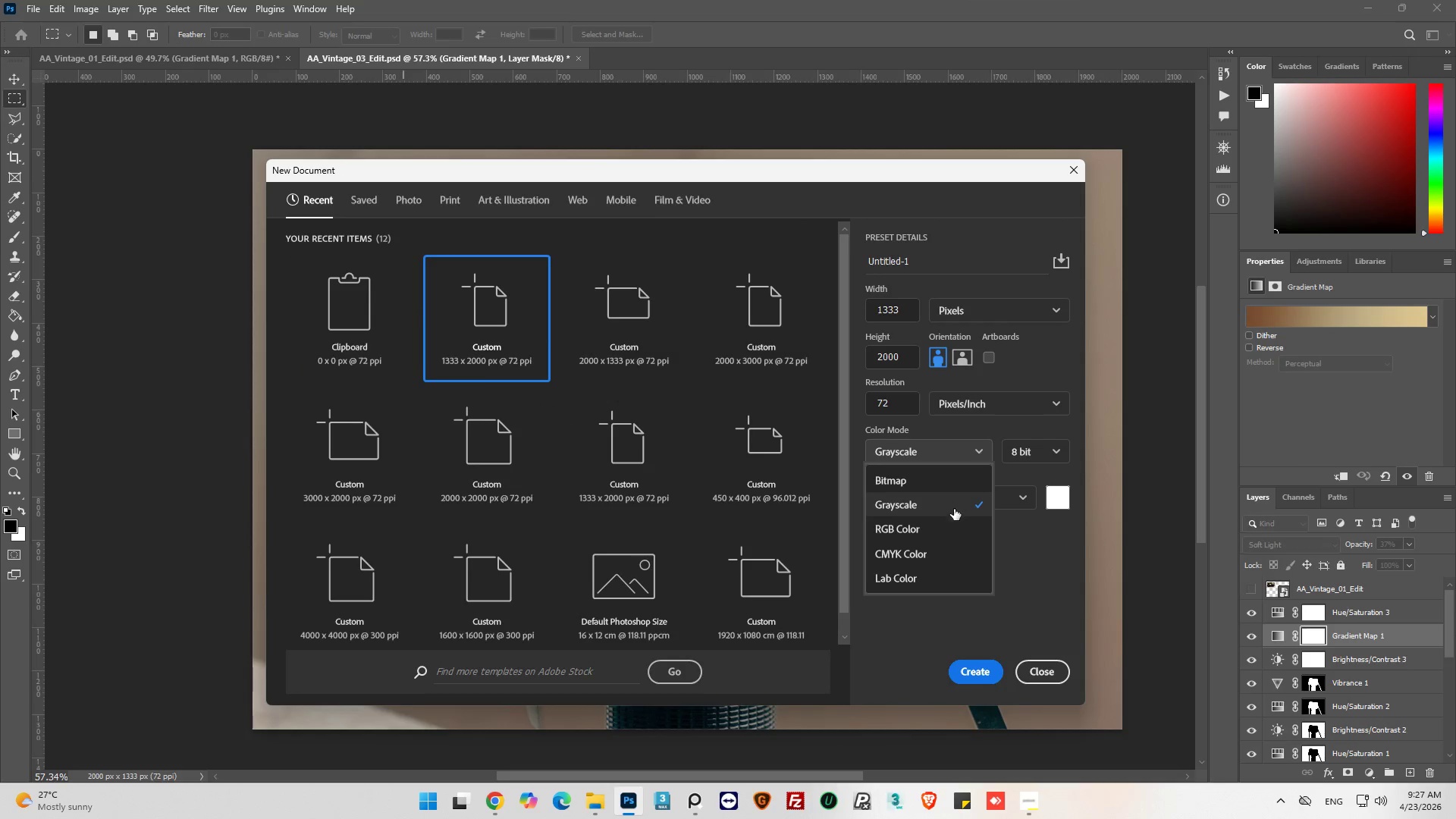 
left_click([952, 522])
 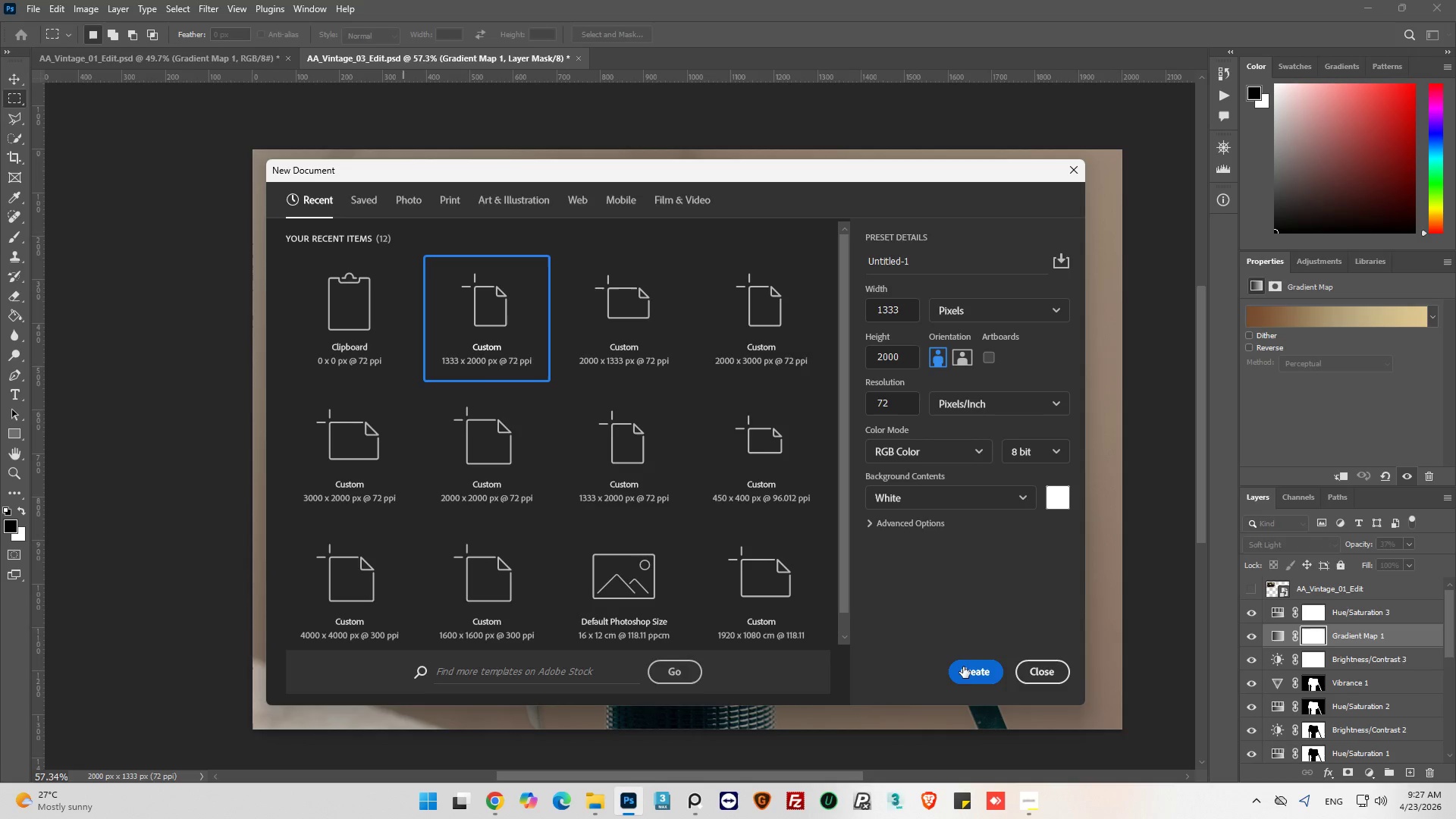 
left_click([963, 670])
 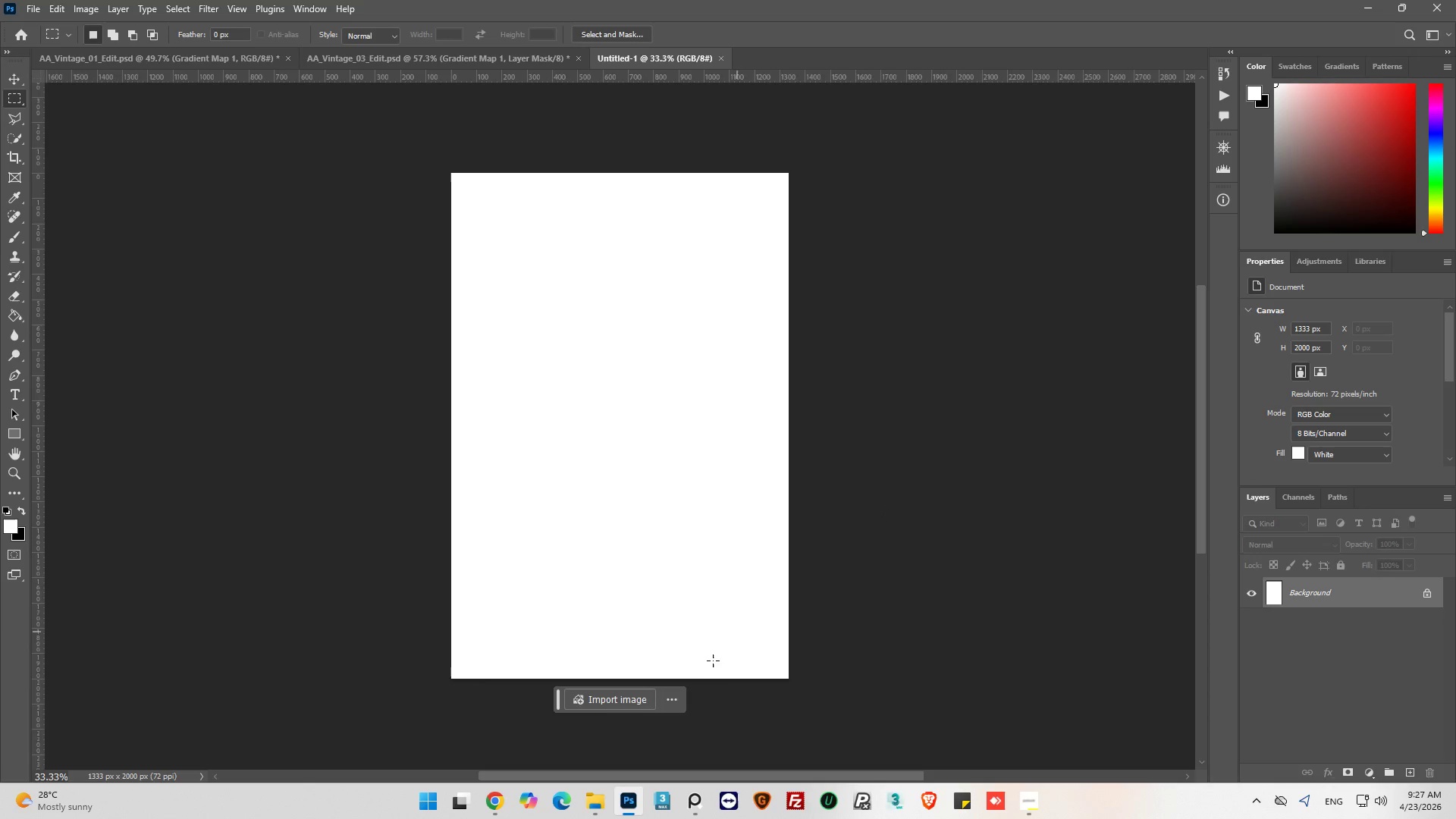 
left_click([596, 792])
 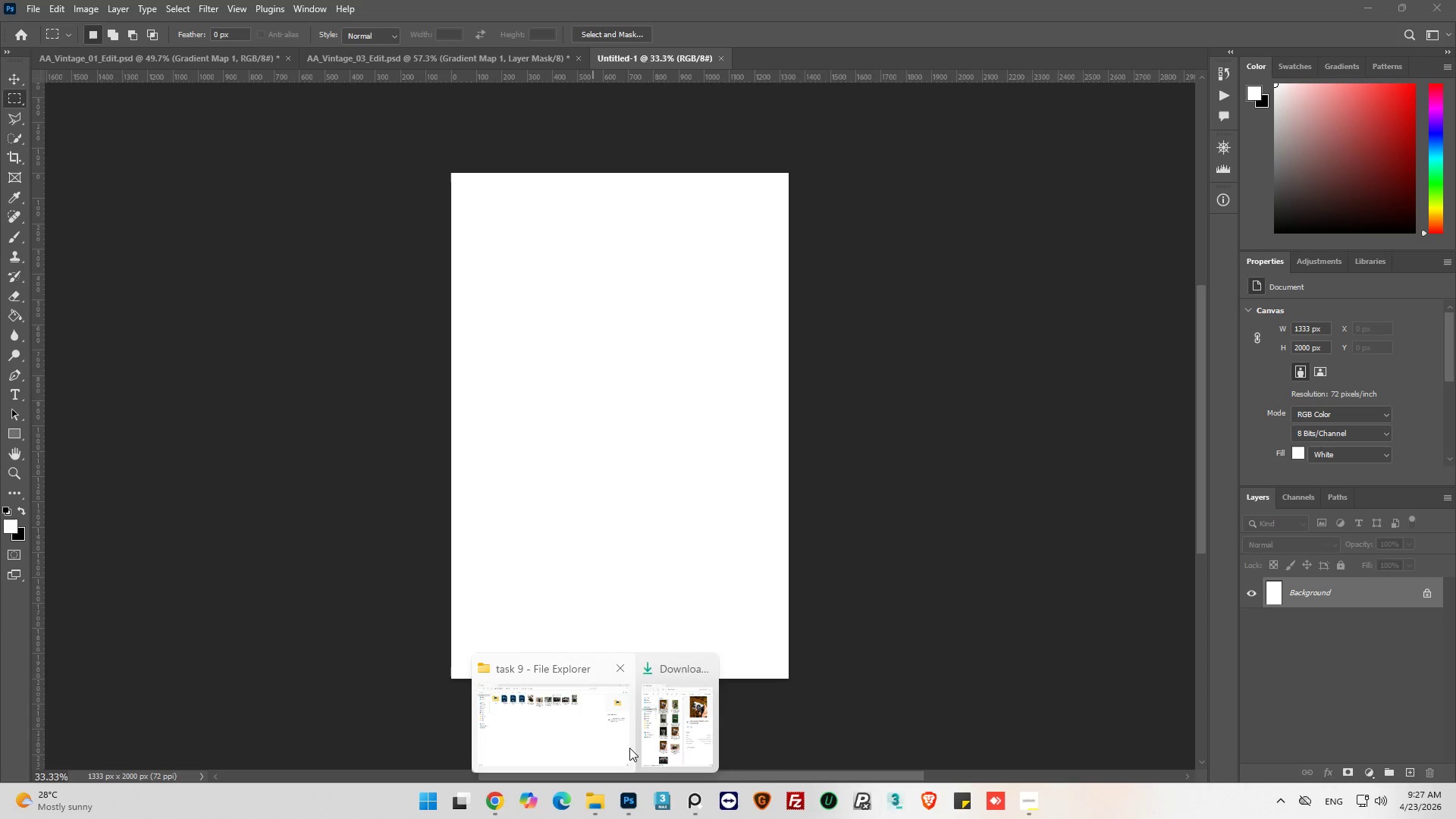 
left_click([675, 745])
 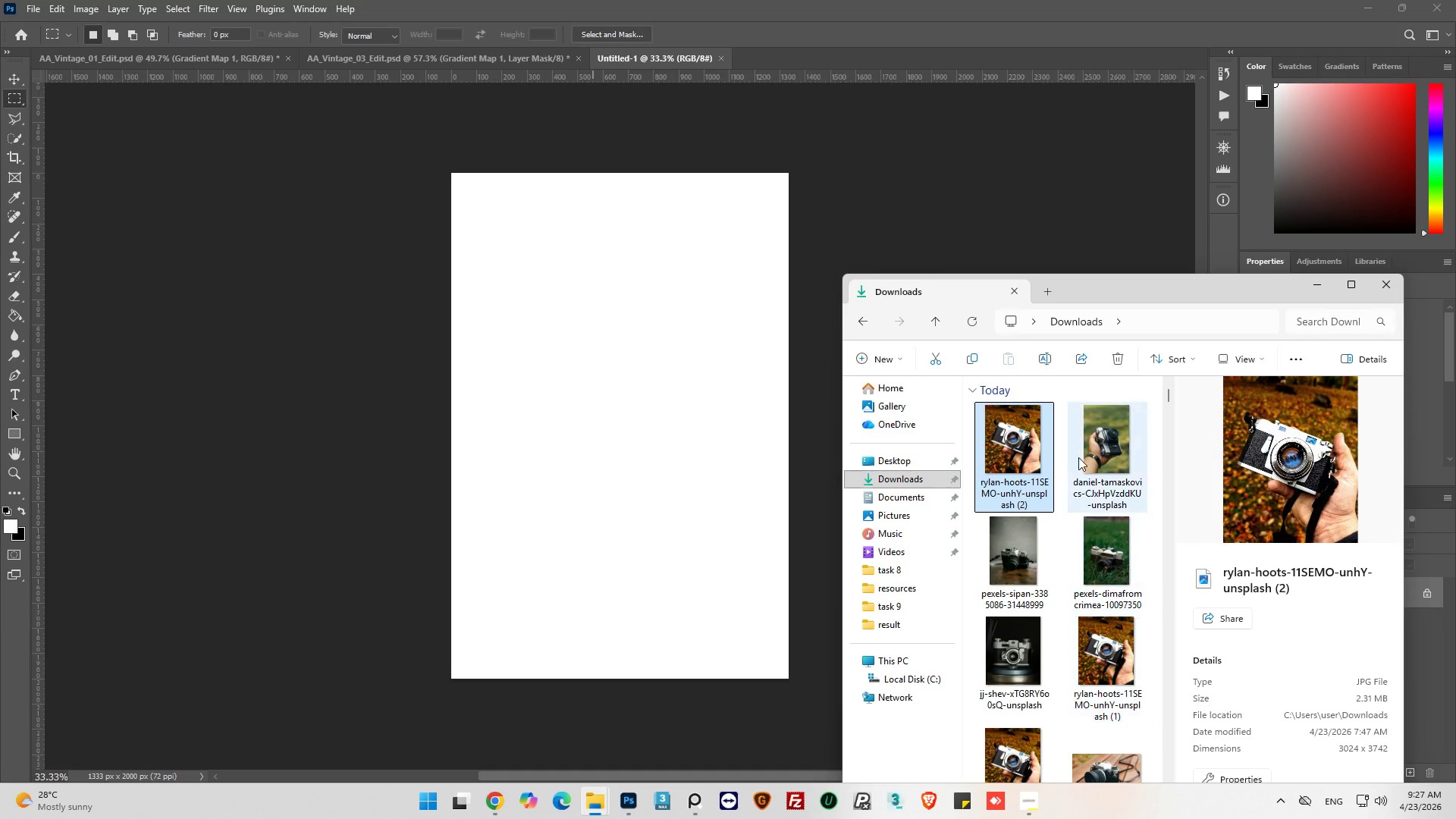 
left_click_drag(start_coordinate=[1009, 444], to_coordinate=[633, 479])
 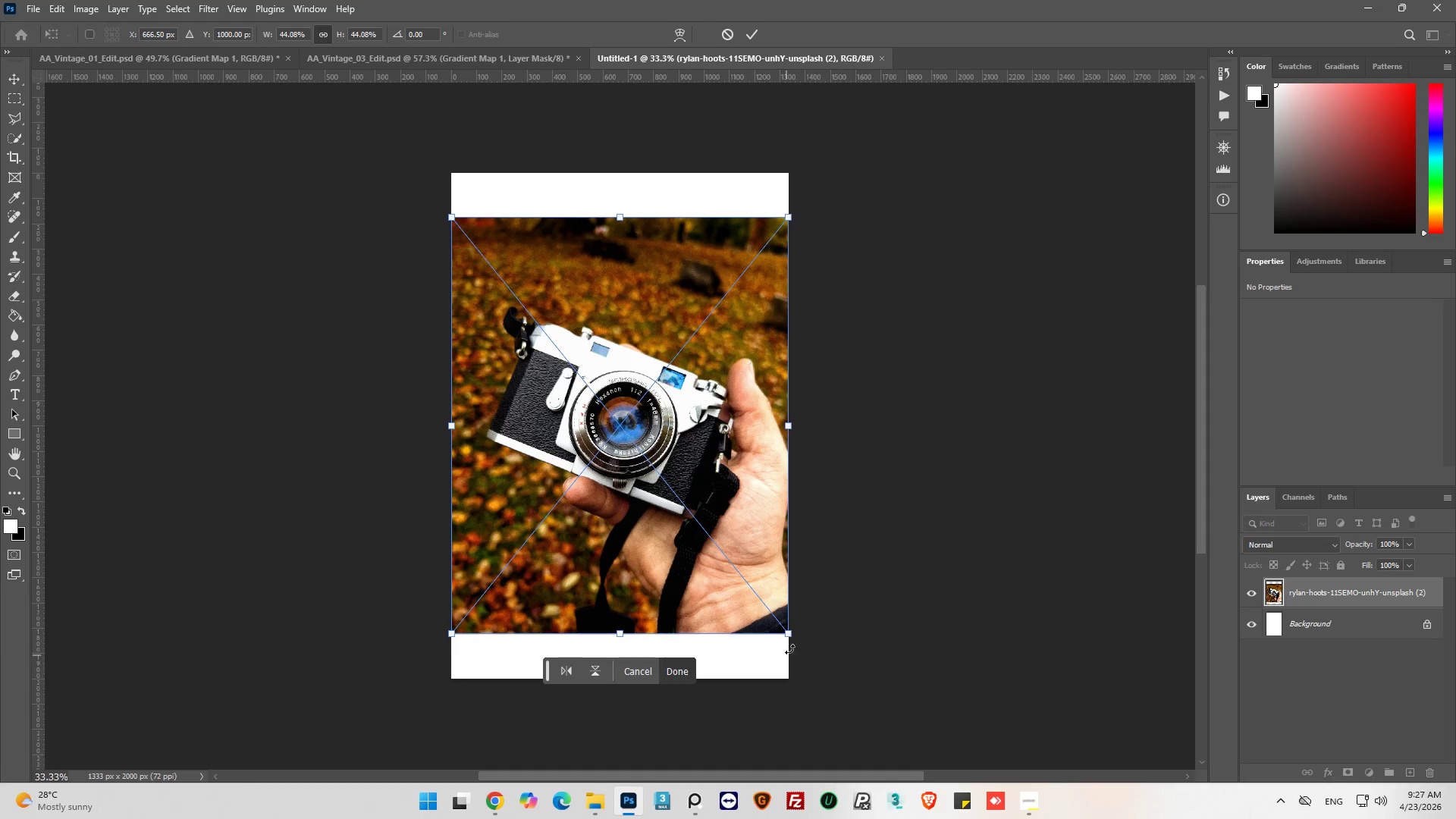 
left_click_drag(start_coordinate=[790, 636], to_coordinate=[818, 698])
 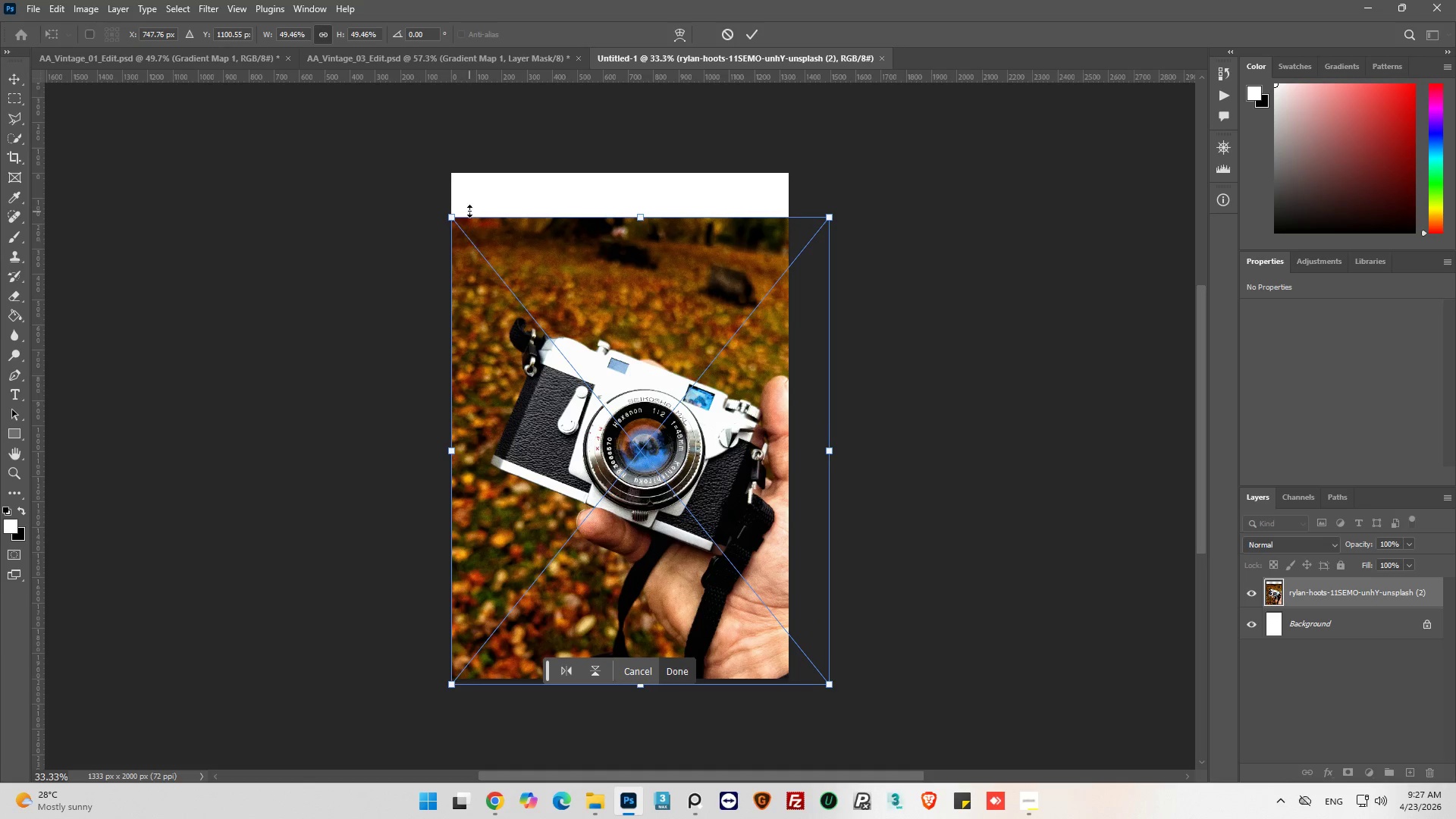 
left_click_drag(start_coordinate=[449, 221], to_coordinate=[443, 146])
 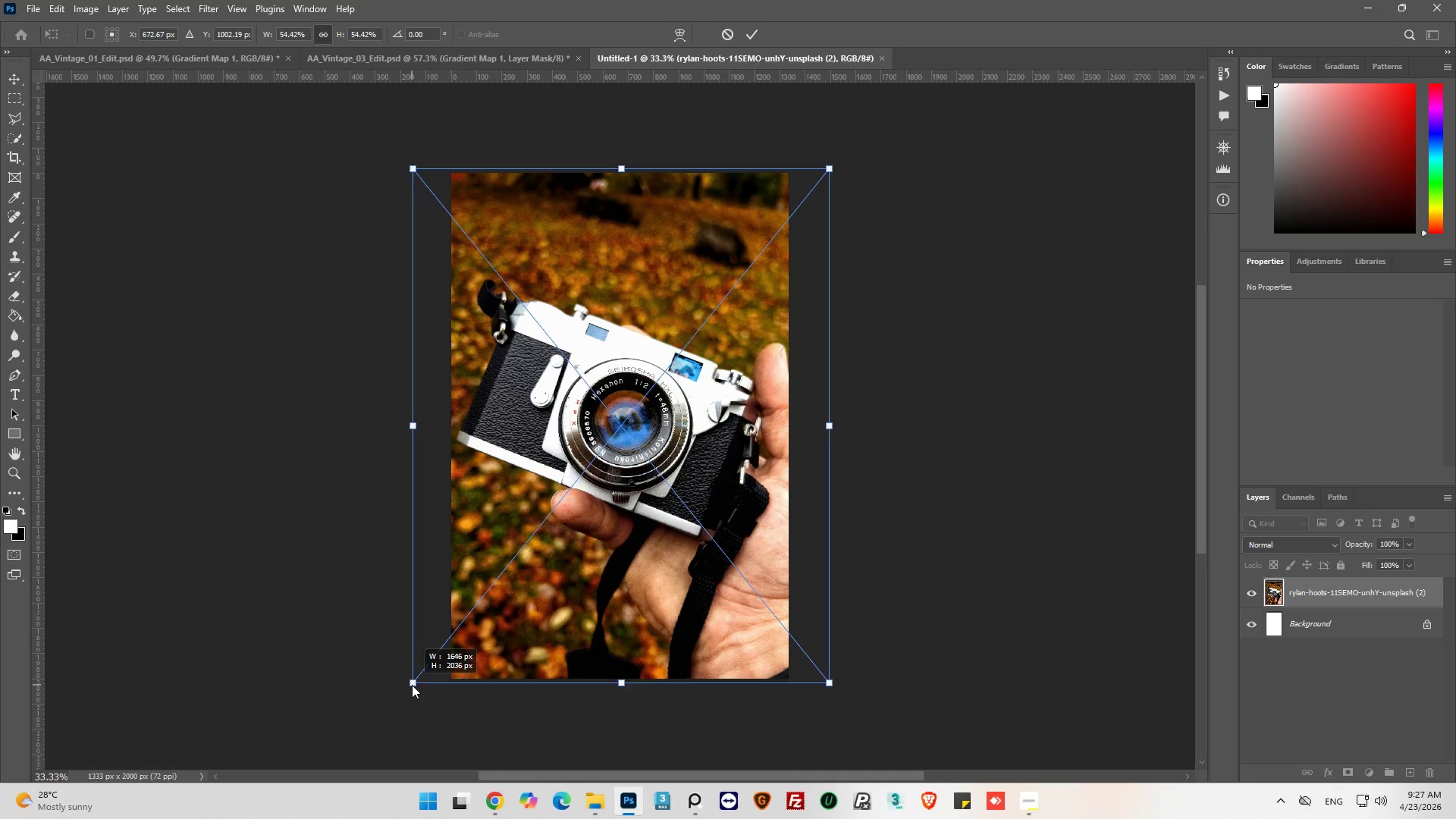 
left_click_drag(start_coordinate=[590, 526], to_coordinate=[598, 526])
 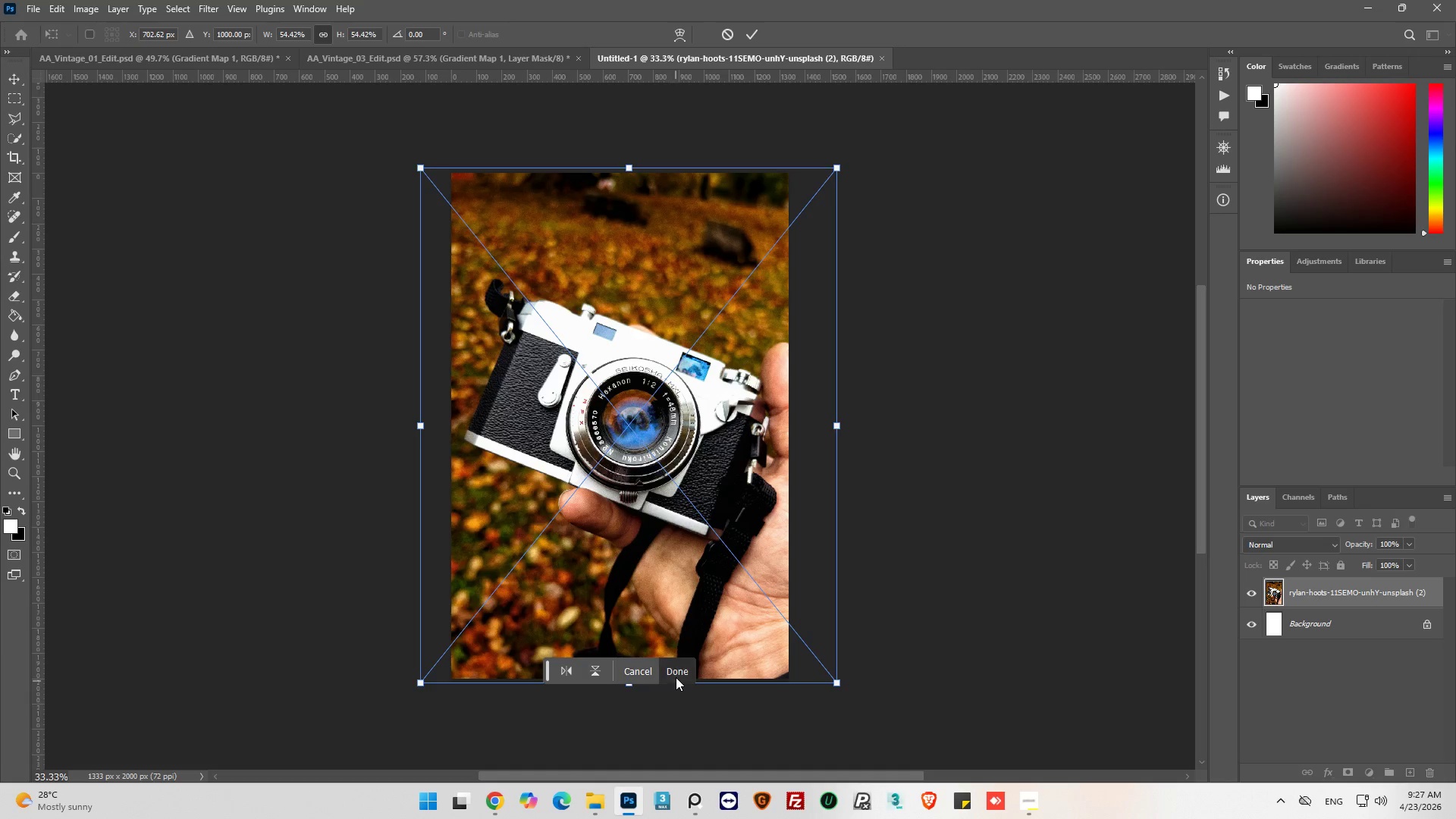 
left_click([676, 676])
 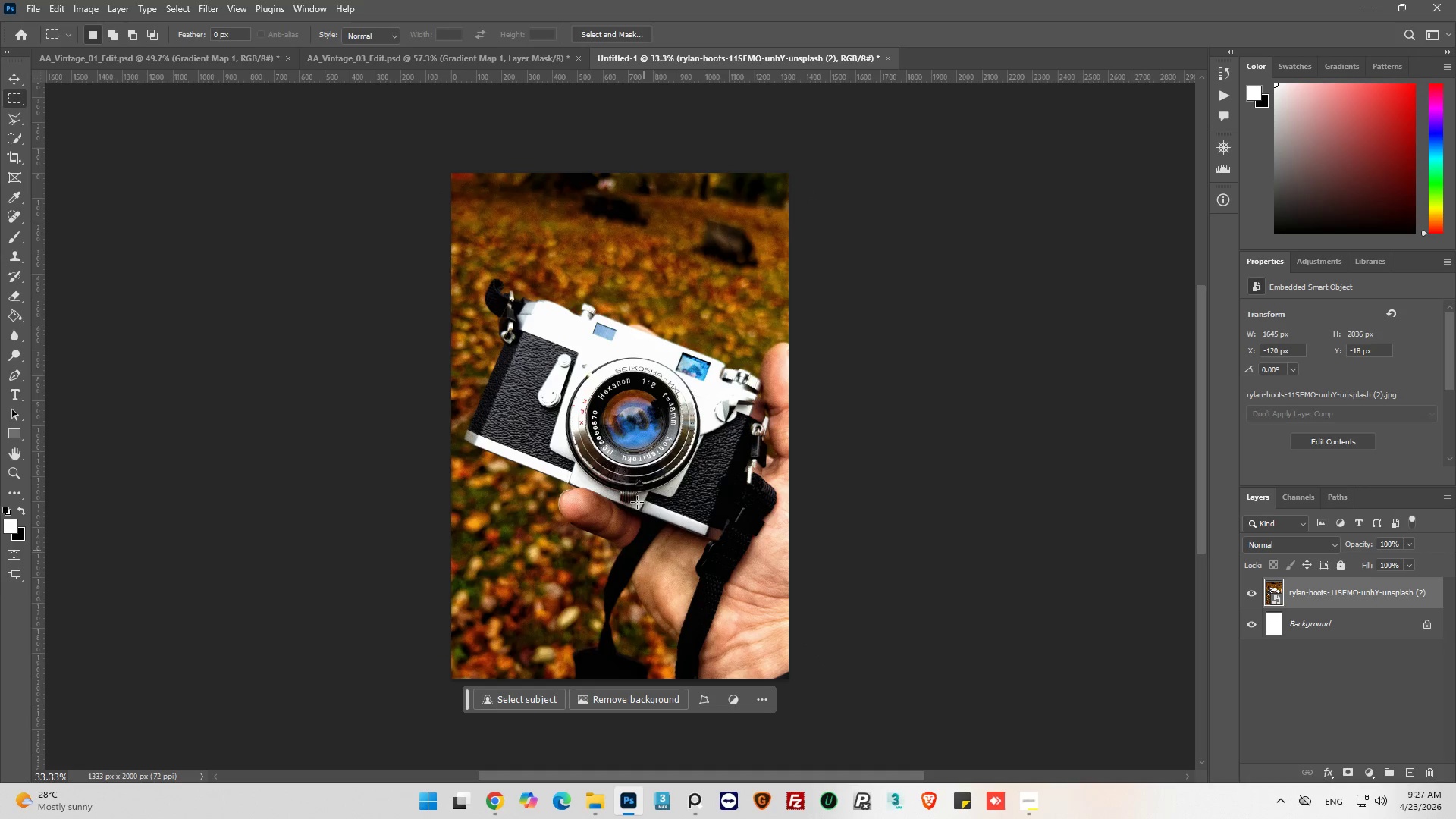 
hold_key(key=AltLeft, duration=0.34)
scroll: coordinate [627, 441], scroll_direction: up, amount: 4.0
 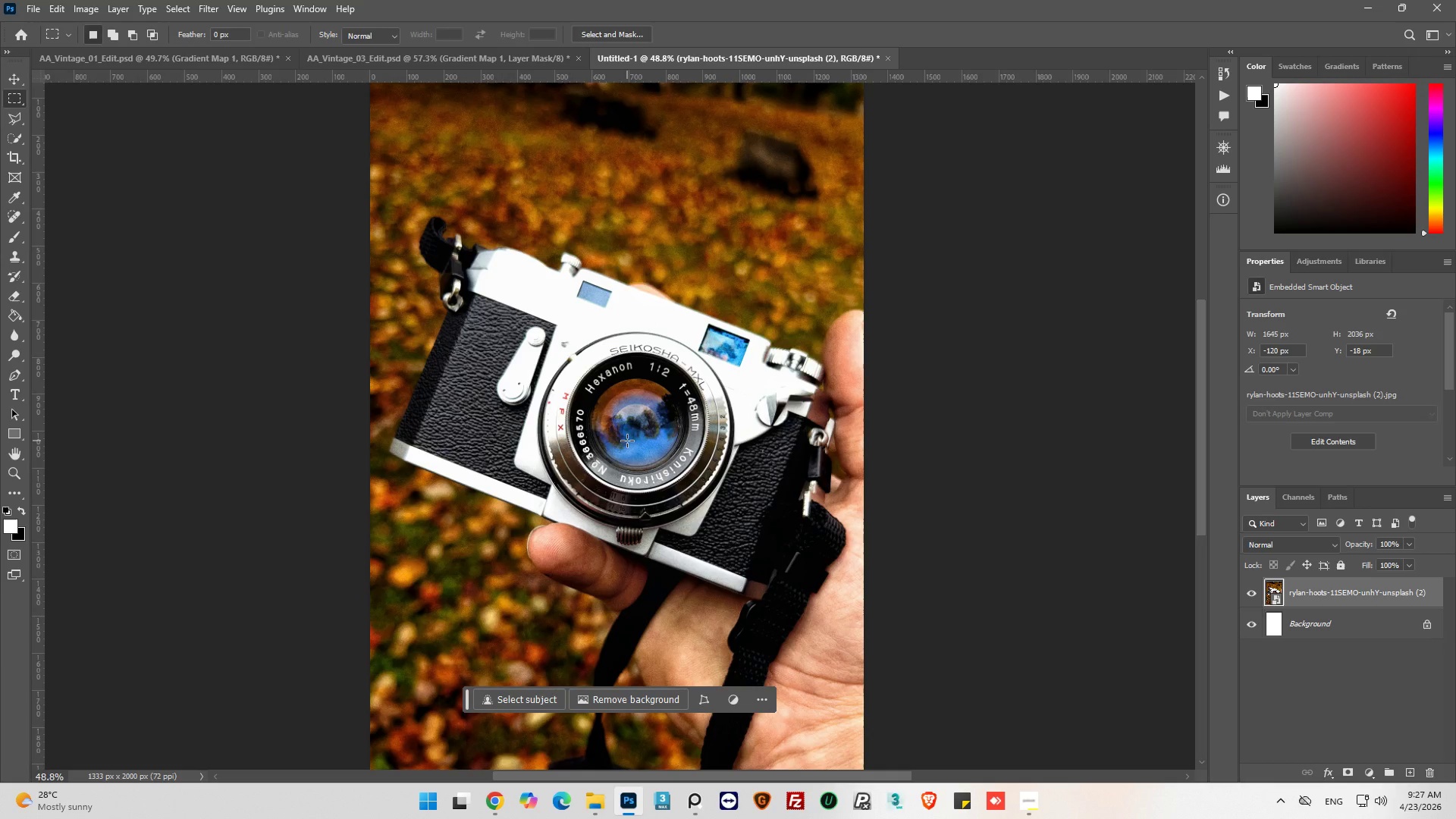 
key(Alt+AltLeft)
 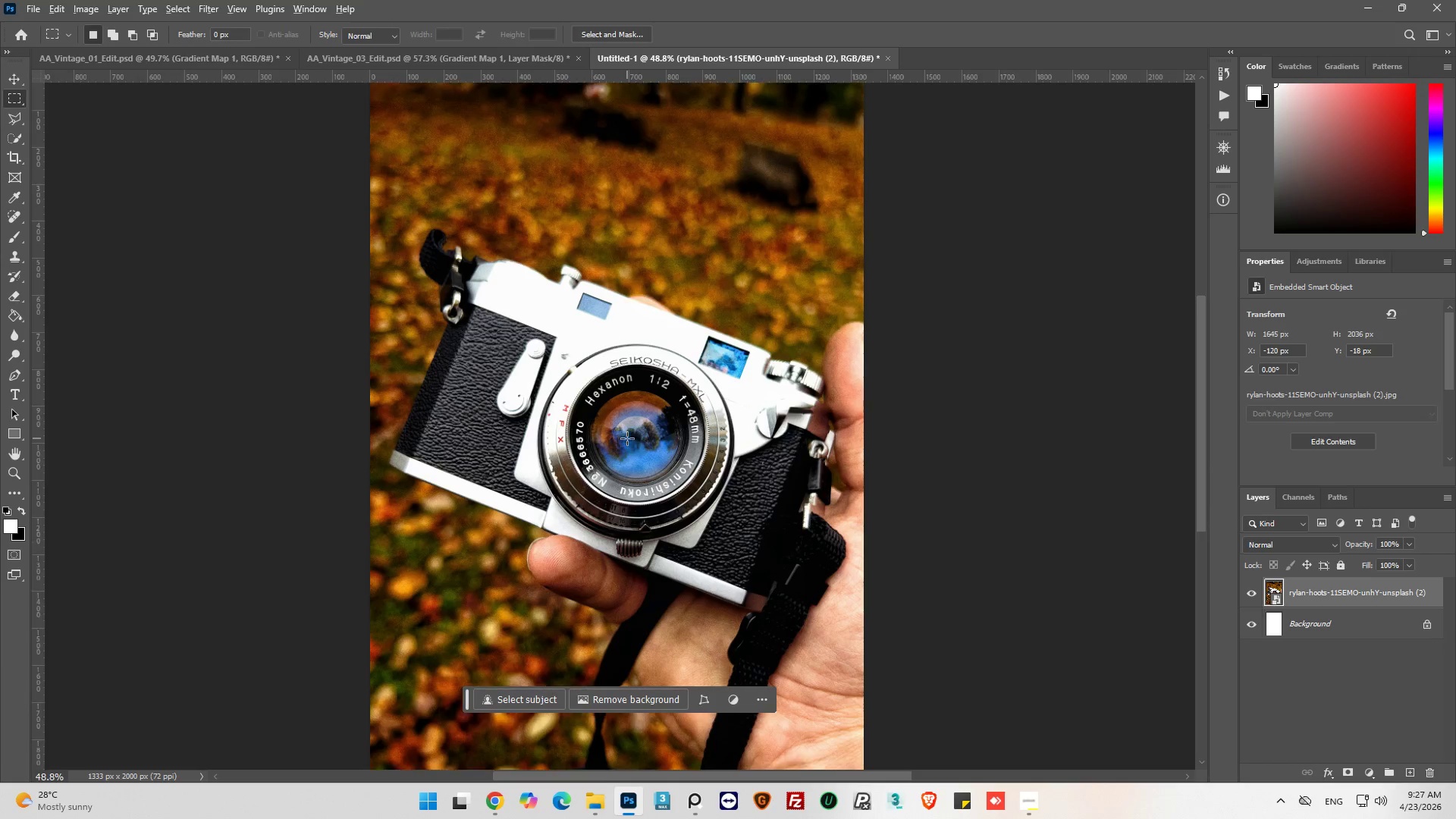 
scroll: coordinate [627, 438], scroll_direction: up, amount: 2.0
 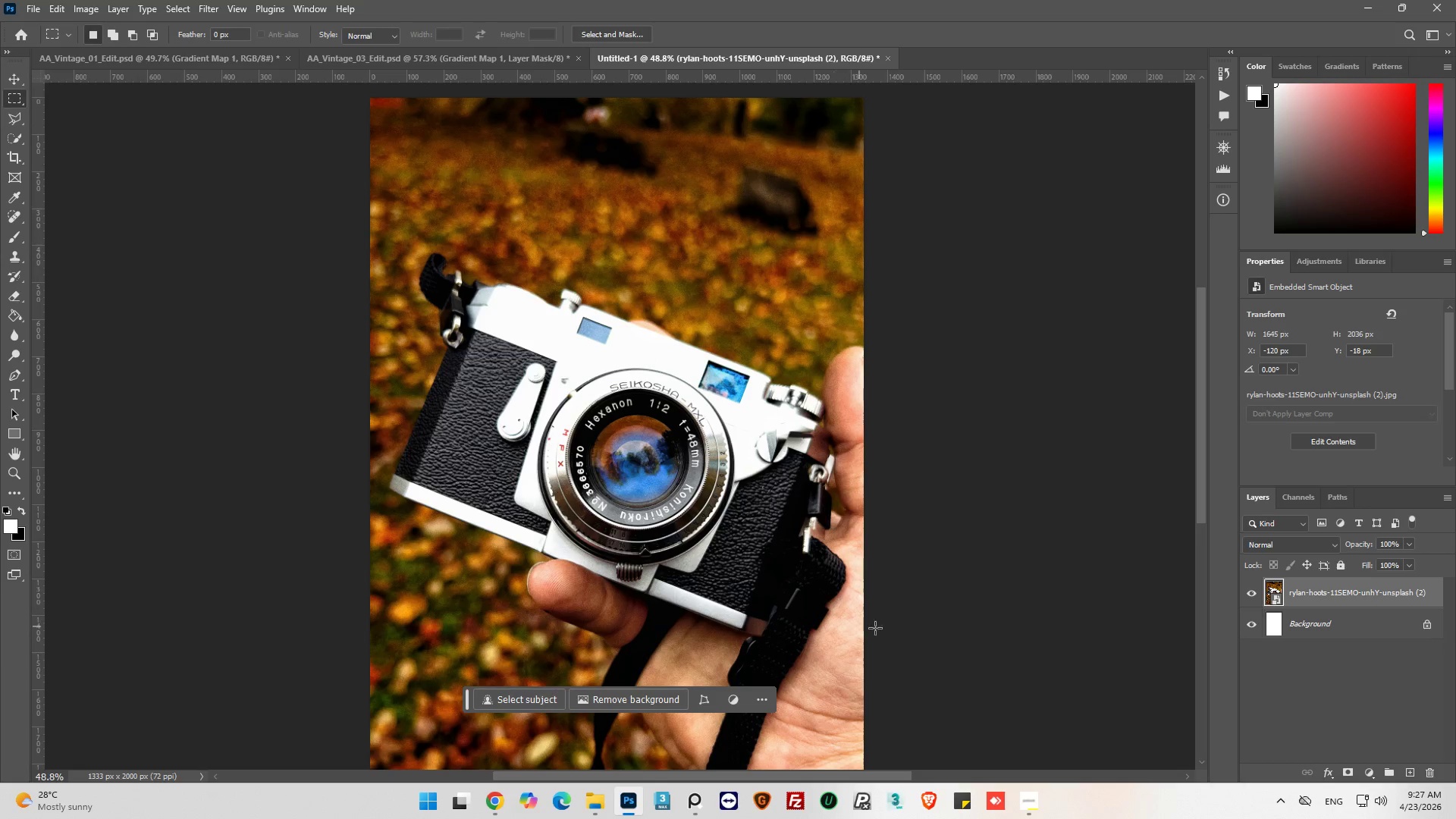 
key(Control+J)
 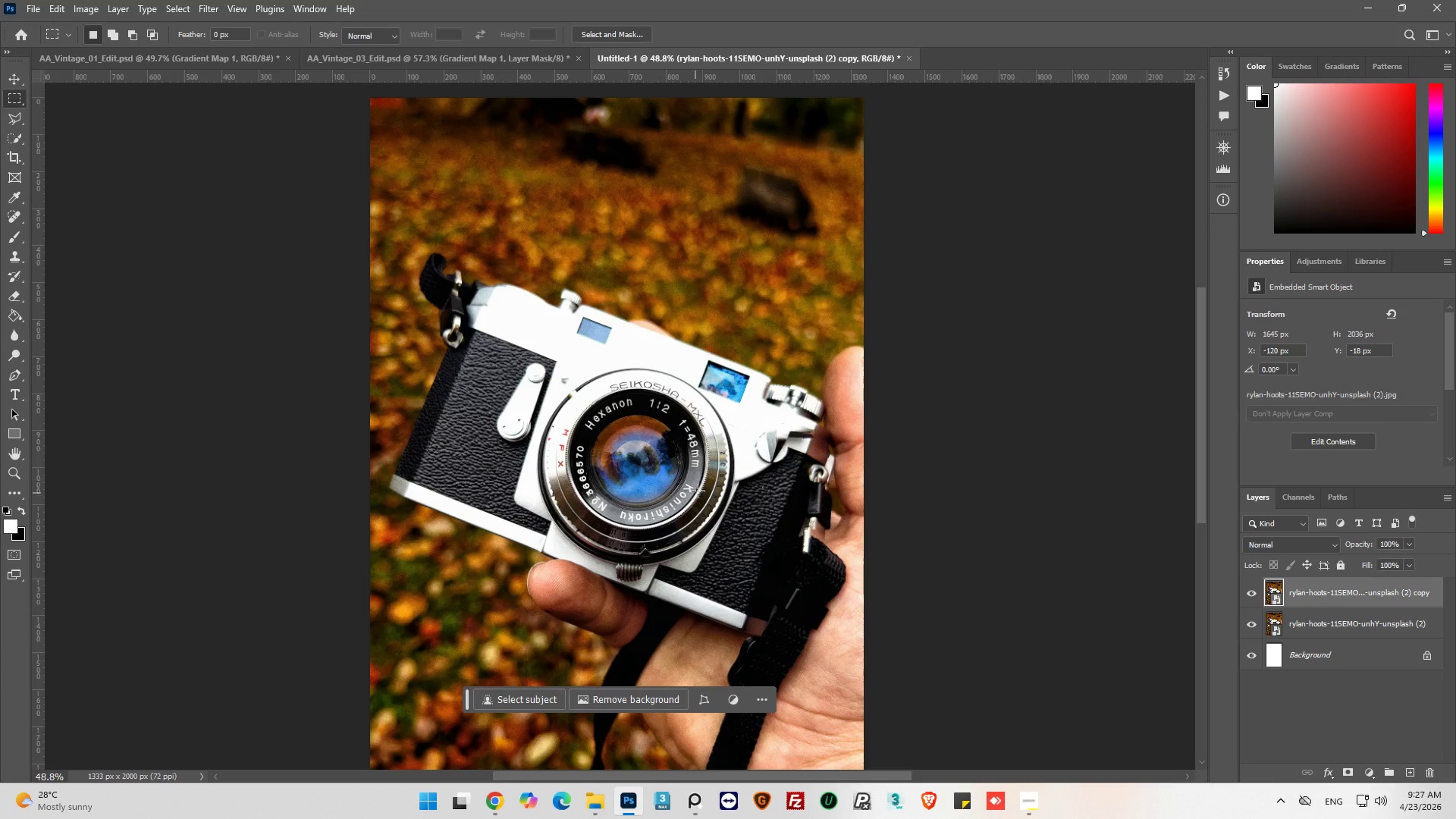 
key(Alt+AltLeft)
 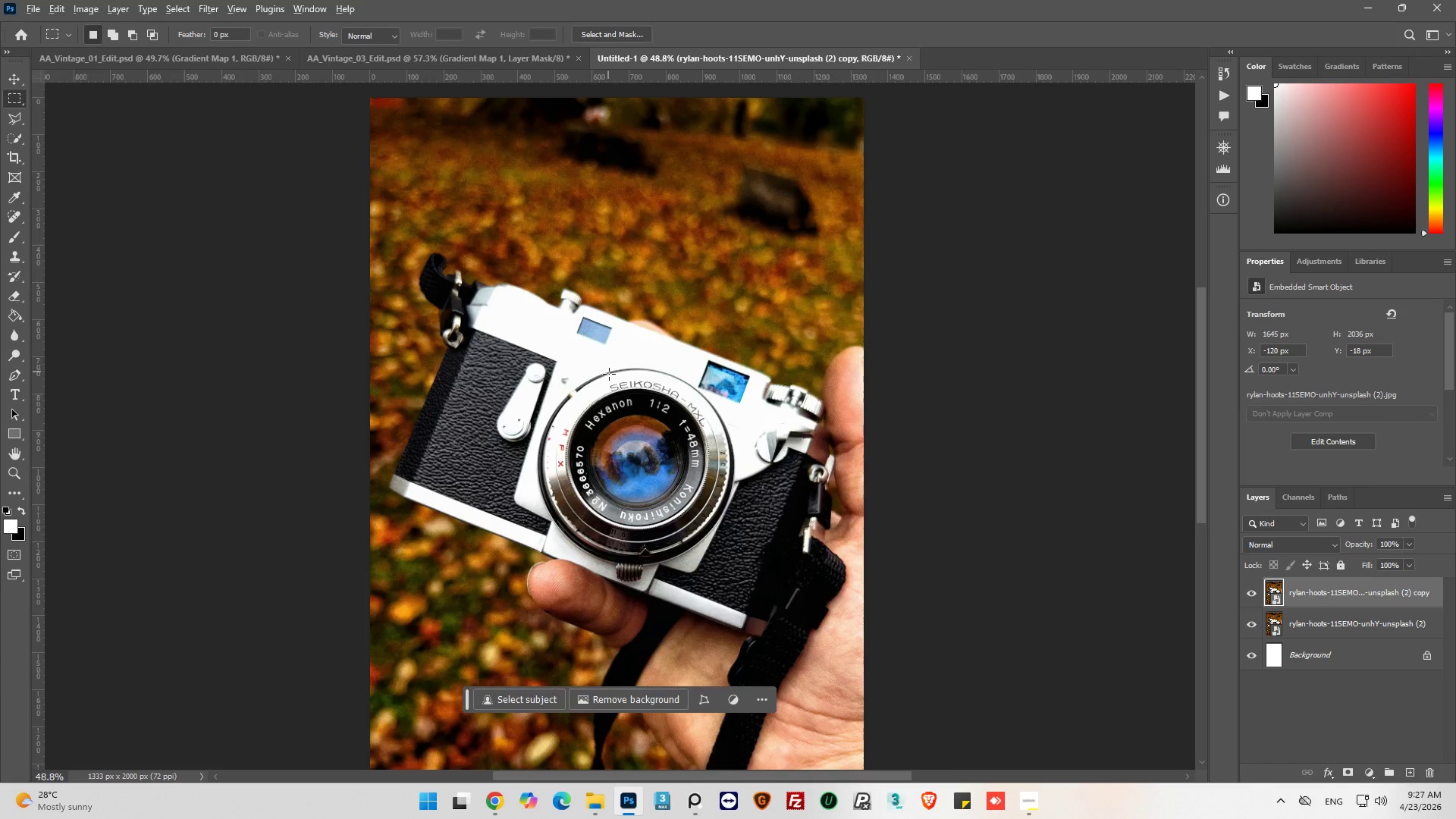 
scroll: coordinate [611, 377], scroll_direction: up, amount: 3.0
 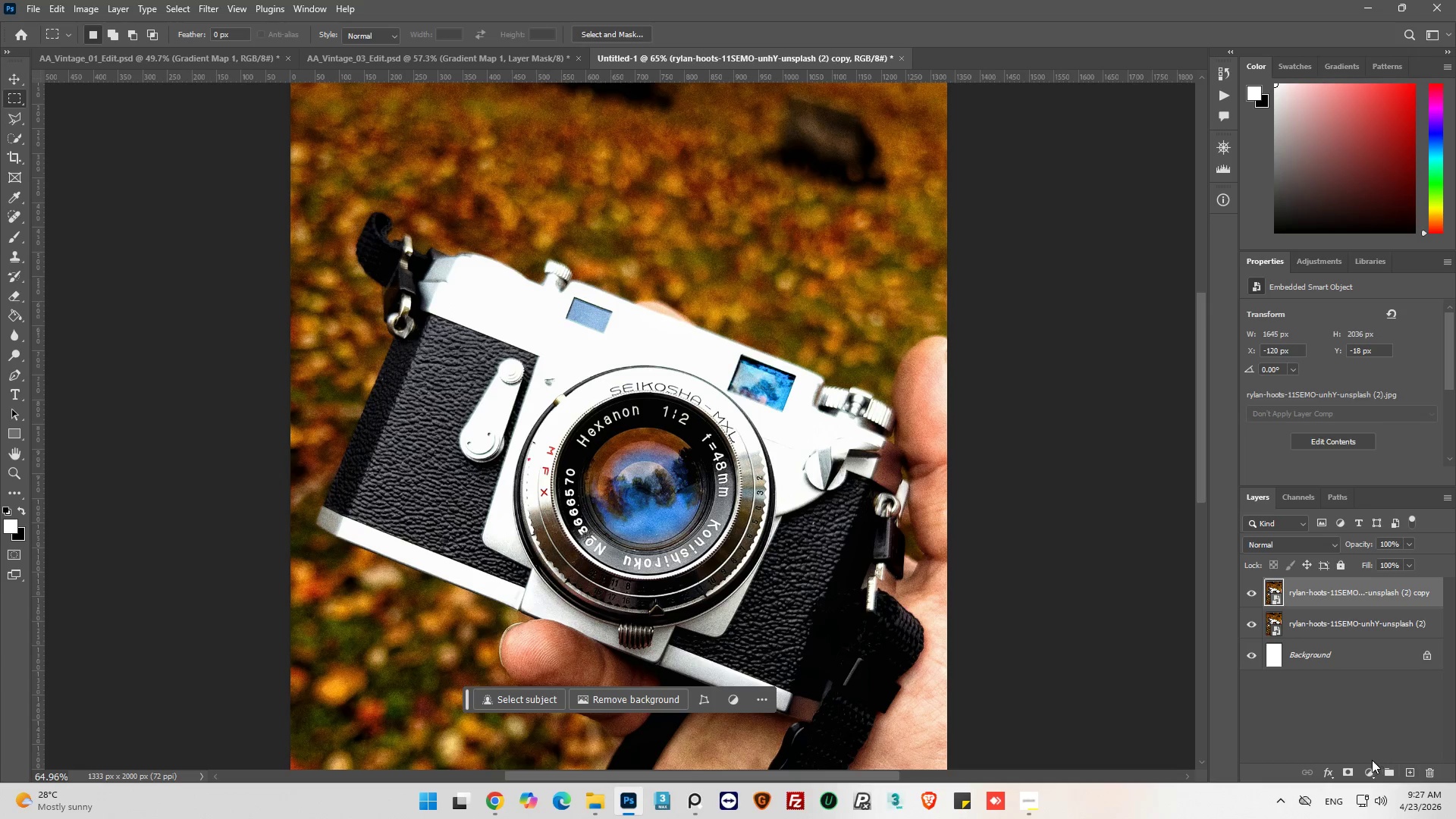 
left_click([1371, 770])
 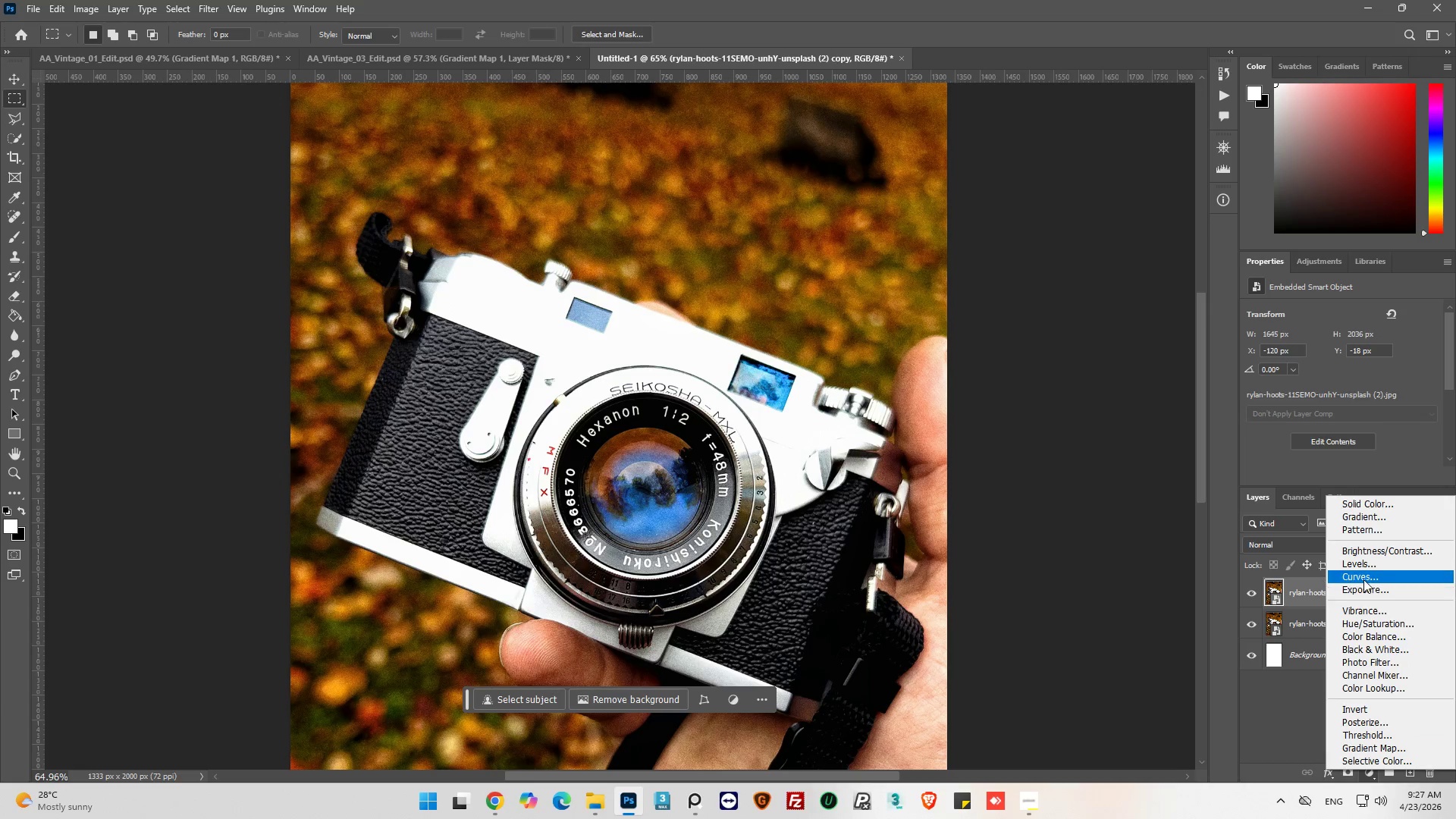 
left_click([1364, 580])
 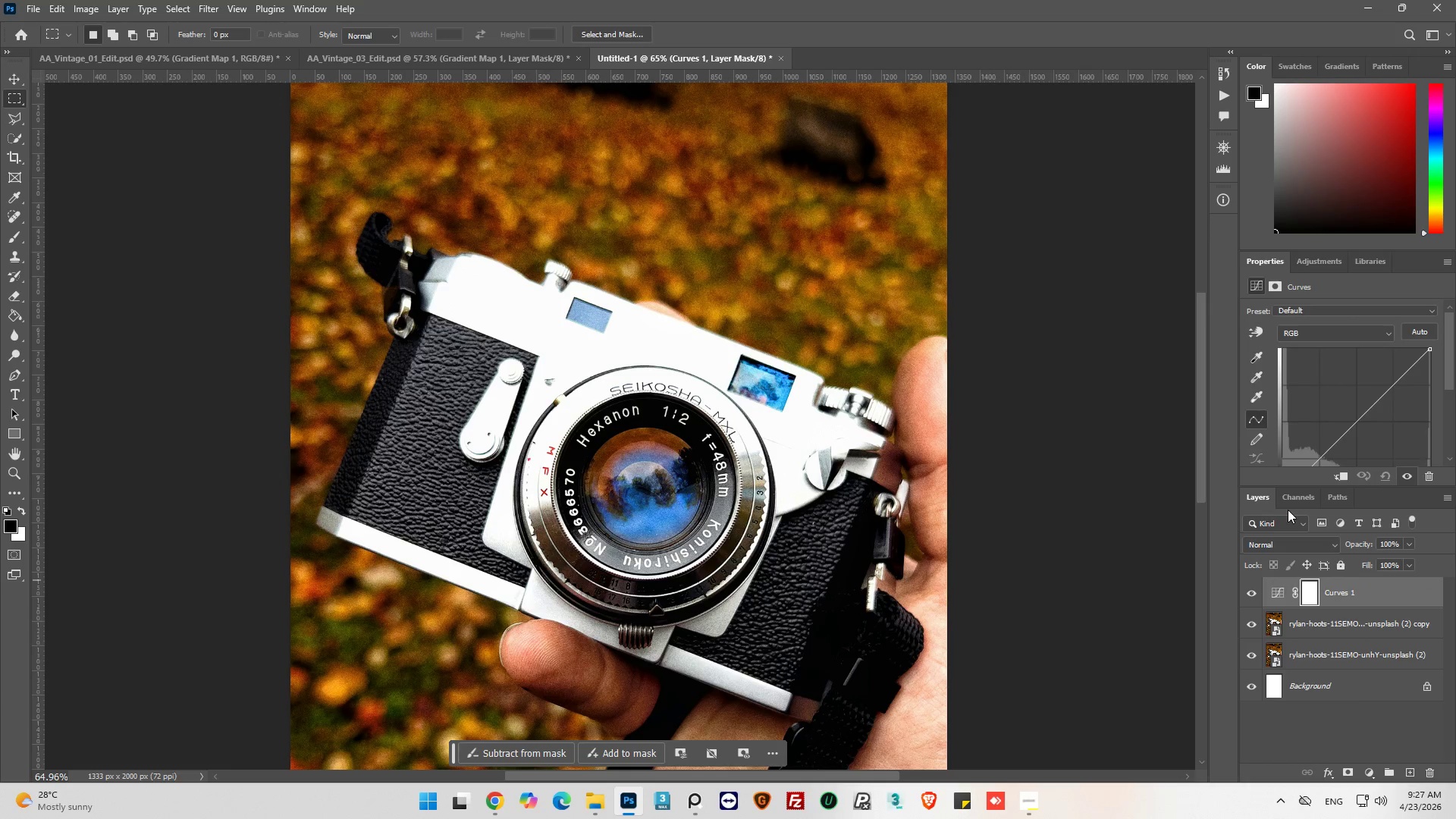 
scroll: coordinate [1363, 431], scroll_direction: down, amount: 2.0
 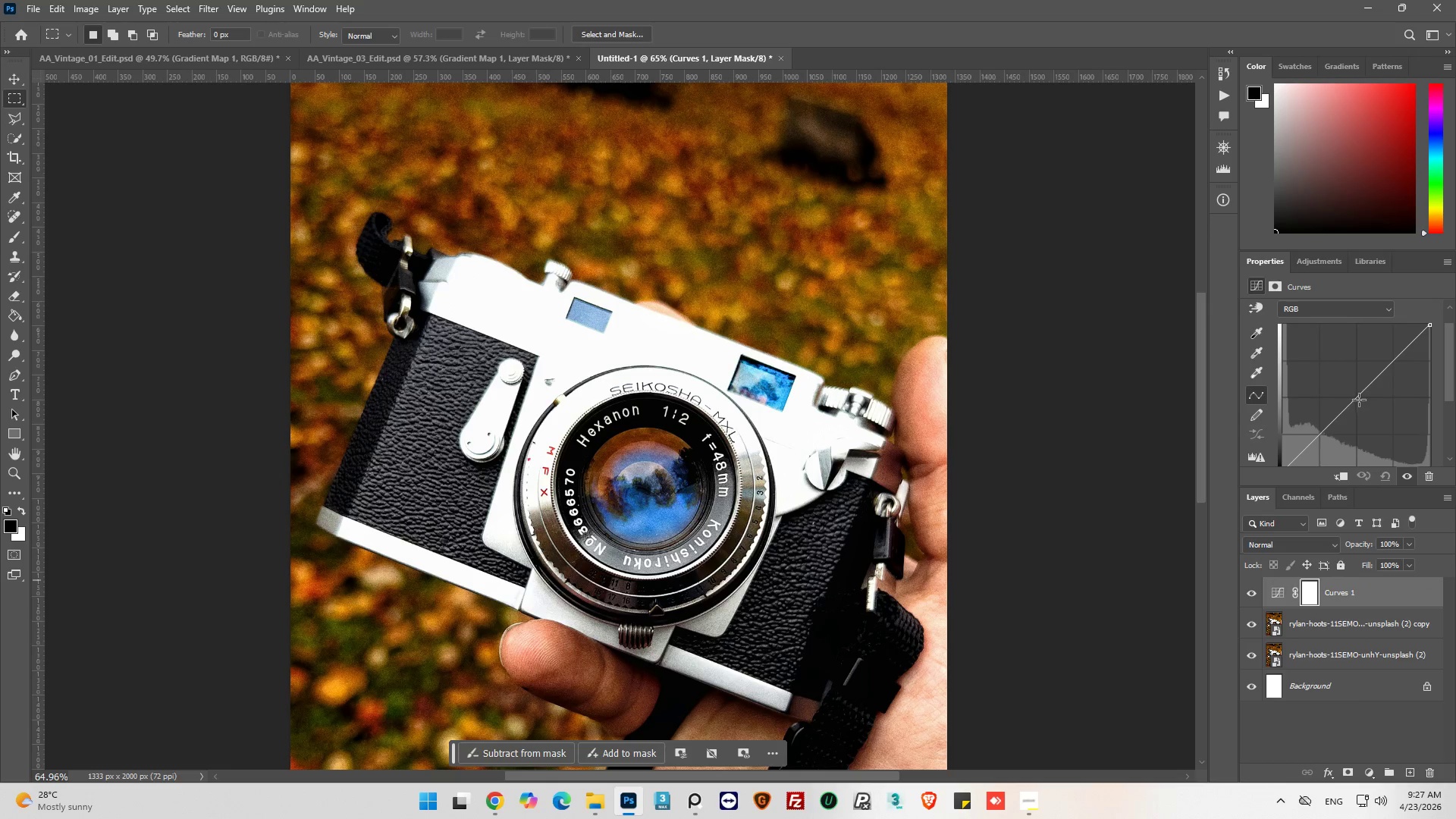 
left_click([1357, 397])
 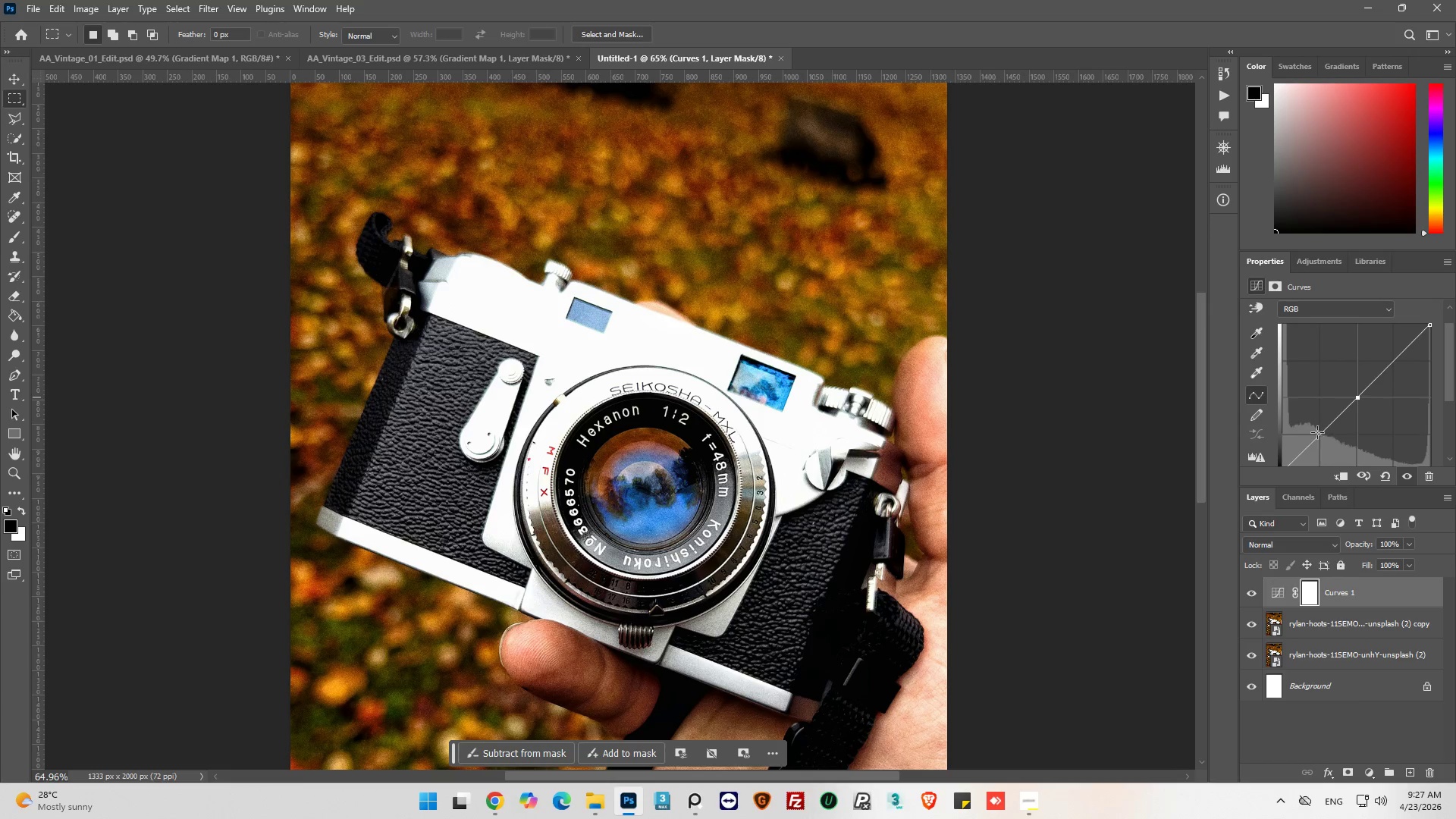 
left_click([1315, 432])
 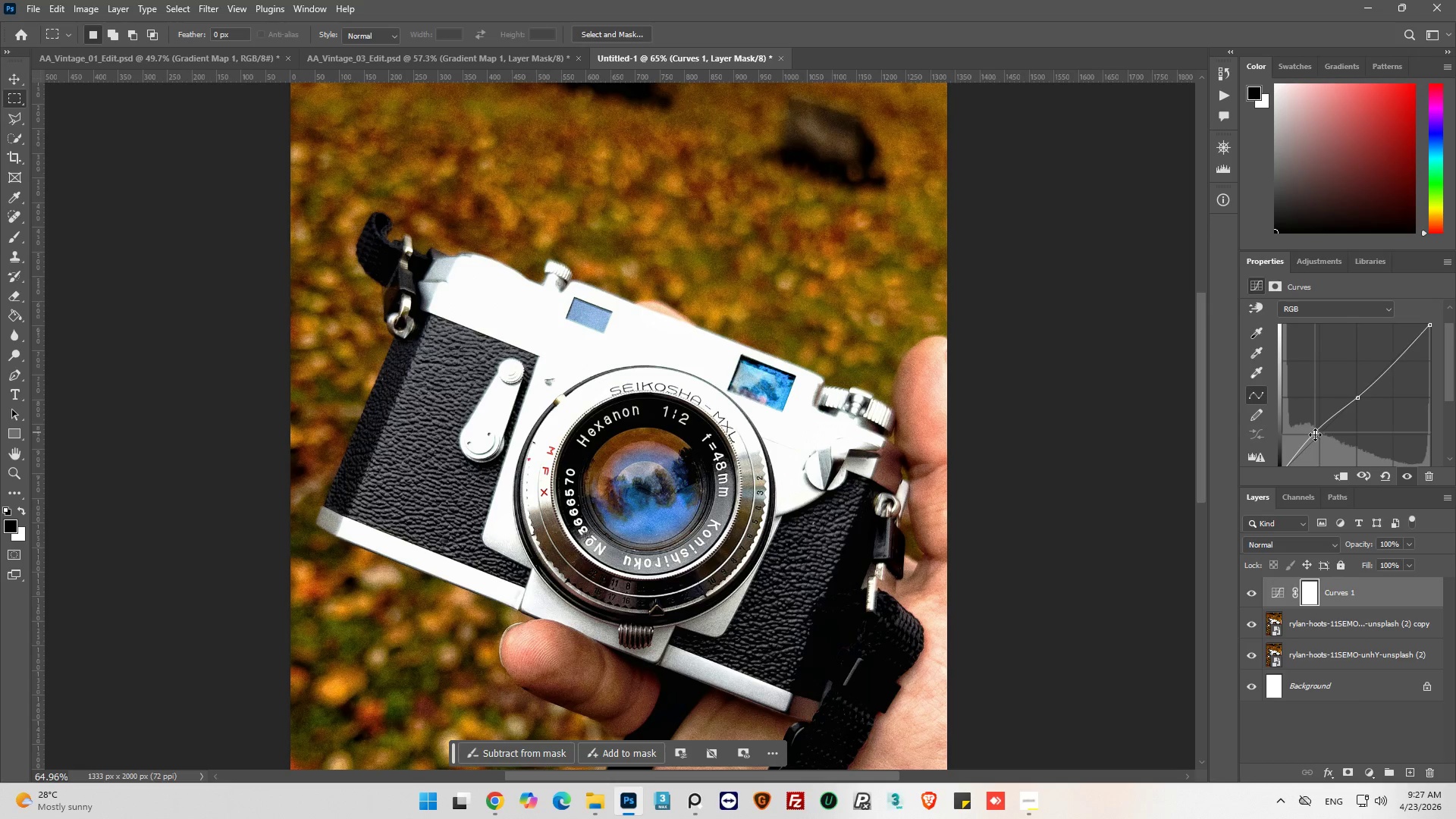 
scroll: coordinate [1315, 436], scroll_direction: down, amount: 2.0
 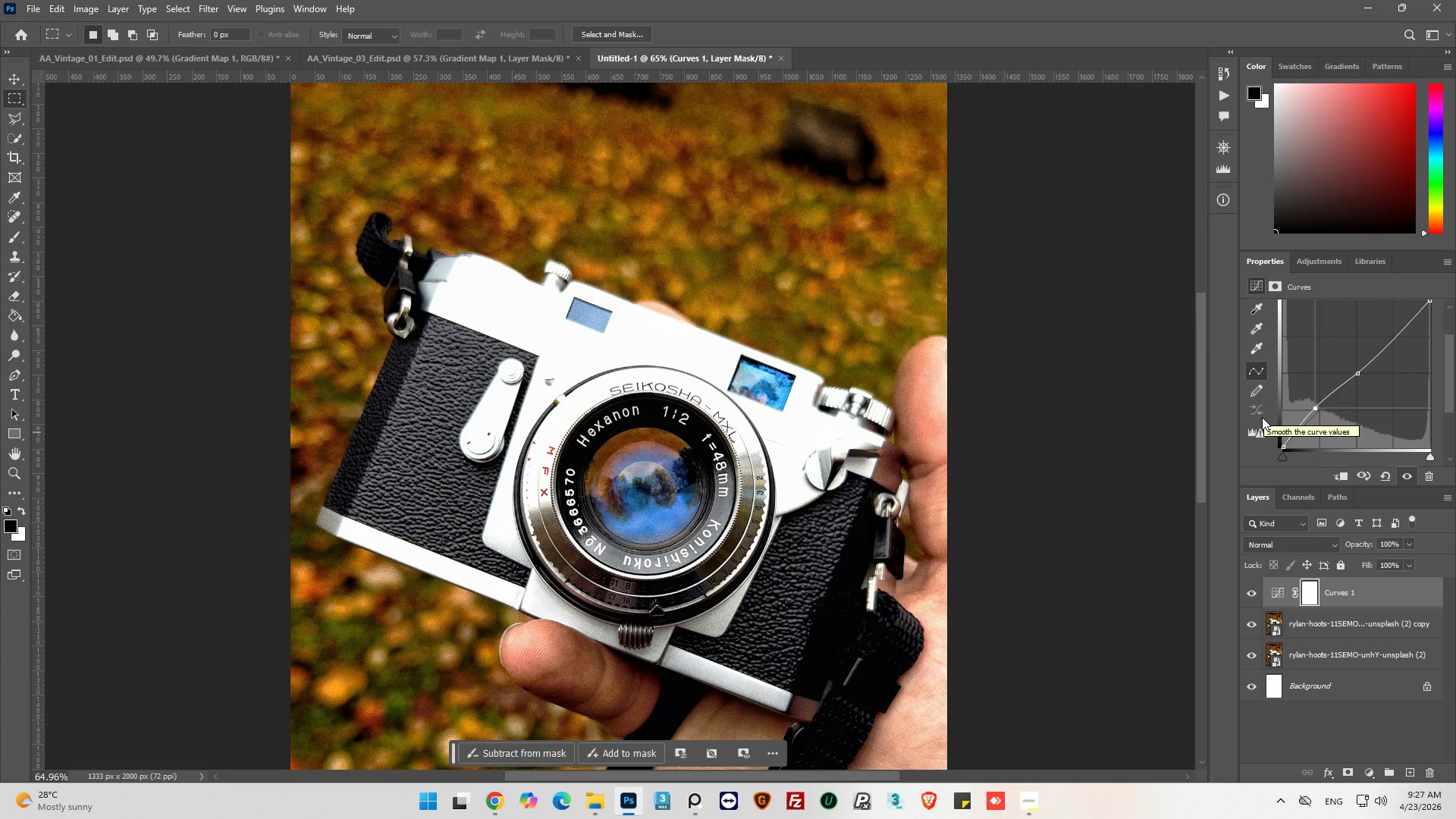 
wait(7.16)
 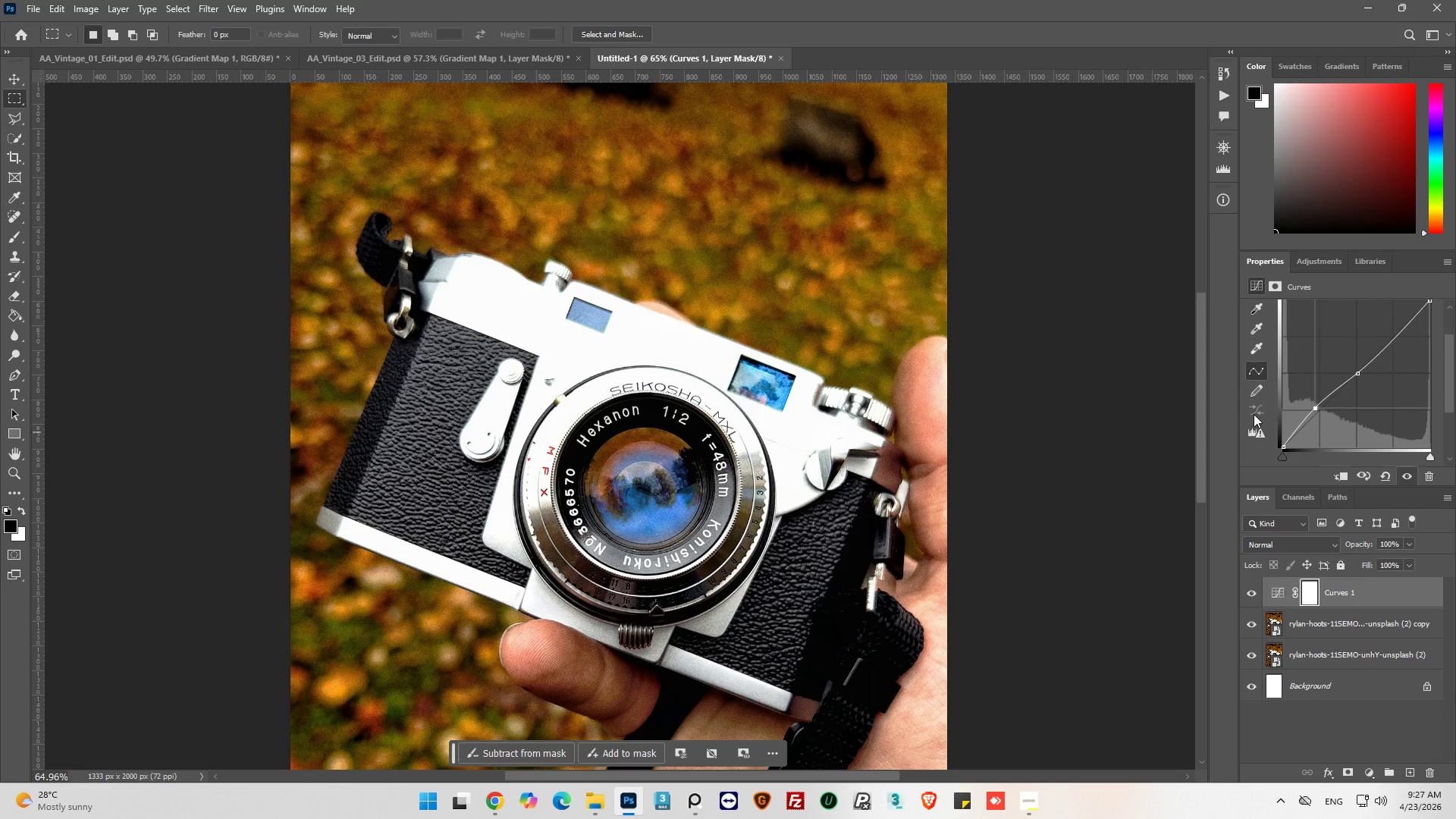 
left_click_drag(start_coordinate=[1313, 410], to_coordinate=[1318, 412])
 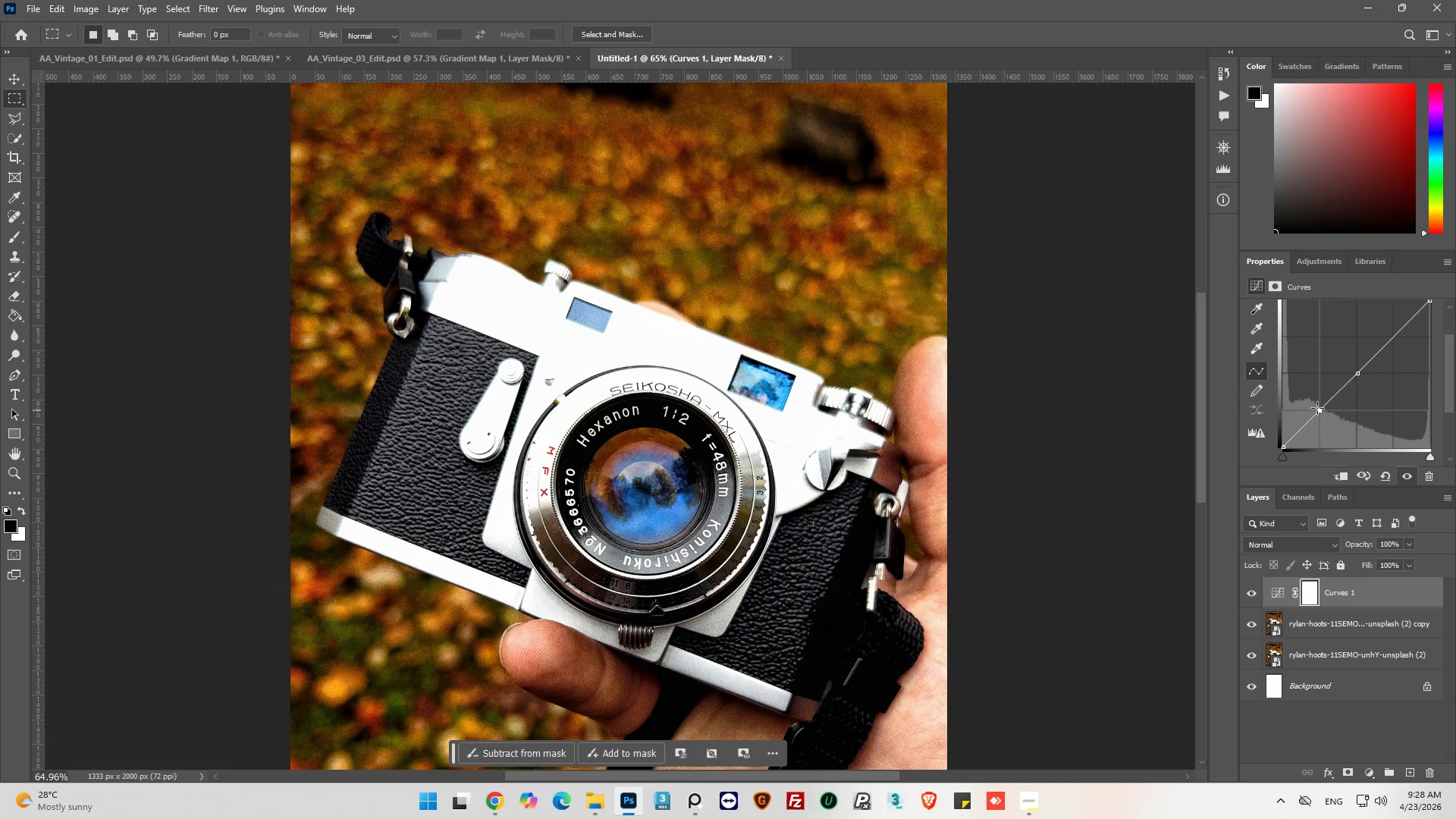 
left_click_drag(start_coordinate=[1317, 408], to_coordinate=[1313, 405])
 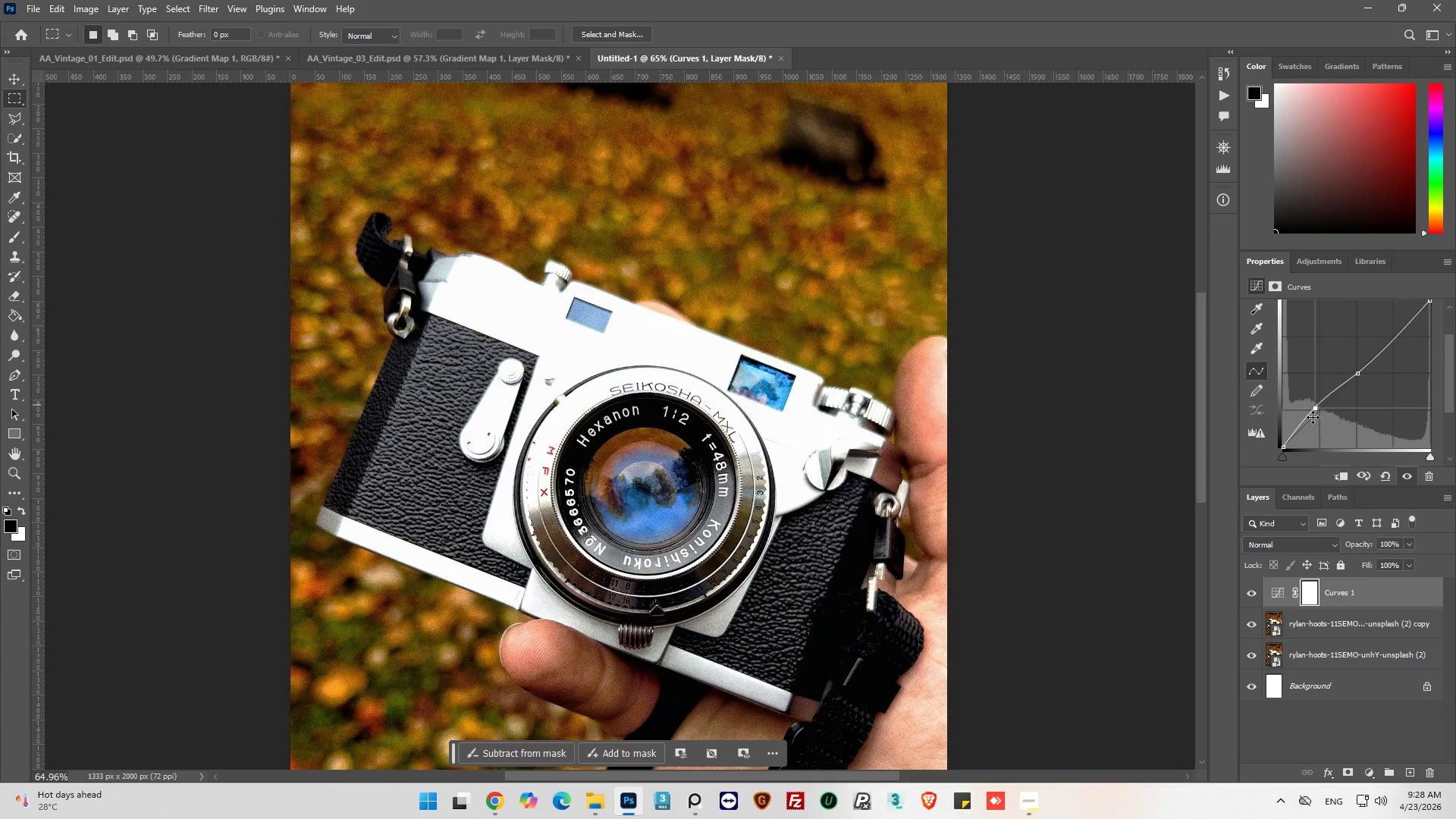 
scroll: coordinate [1313, 417], scroll_direction: up, amount: 1.0
 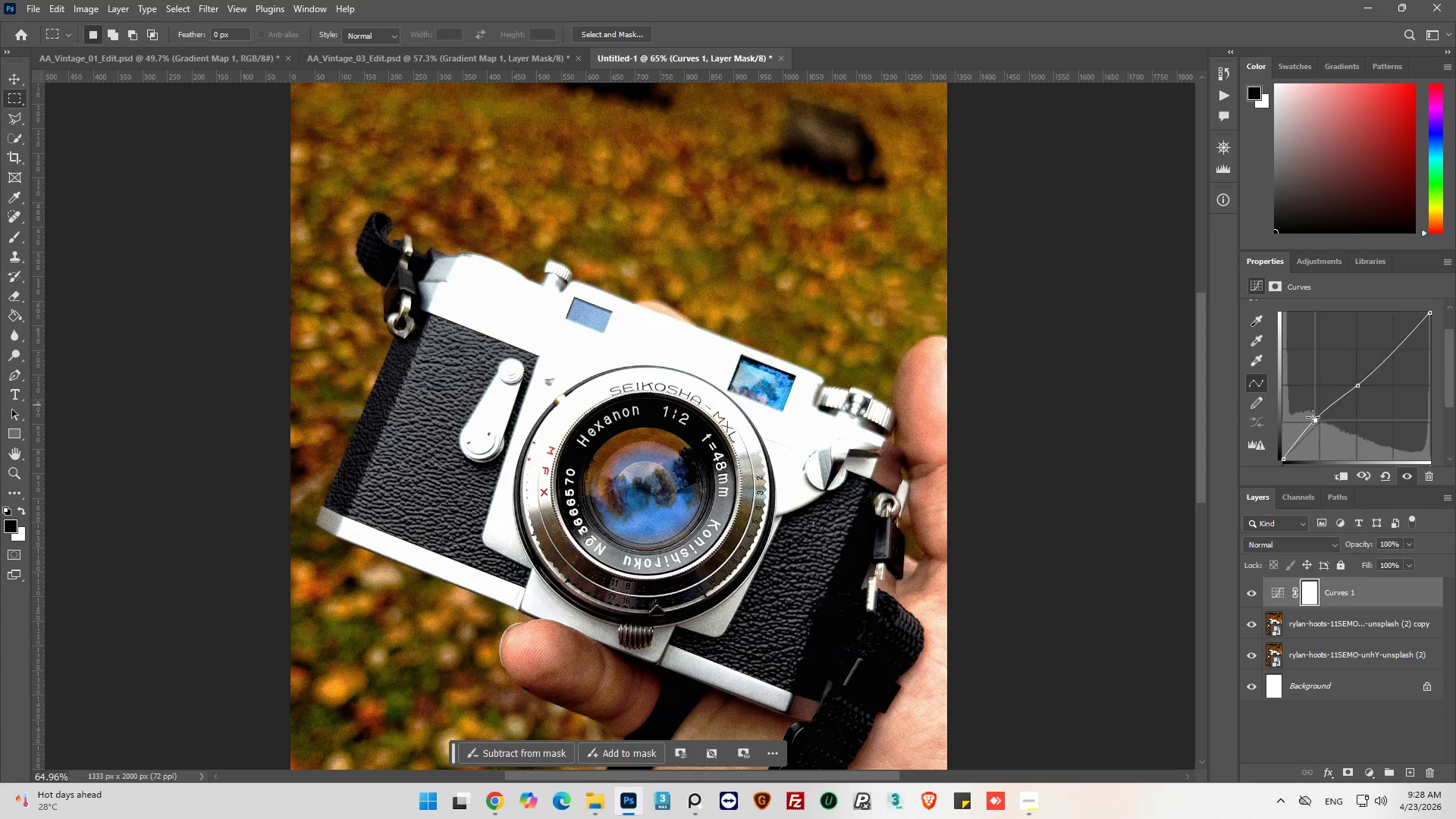 
left_click_drag(start_coordinate=[1313, 417], to_coordinate=[1313, 413])
 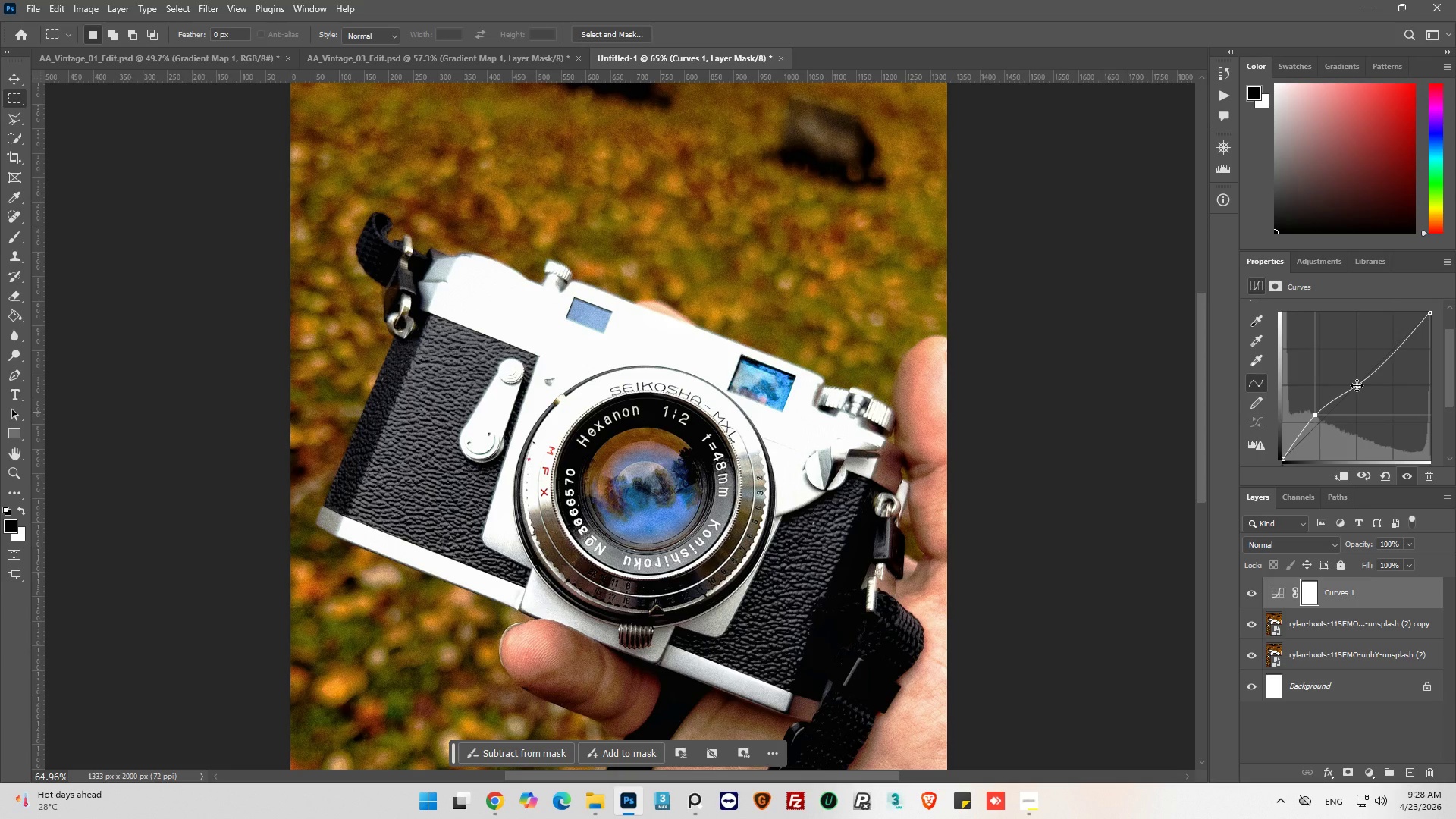 
left_click_drag(start_coordinate=[1357, 385], to_coordinate=[1368, 388])
 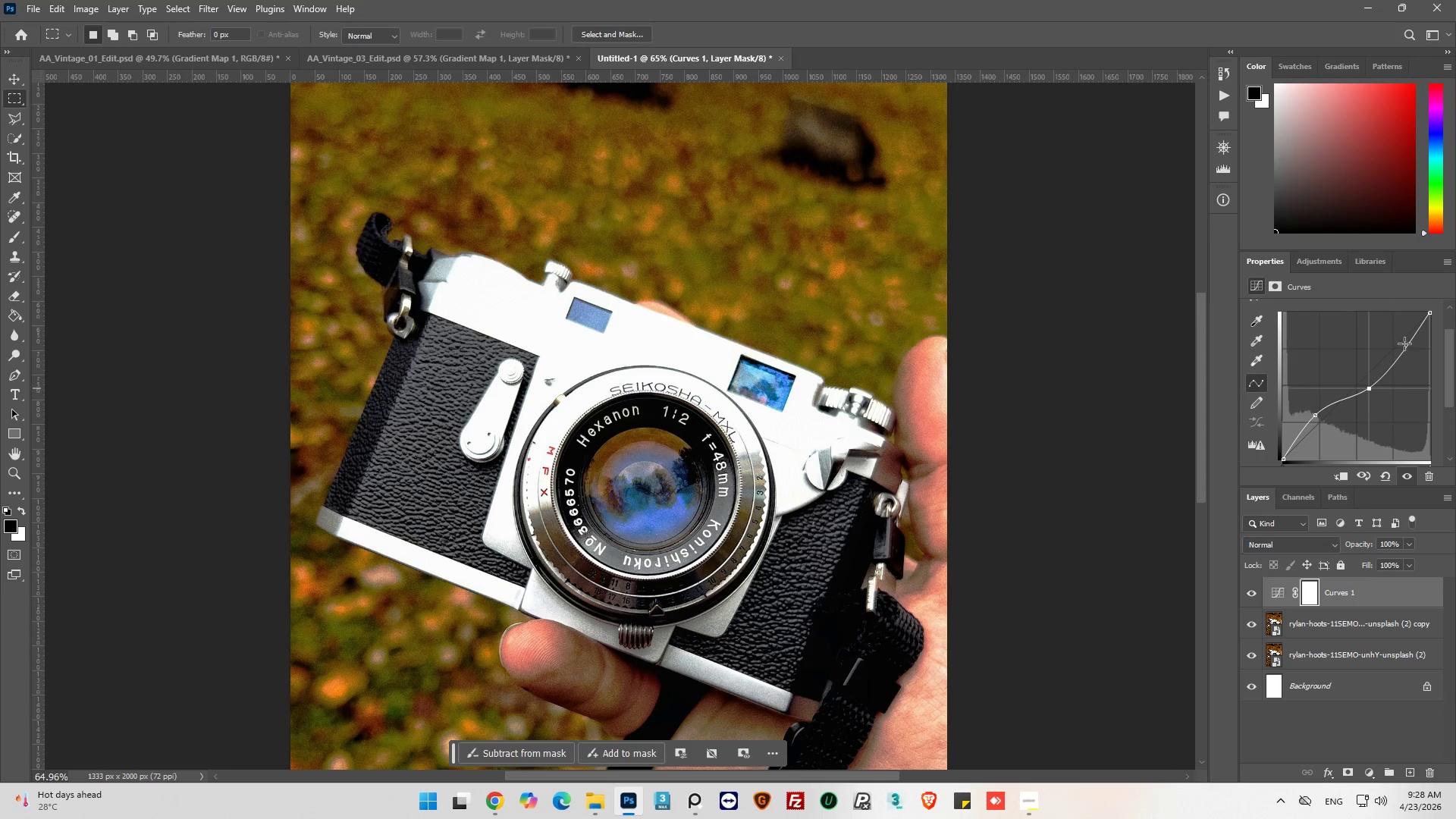 
left_click_drag(start_coordinate=[1407, 349], to_coordinate=[1421, 346])
 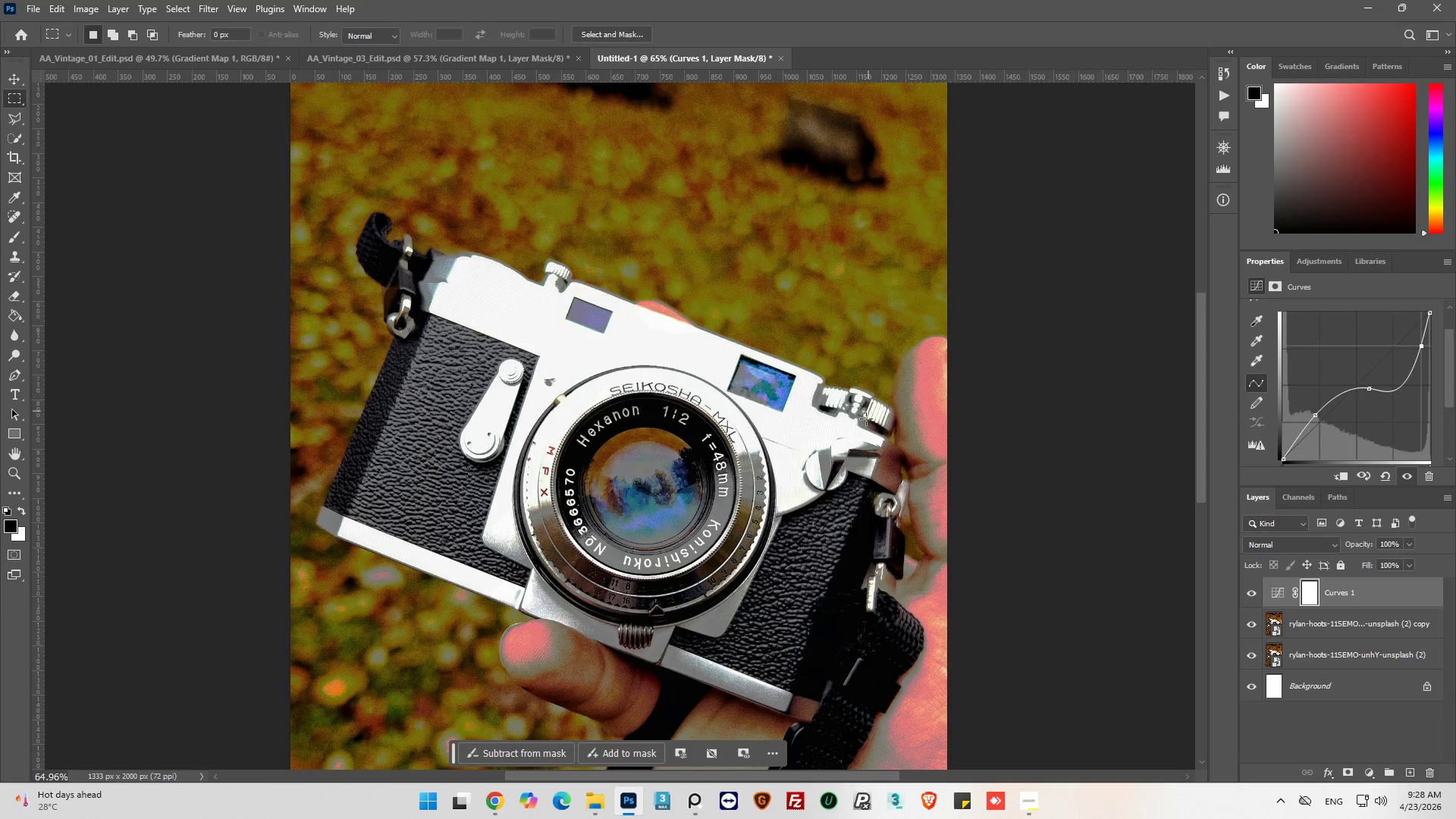 
hold_key(key=AltLeft, duration=0.97)
scroll: coordinate [656, 392], scroll_direction: up, amount: 10.0
 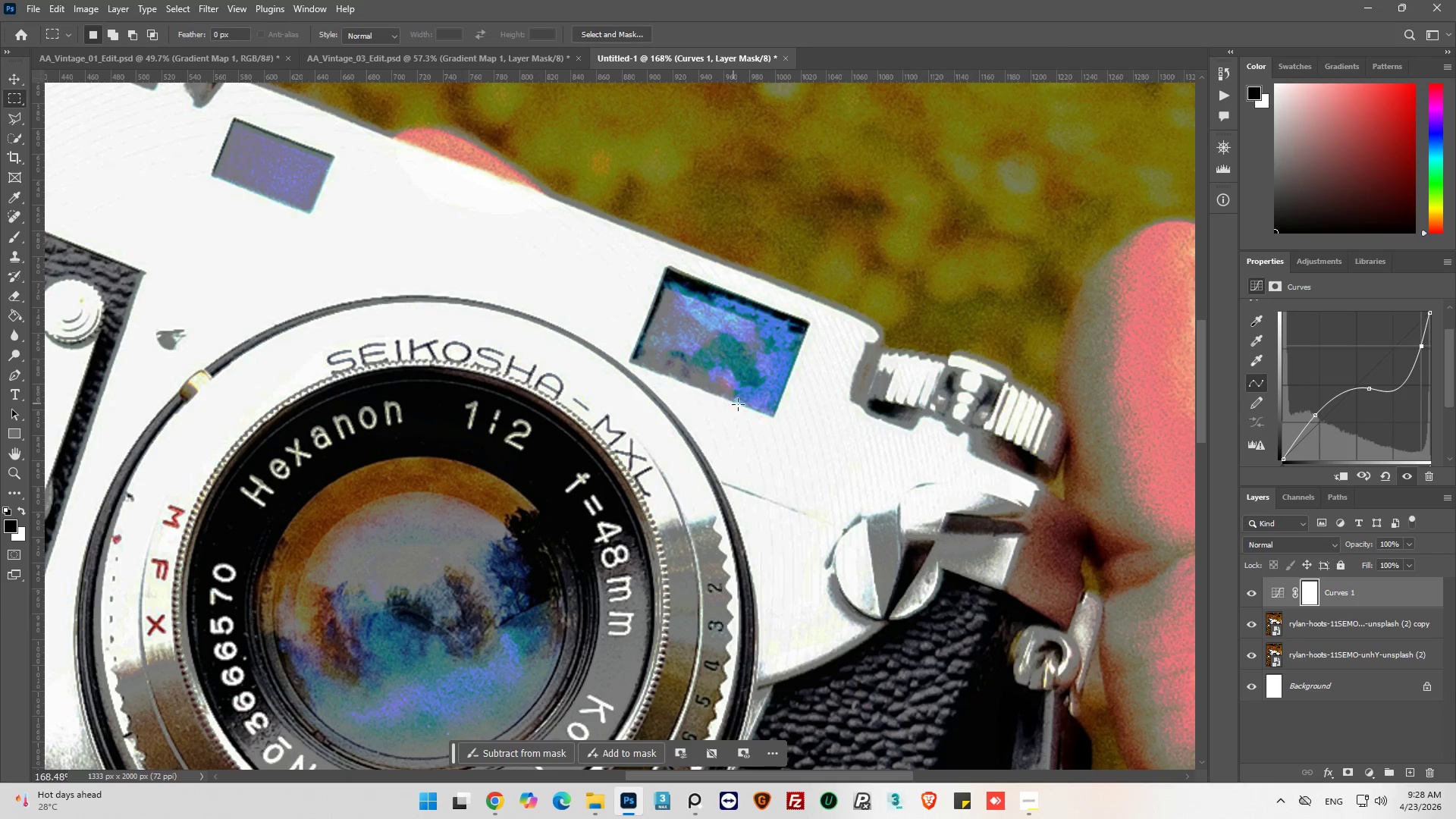 
hold_key(key=AltLeft, duration=0.39)
scroll: coordinate [836, 425], scroll_direction: down, amount: 6.0
 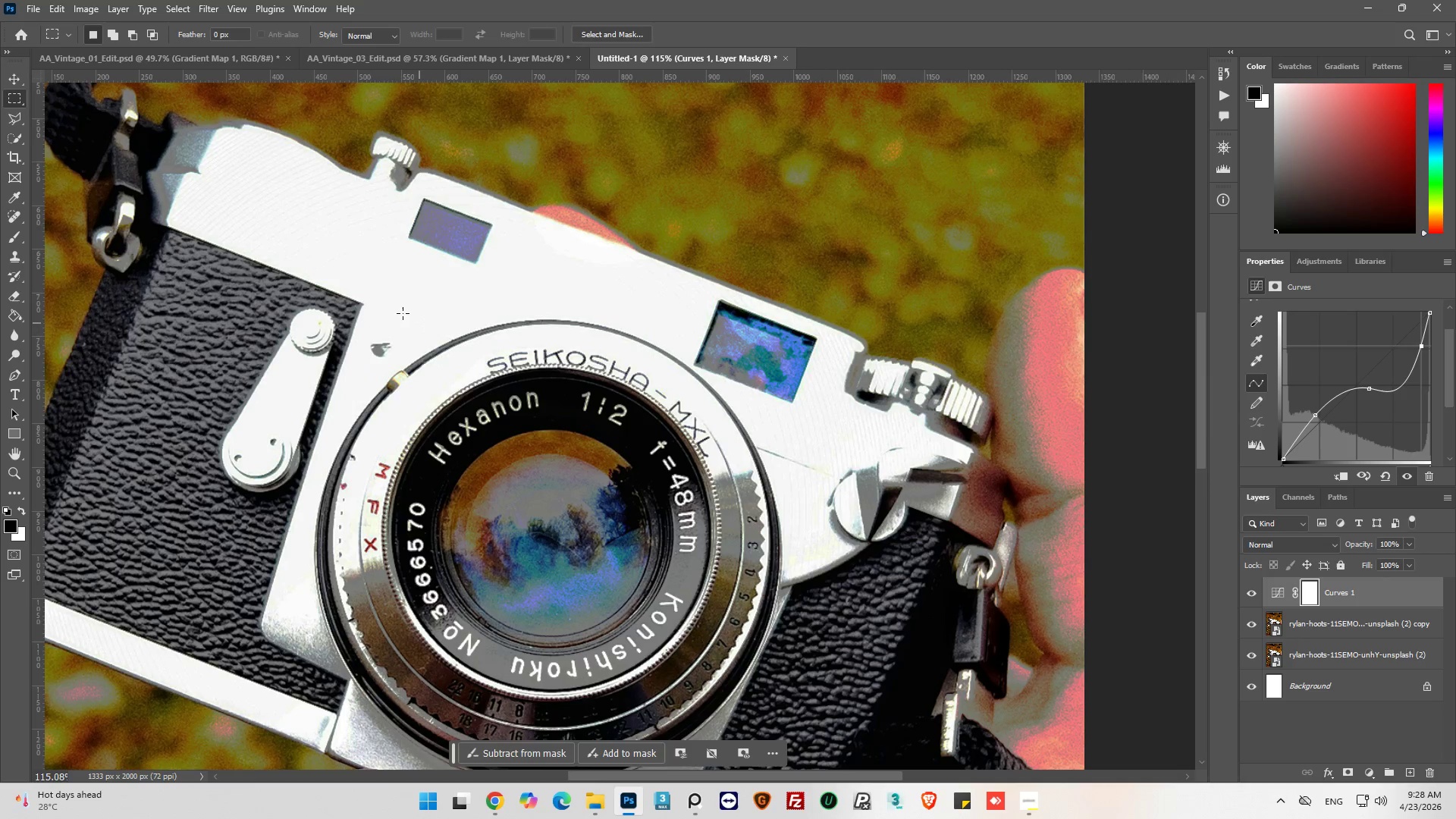 
hold_key(key=AltLeft, duration=0.75)
scroll: coordinate [229, 168], scroll_direction: up, amount: 4.0
 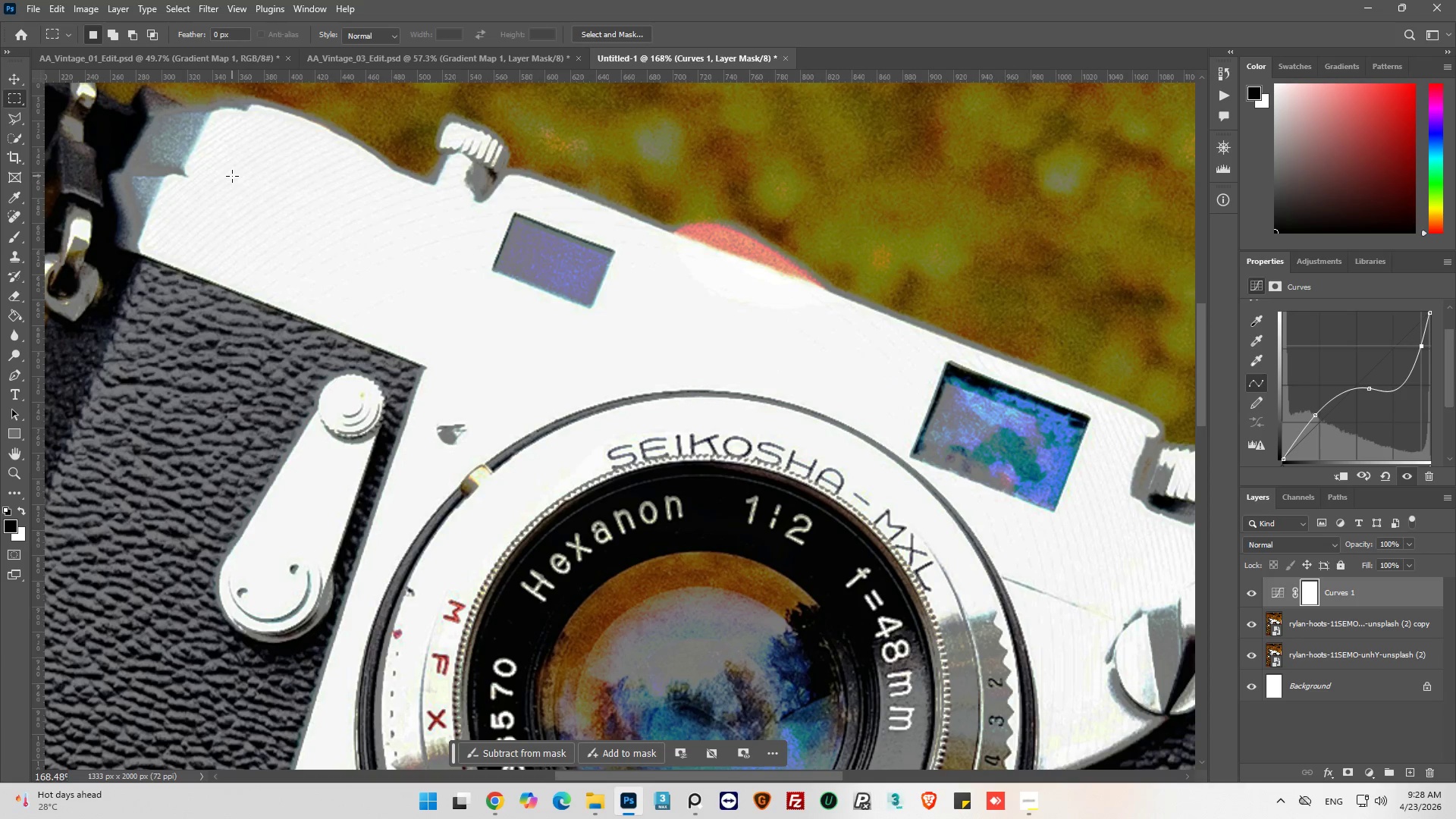 
key(Alt+AltLeft)
 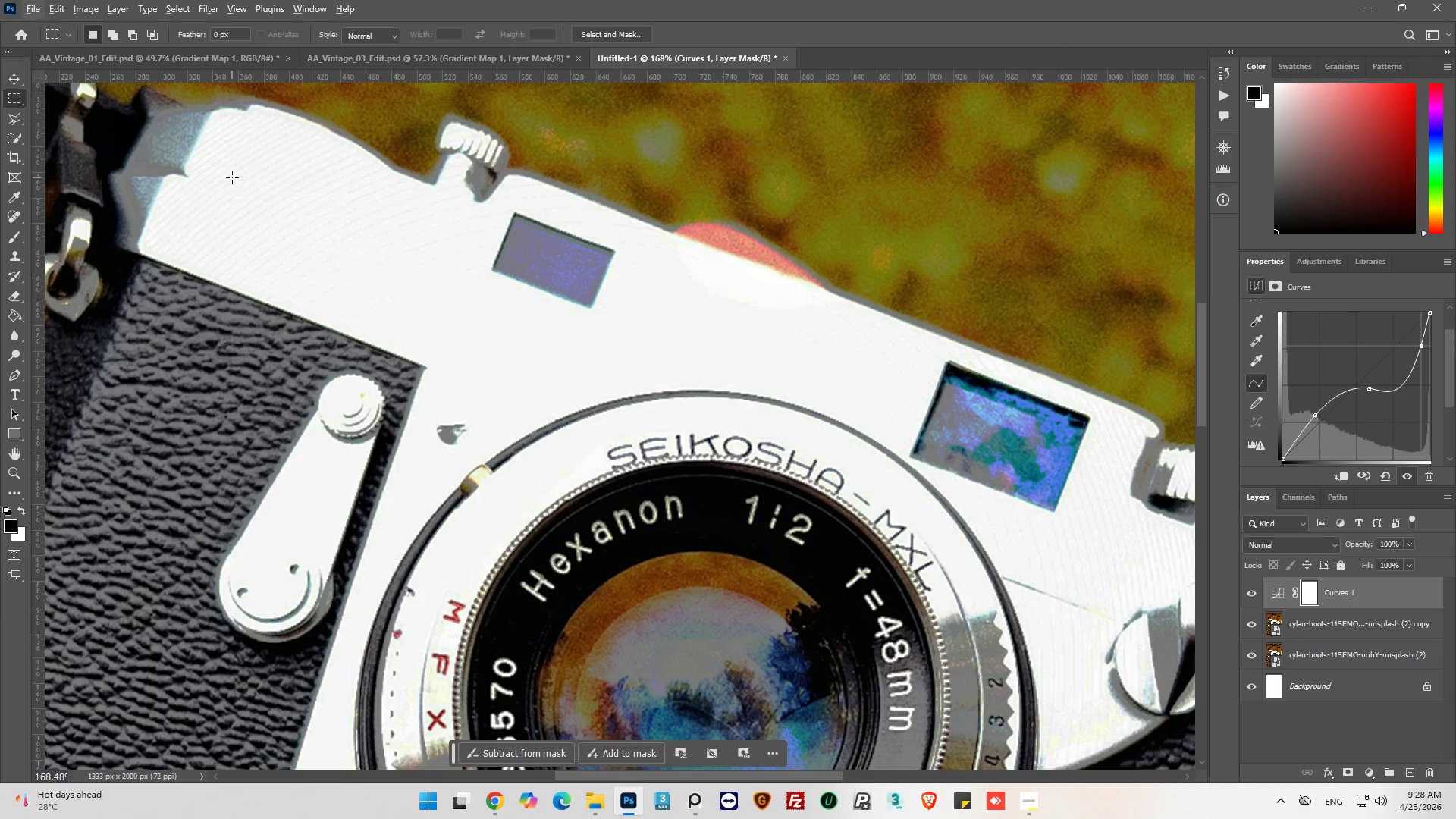 
scroll: coordinate [232, 177], scroll_direction: down, amount: 1.0
 